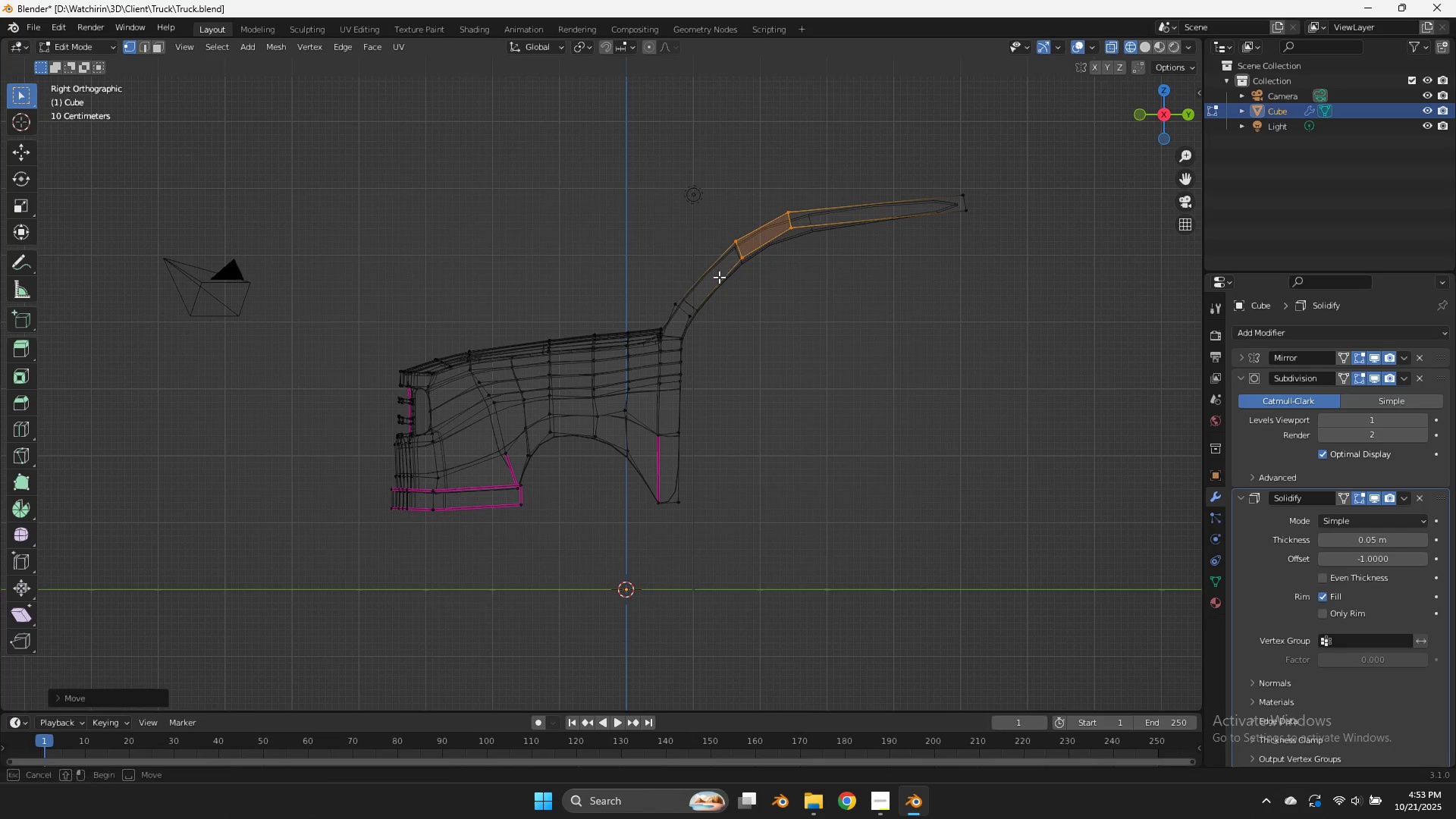 
left_click_drag(start_coordinate=[722, 273], to_coordinate=[673, 329])
 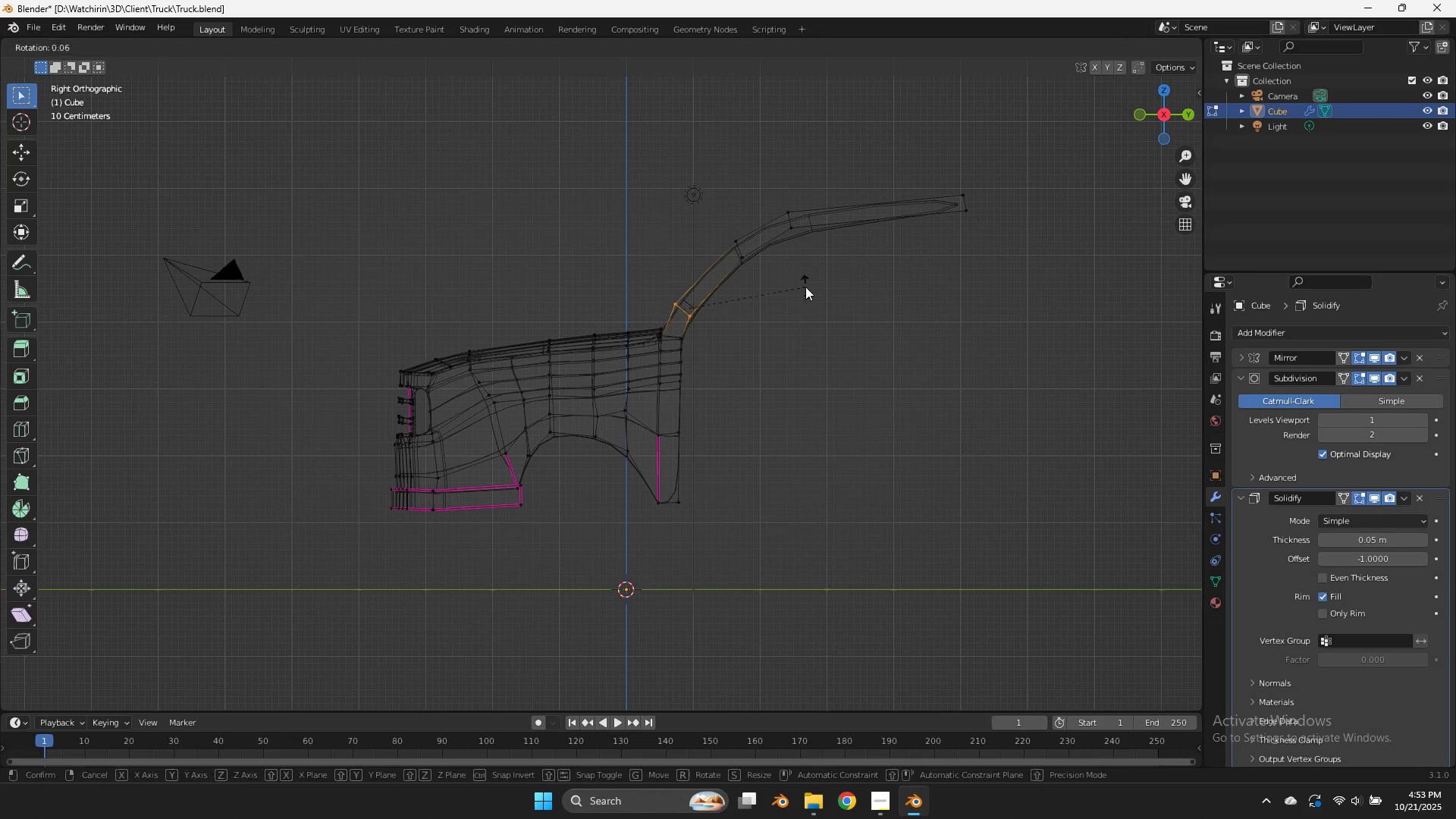 
key(R)
 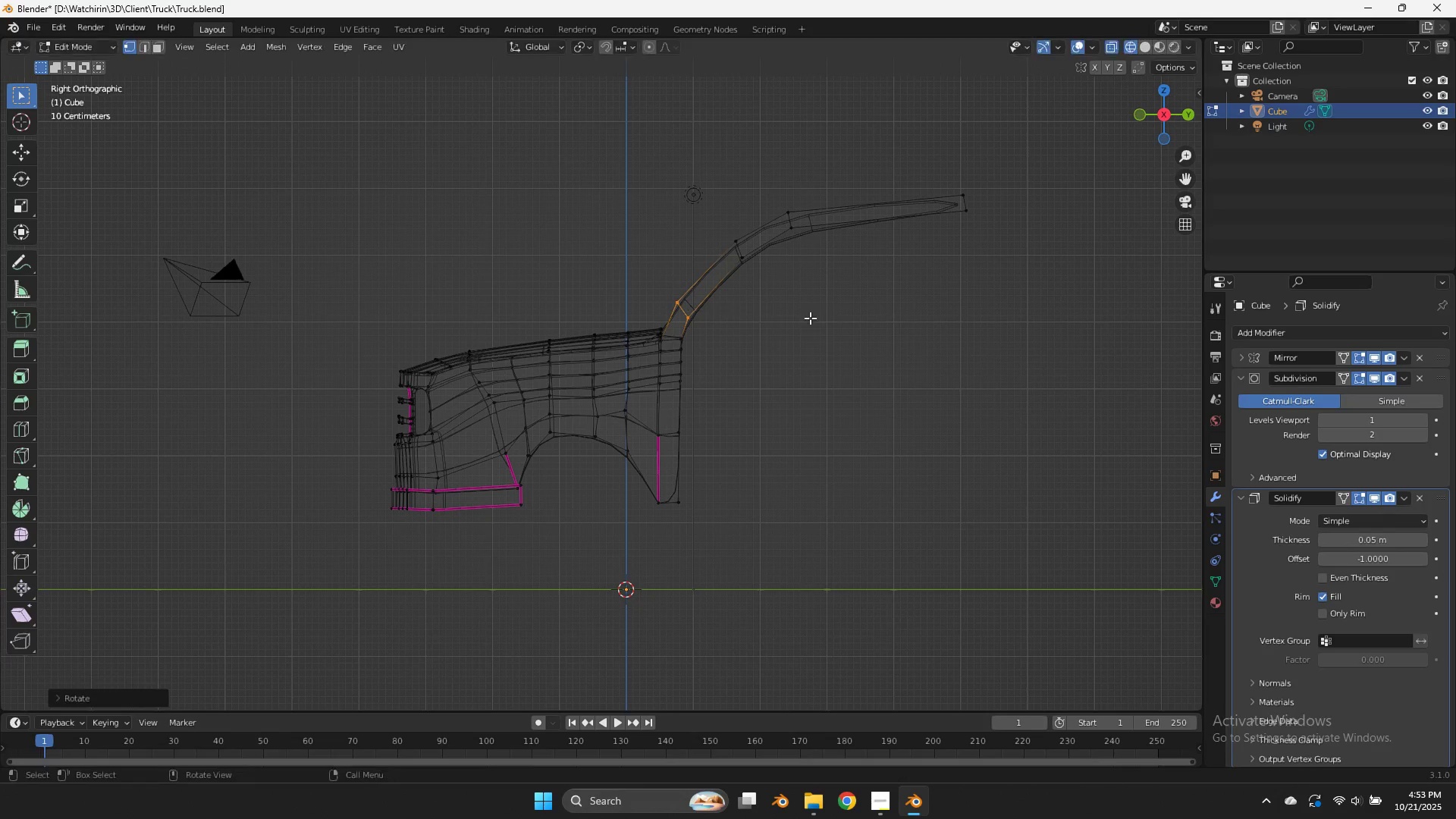 
left_click([810, 318])
 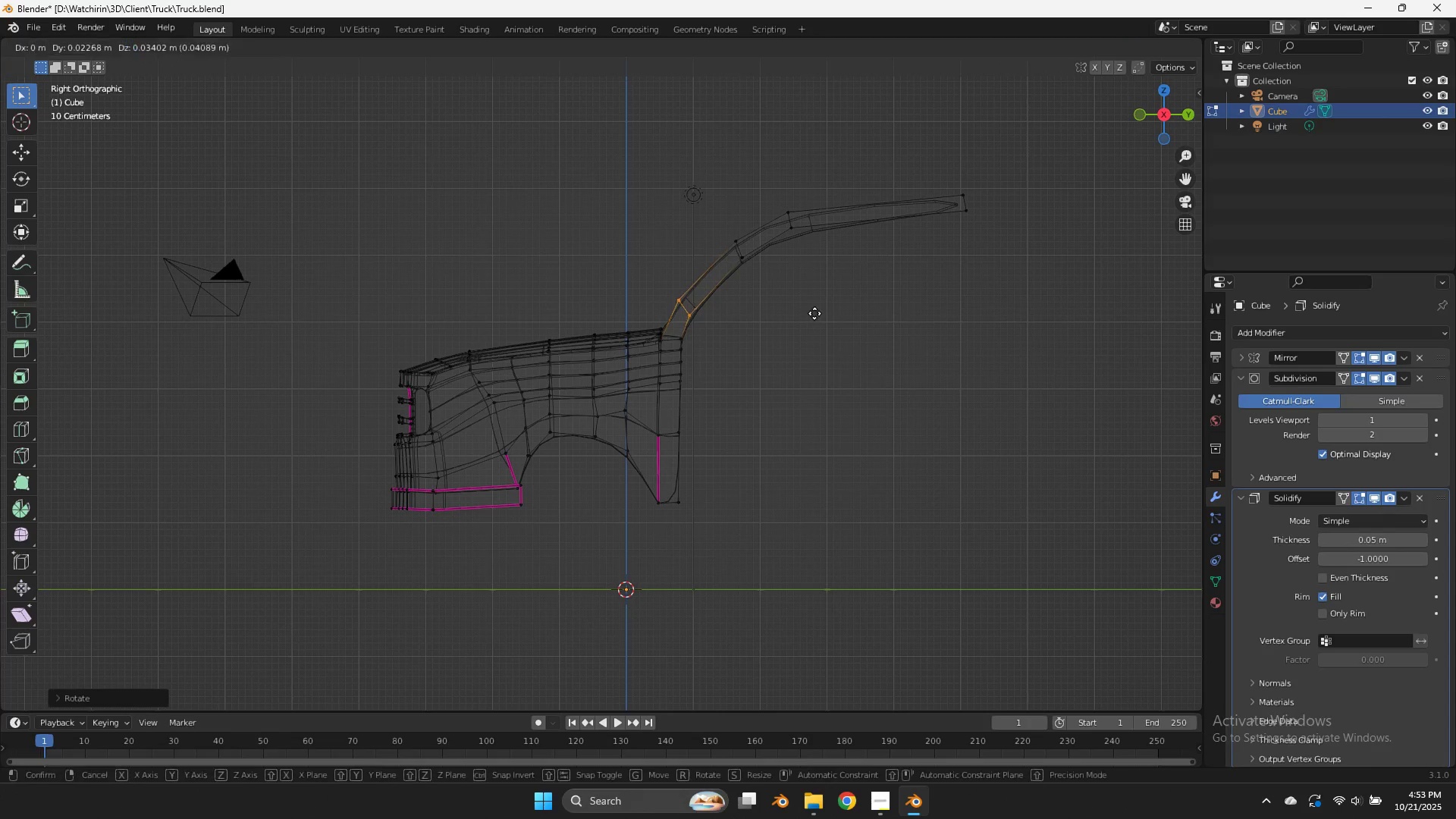 
type(gg)
 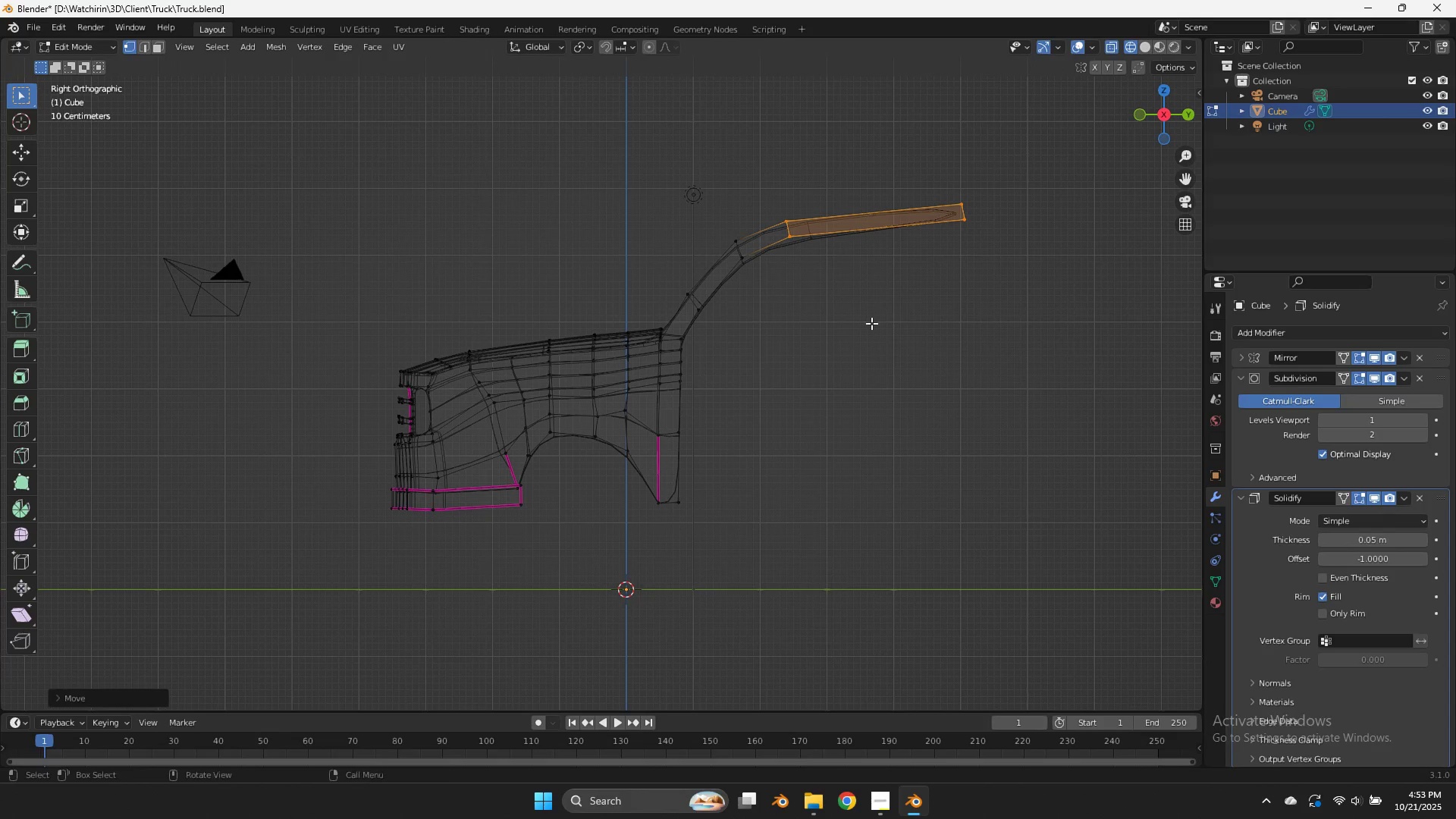 
 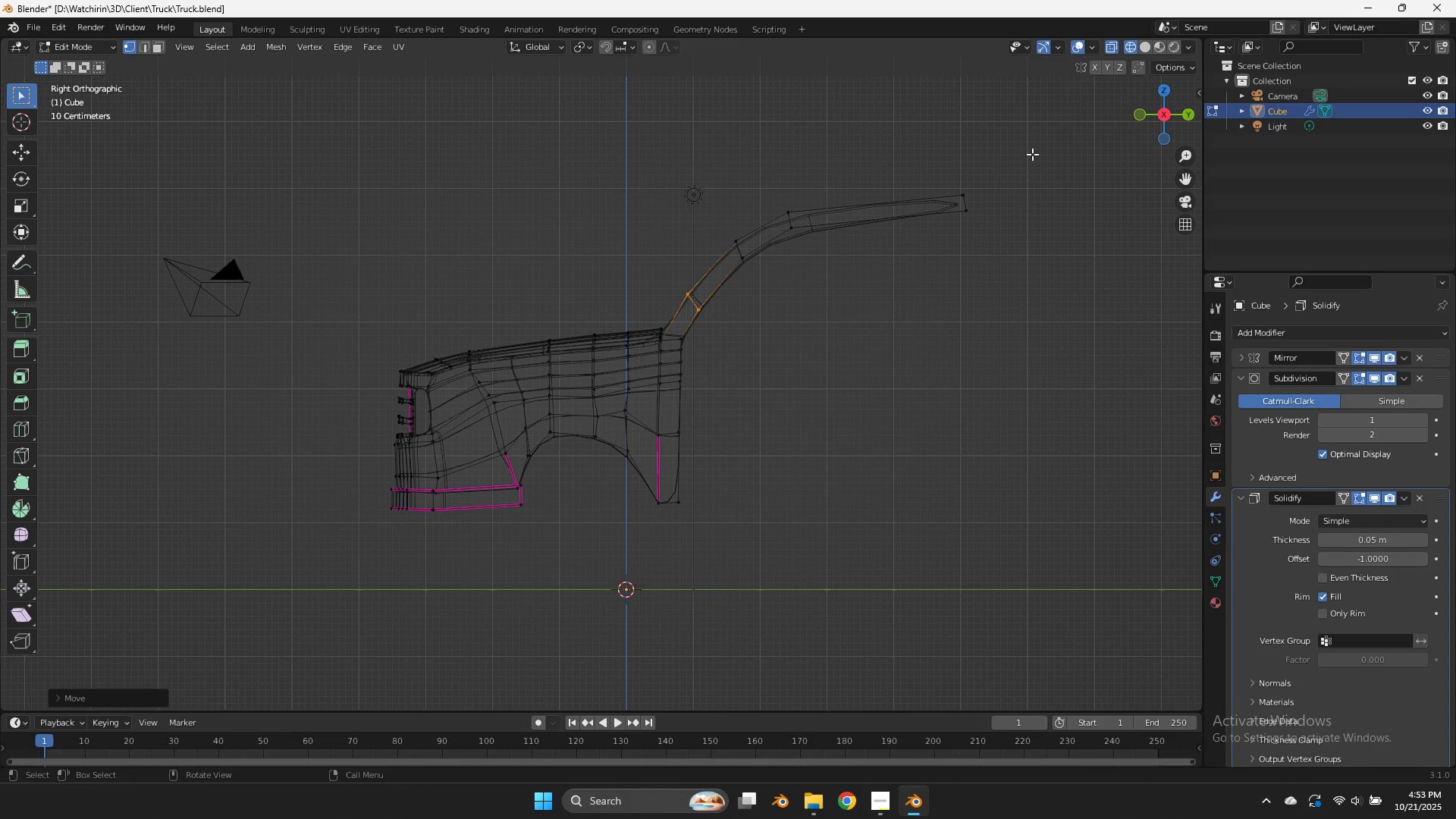 
left_click_drag(start_coordinate=[1032, 152], to_coordinate=[777, 284])
 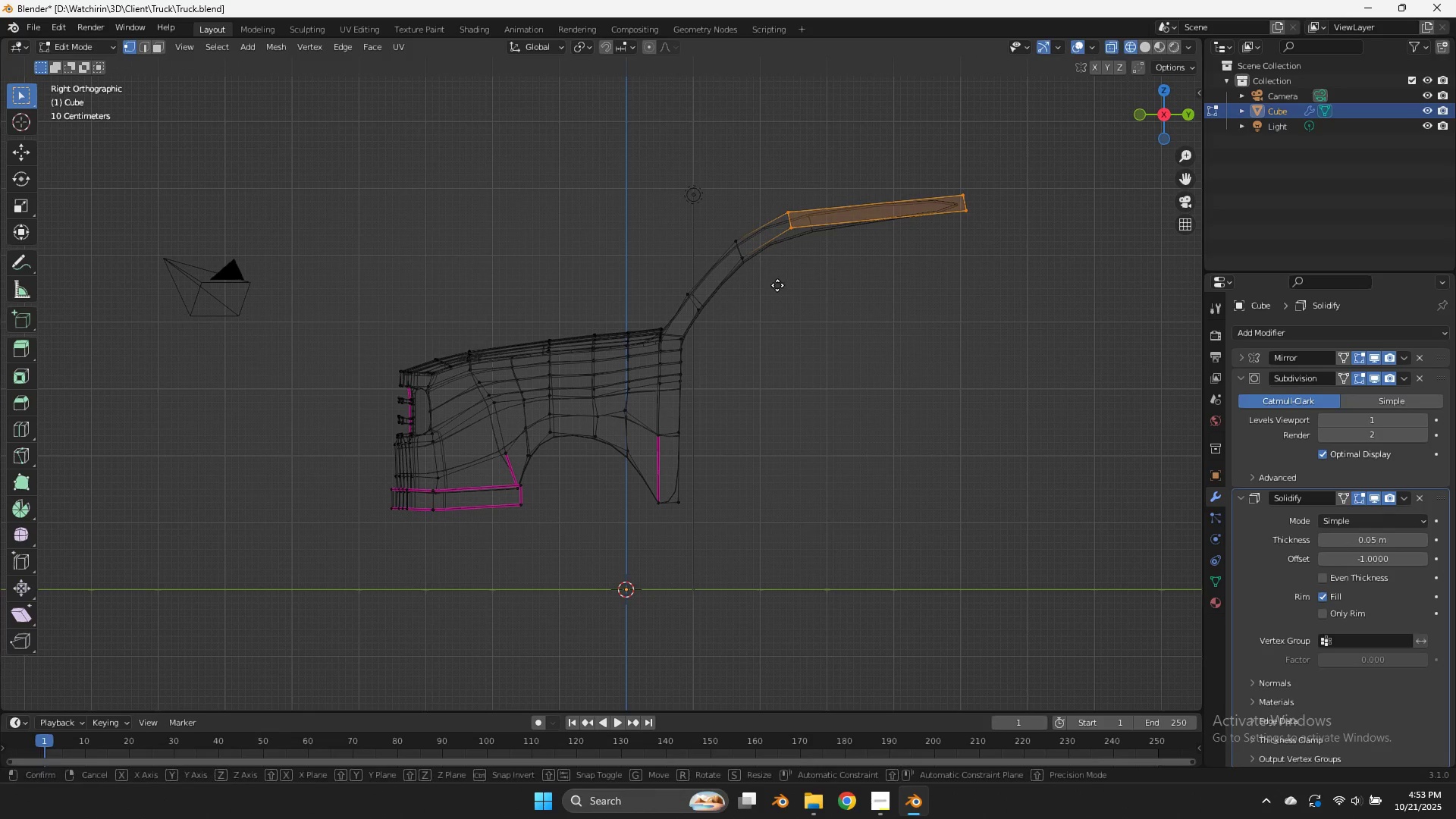 
hold_key(key=ShiftLeft, duration=0.56)
left_click([762, 367])
 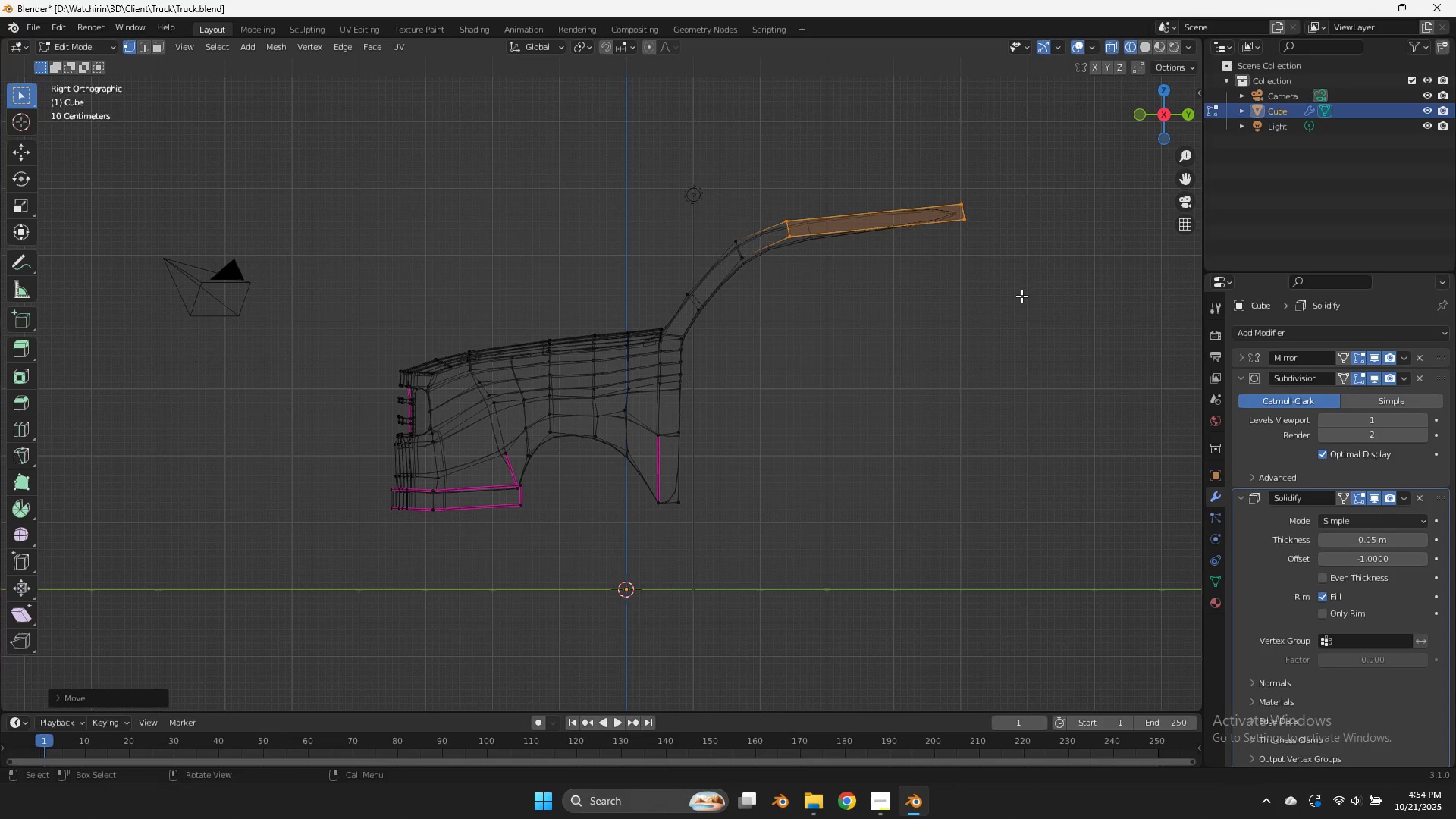 
key(R)
 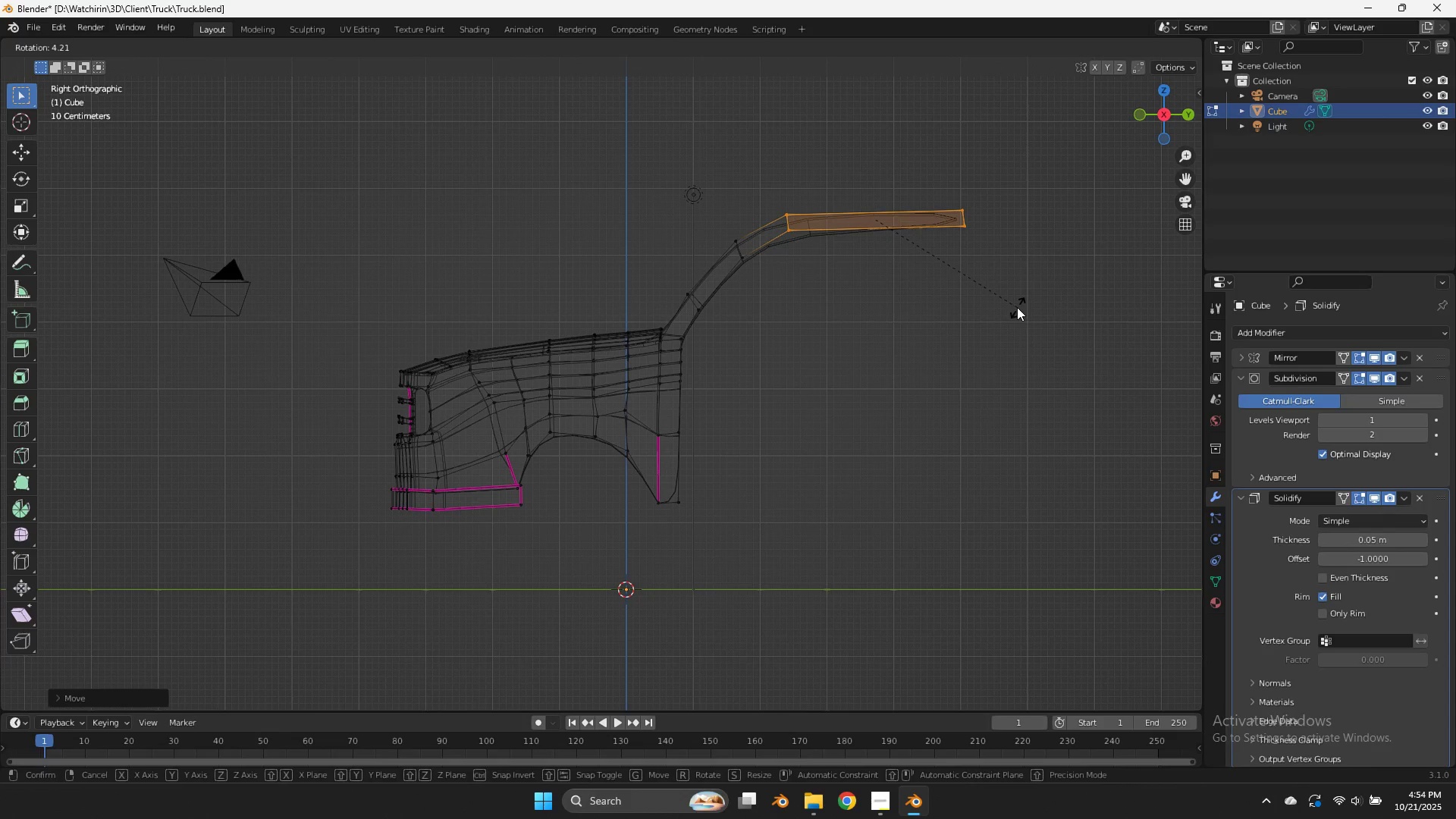 
left_click([1017, 307])
 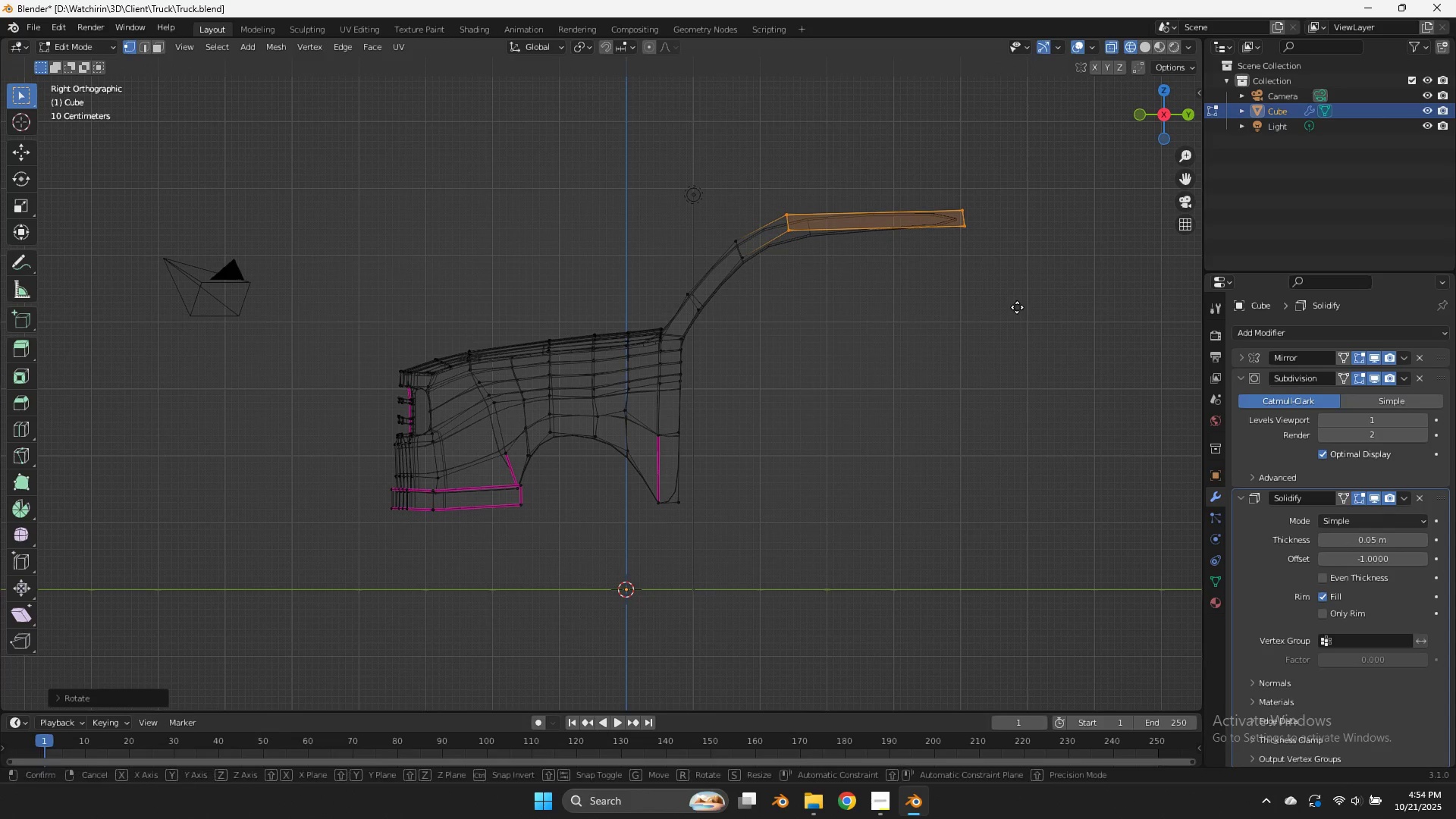 
key(G)
 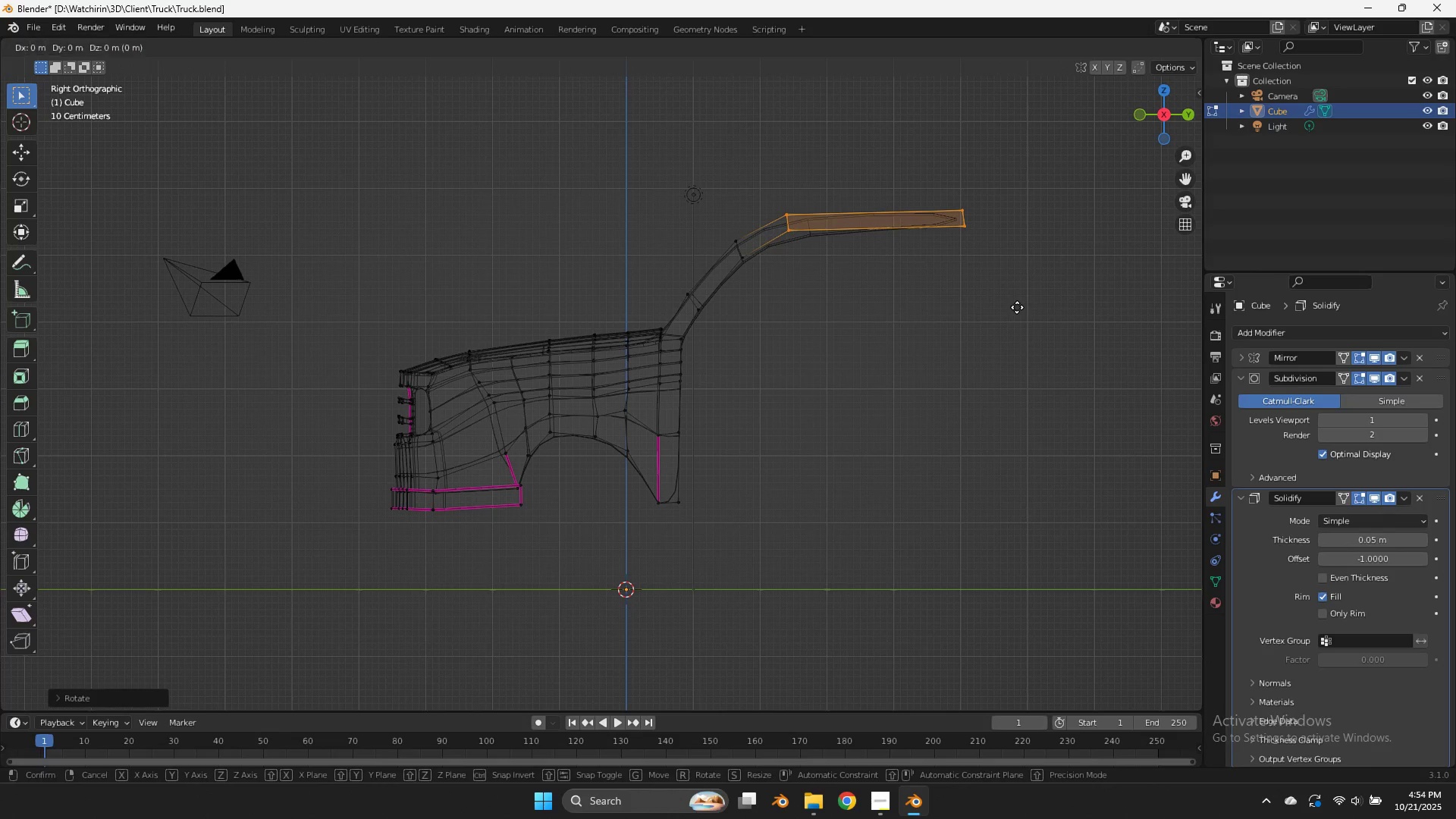 
hold_key(key=ShiftLeft, duration=0.7)
left_click([1014, 334])
 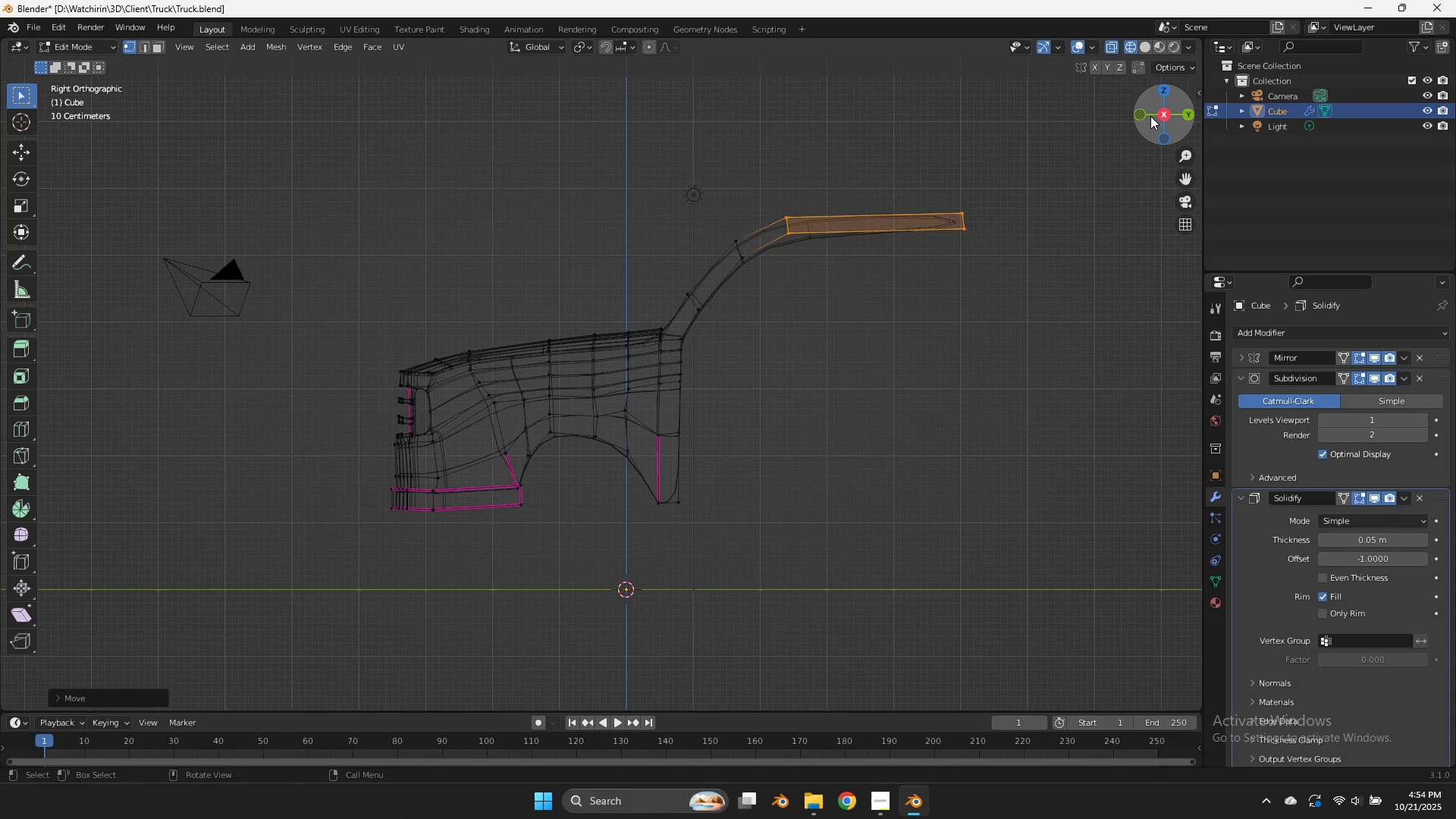 
left_click_drag(start_coordinate=[1154, 115], to_coordinate=[1022, 190])
 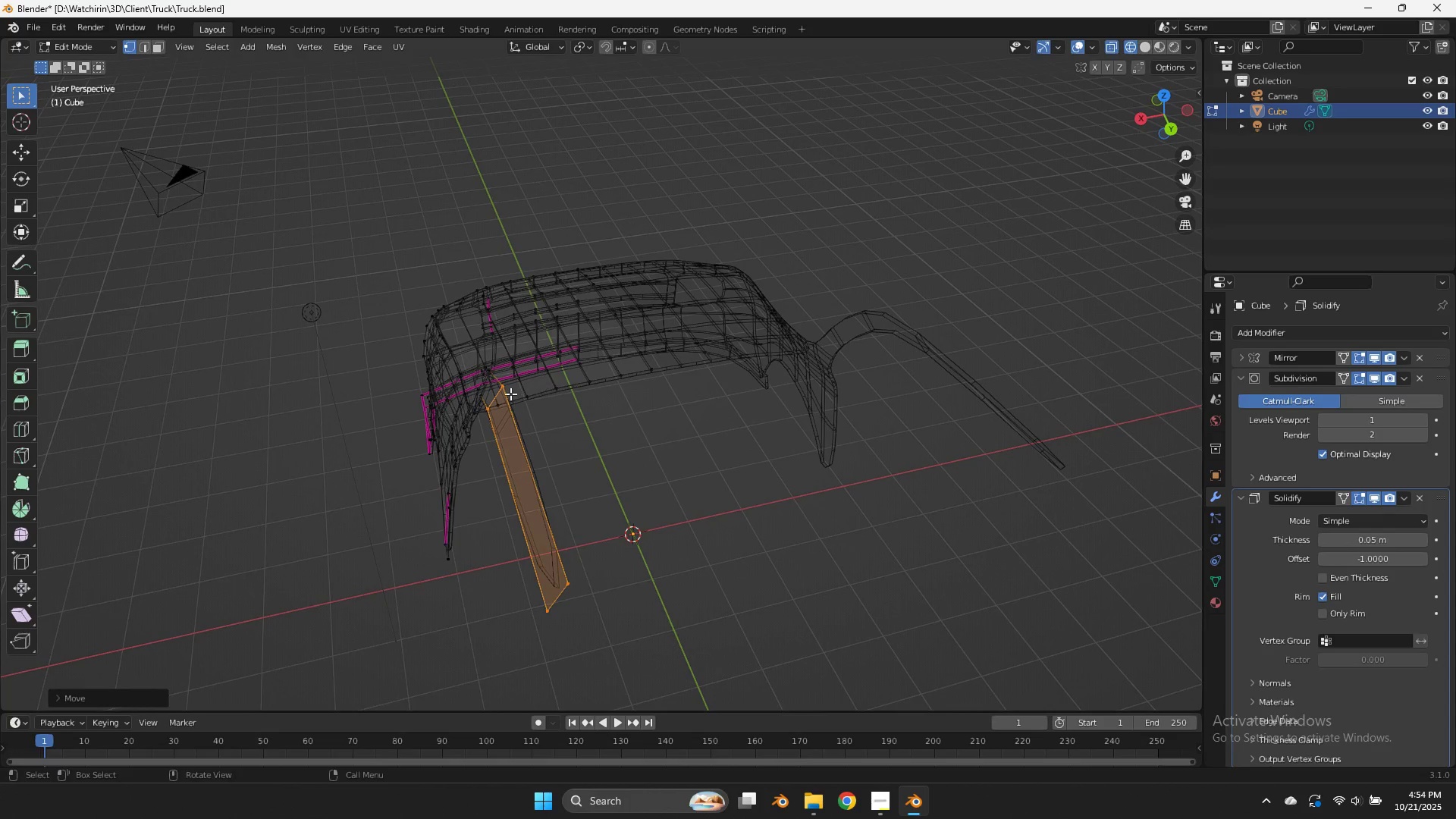 
left_click([510, 394])
 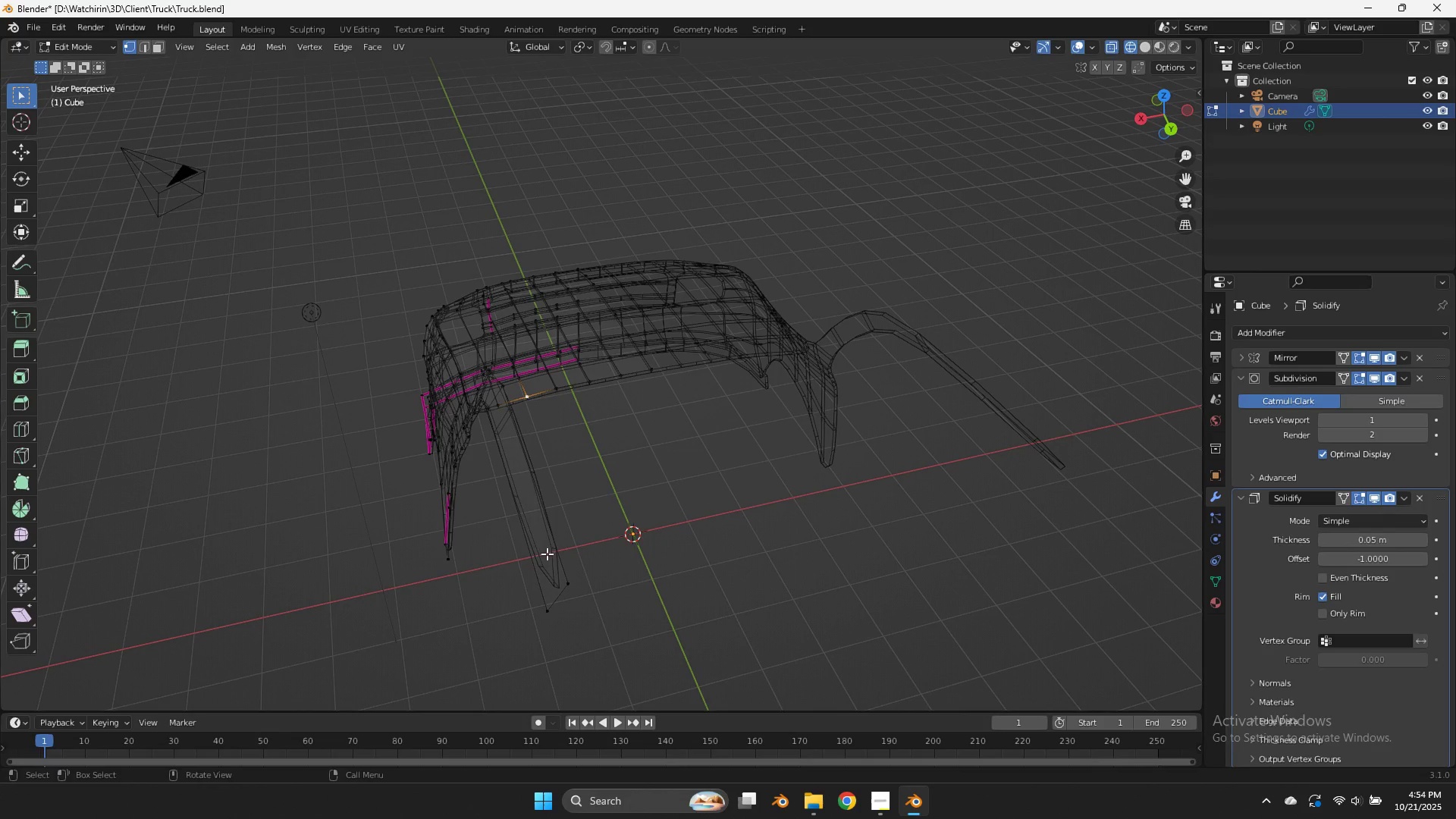 
key(Z)
 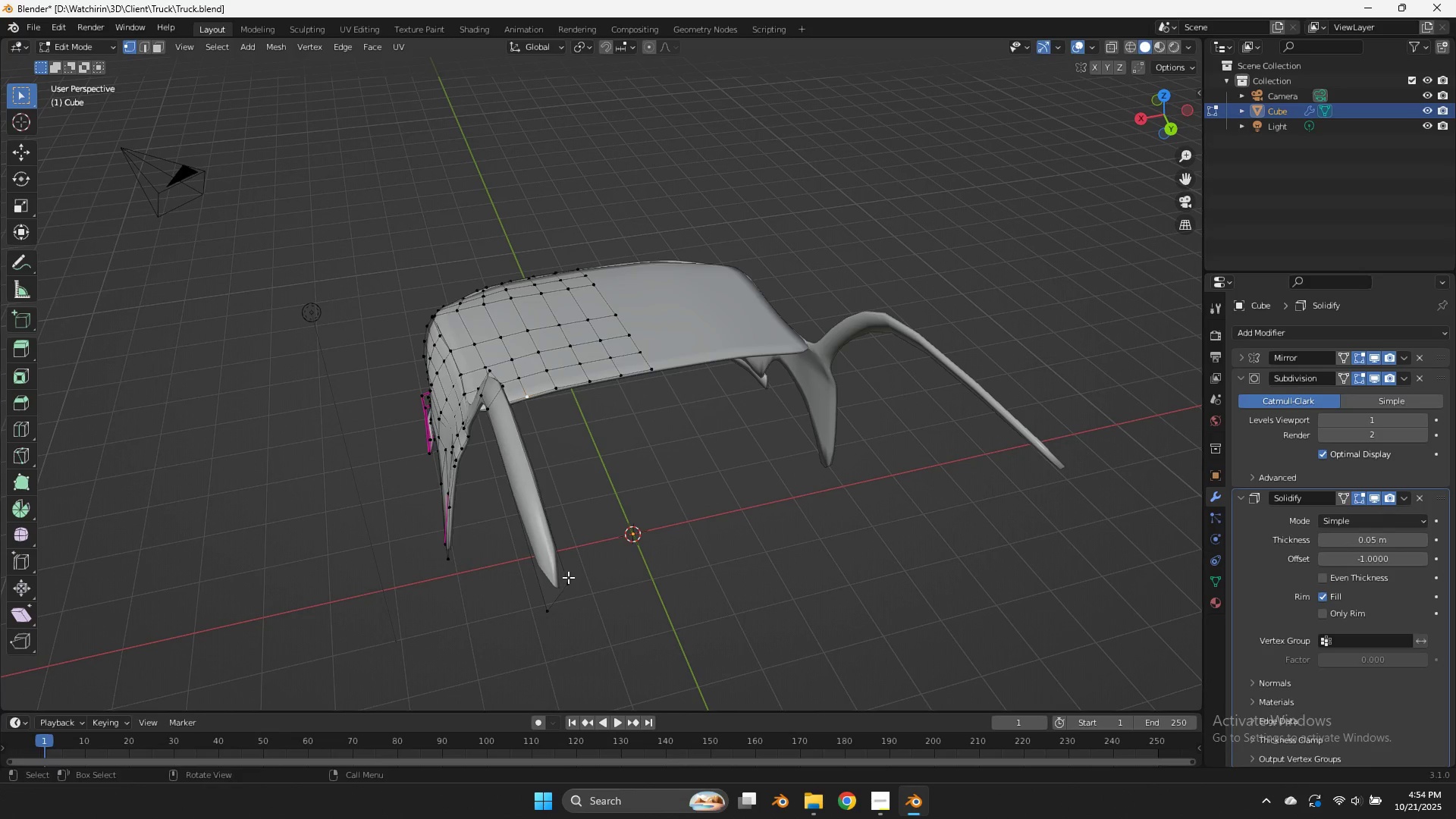 
left_click([568, 577])
 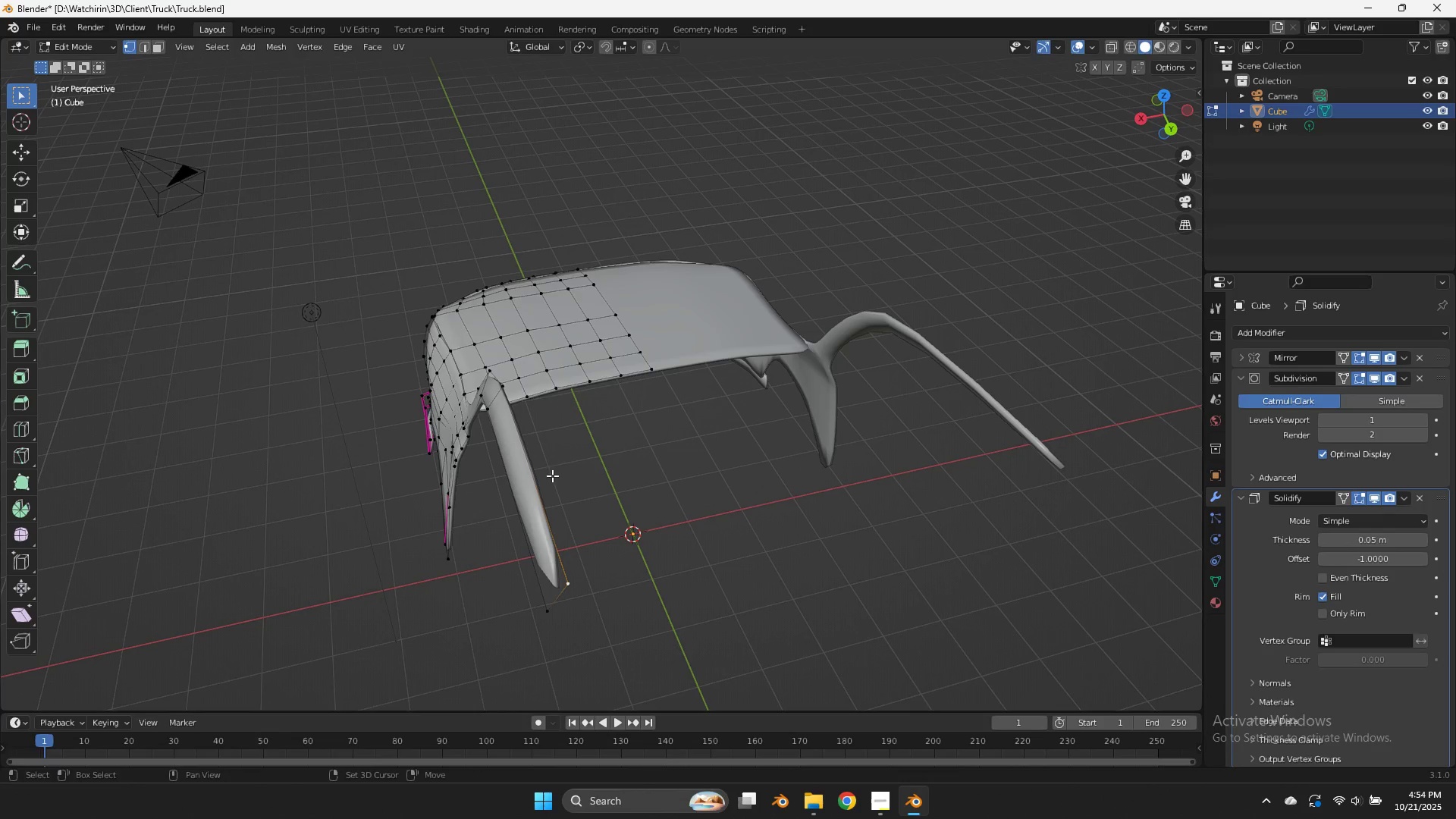 
hold_key(key=ShiftLeft, duration=0.91)
 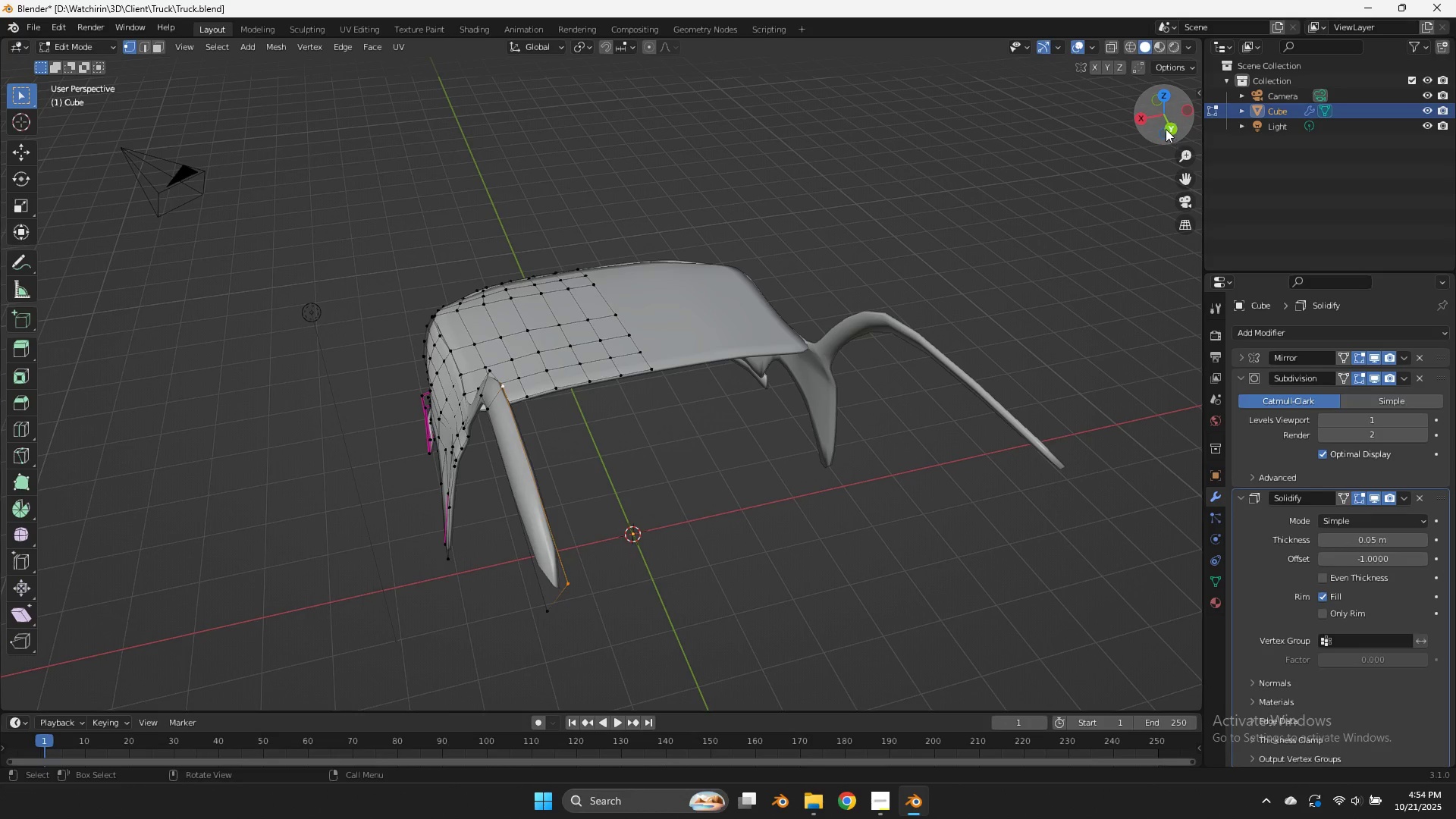 
left_click([1169, 129])
 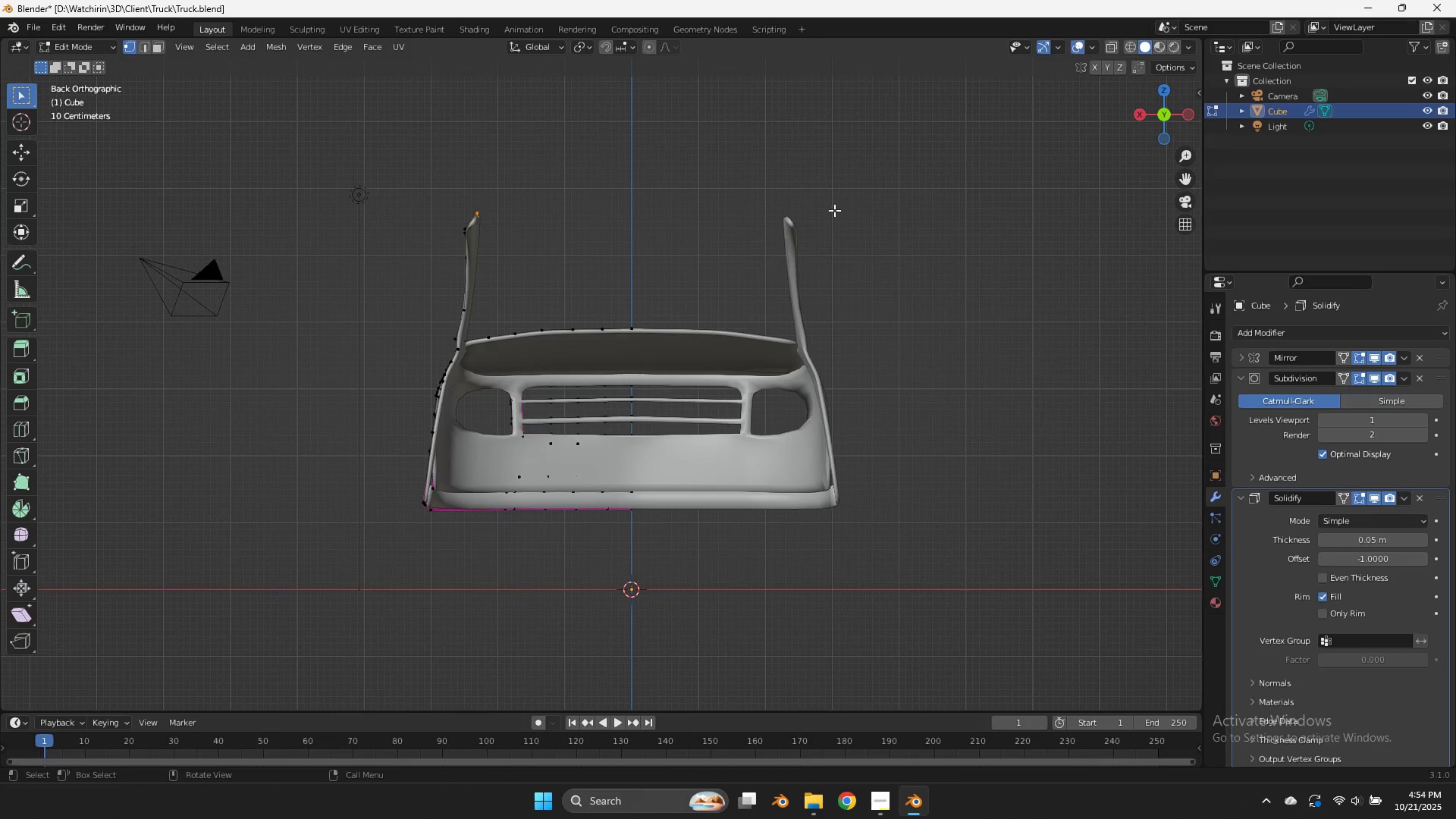 
key(E)
 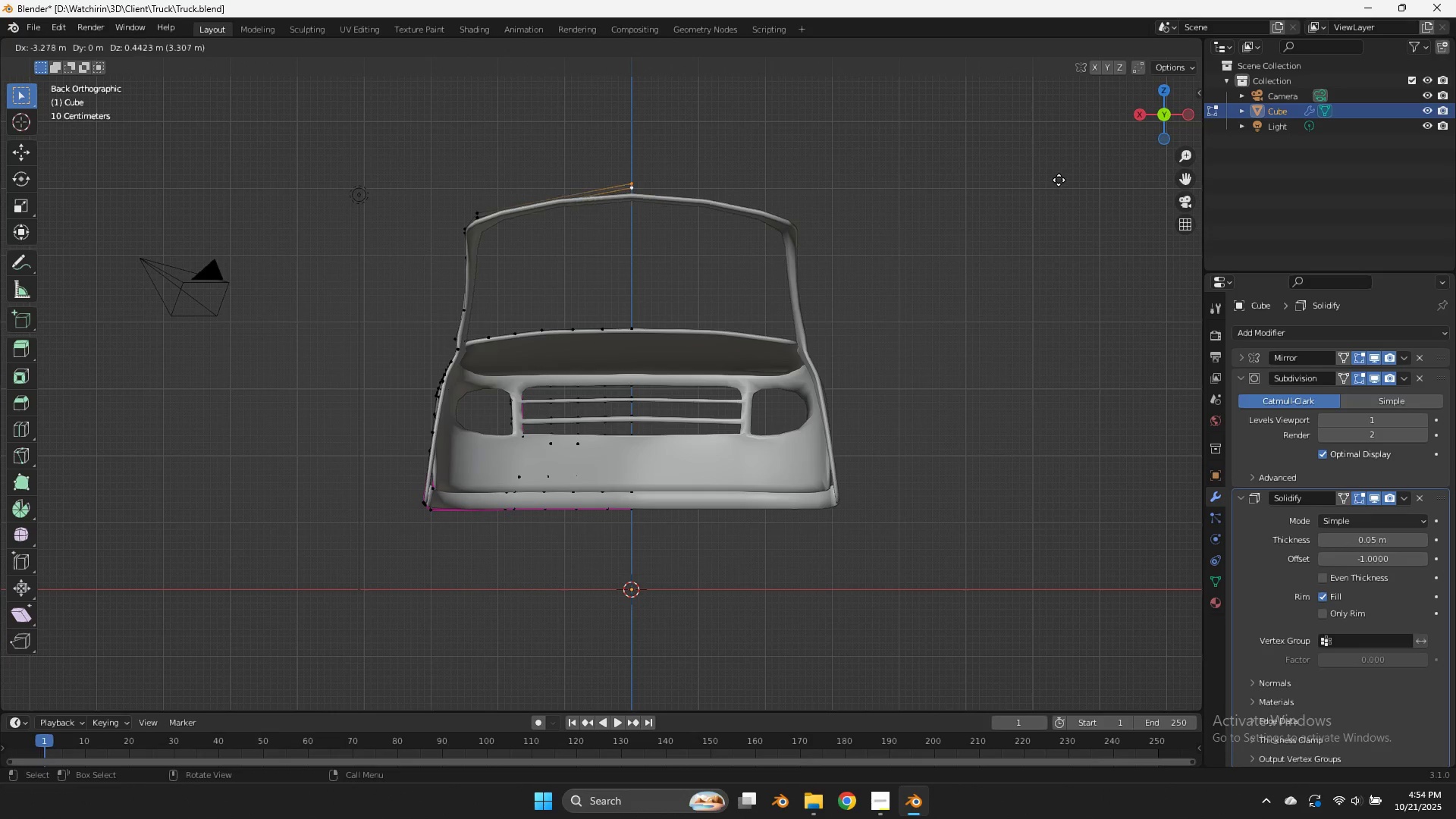 
left_click([1065, 183])
 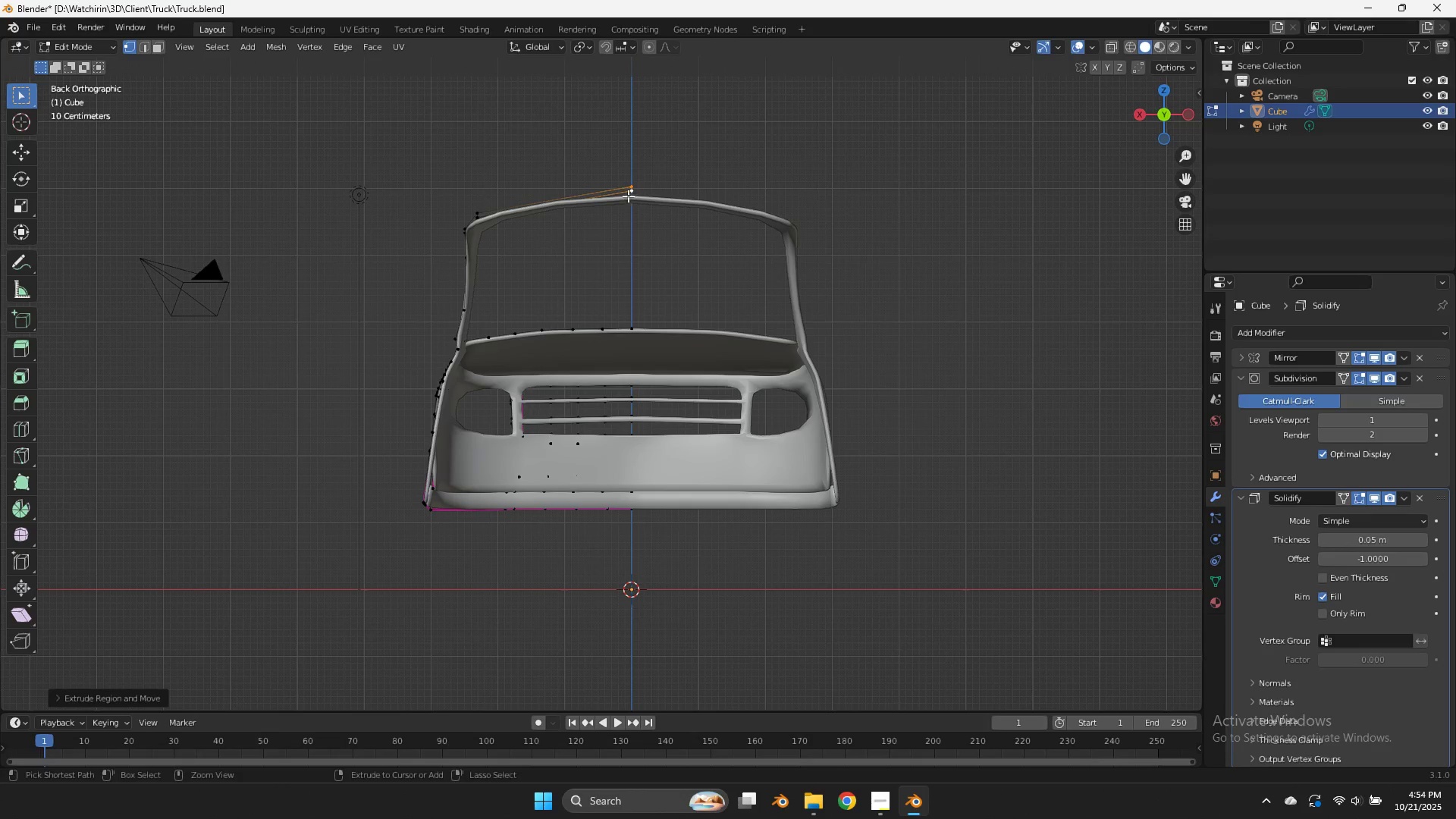 
key(Control+R)
 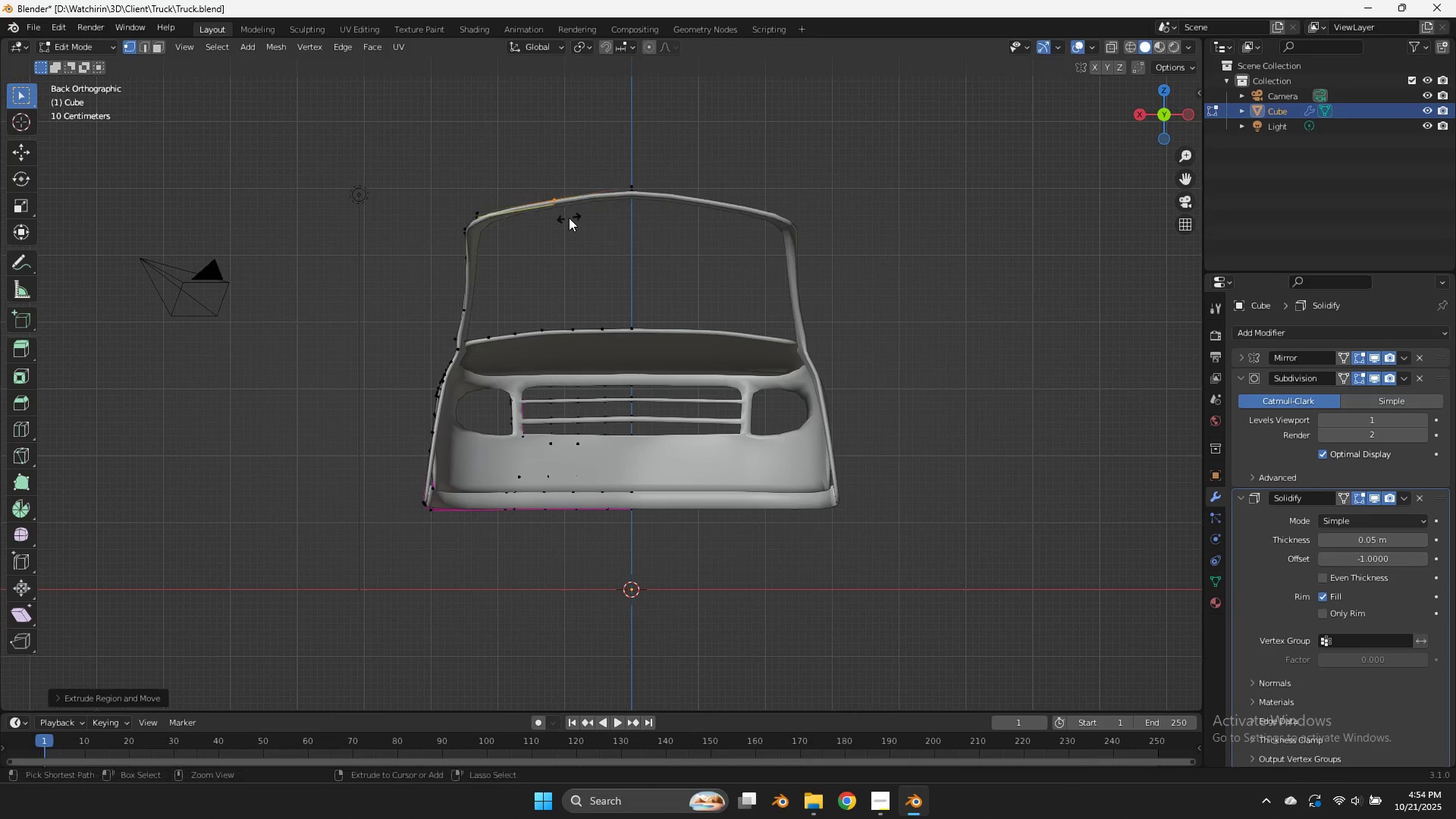 
left_click([569, 218])
 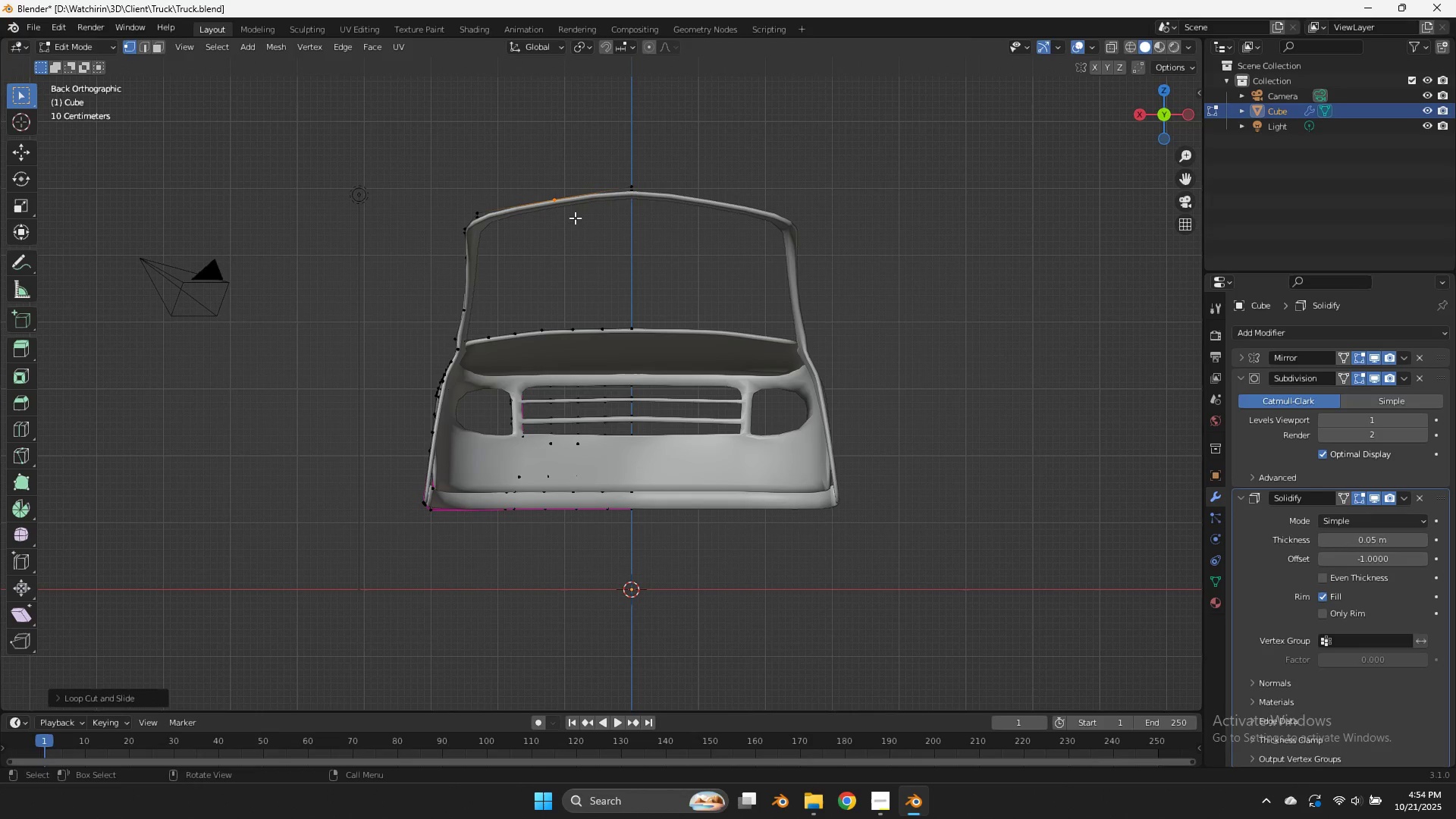 
right_click([569, 218])
 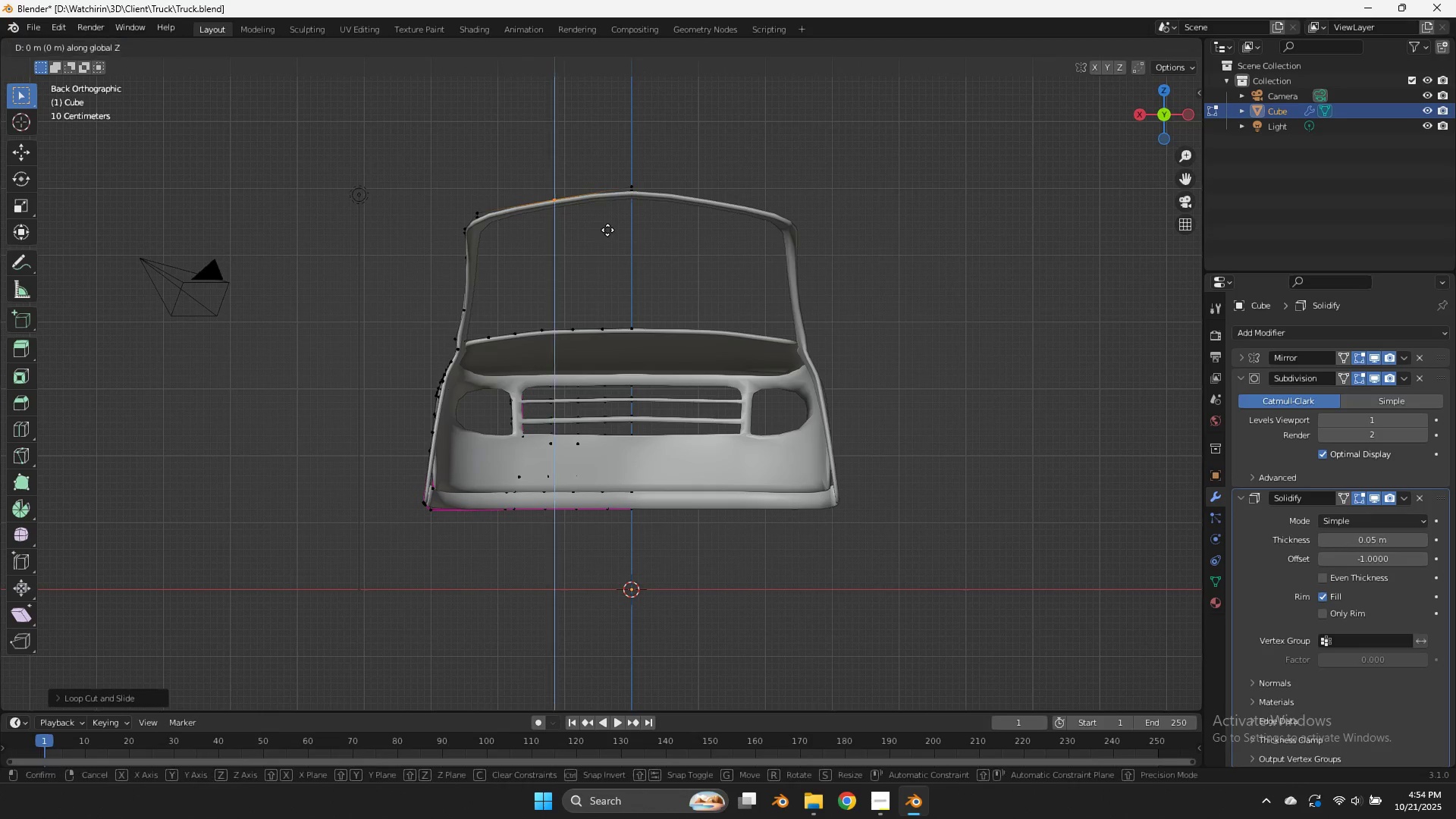 
type(gz)
 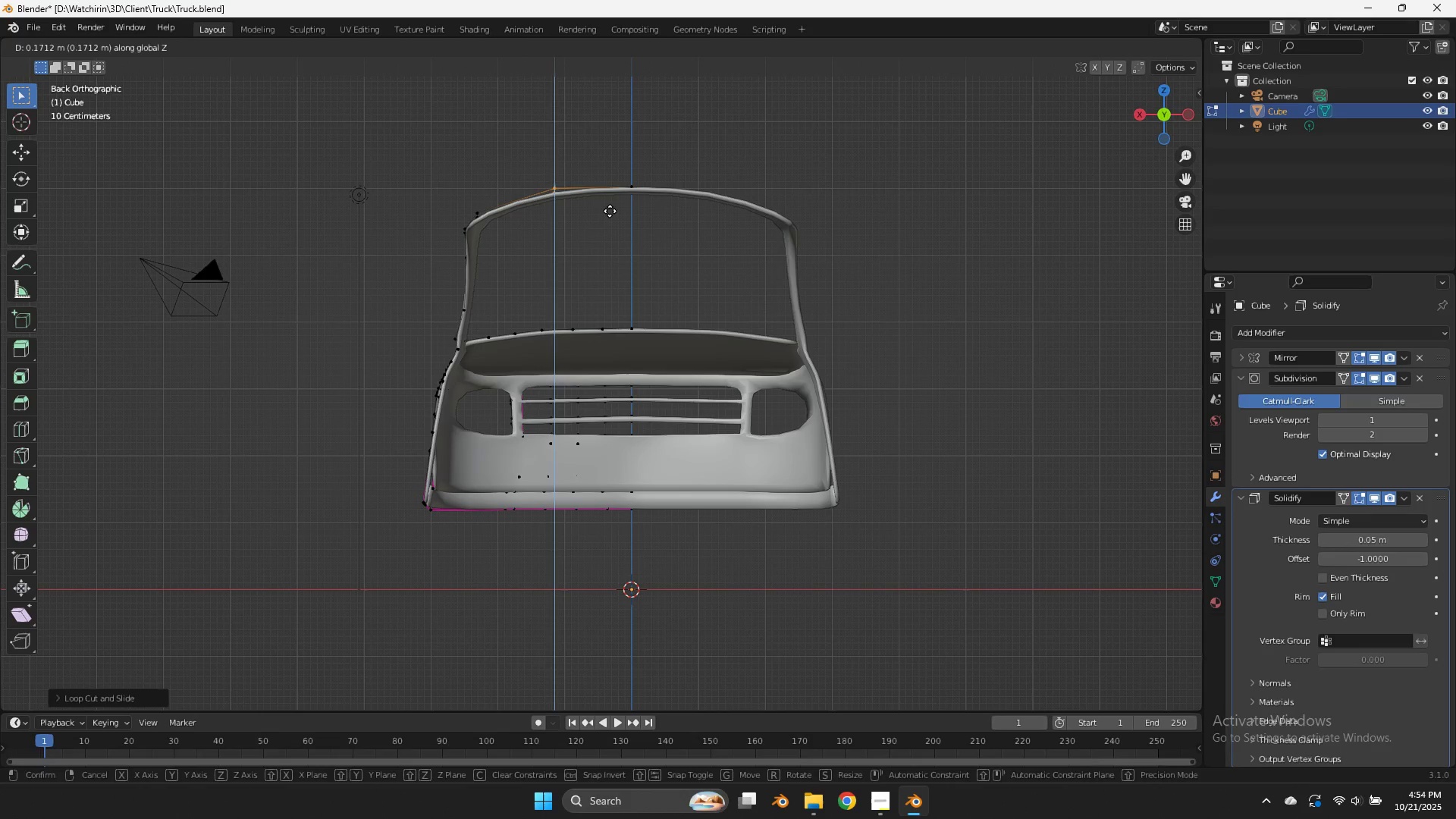 
hold_key(key=ShiftLeft, duration=0.6)
left_click([610, 201])
 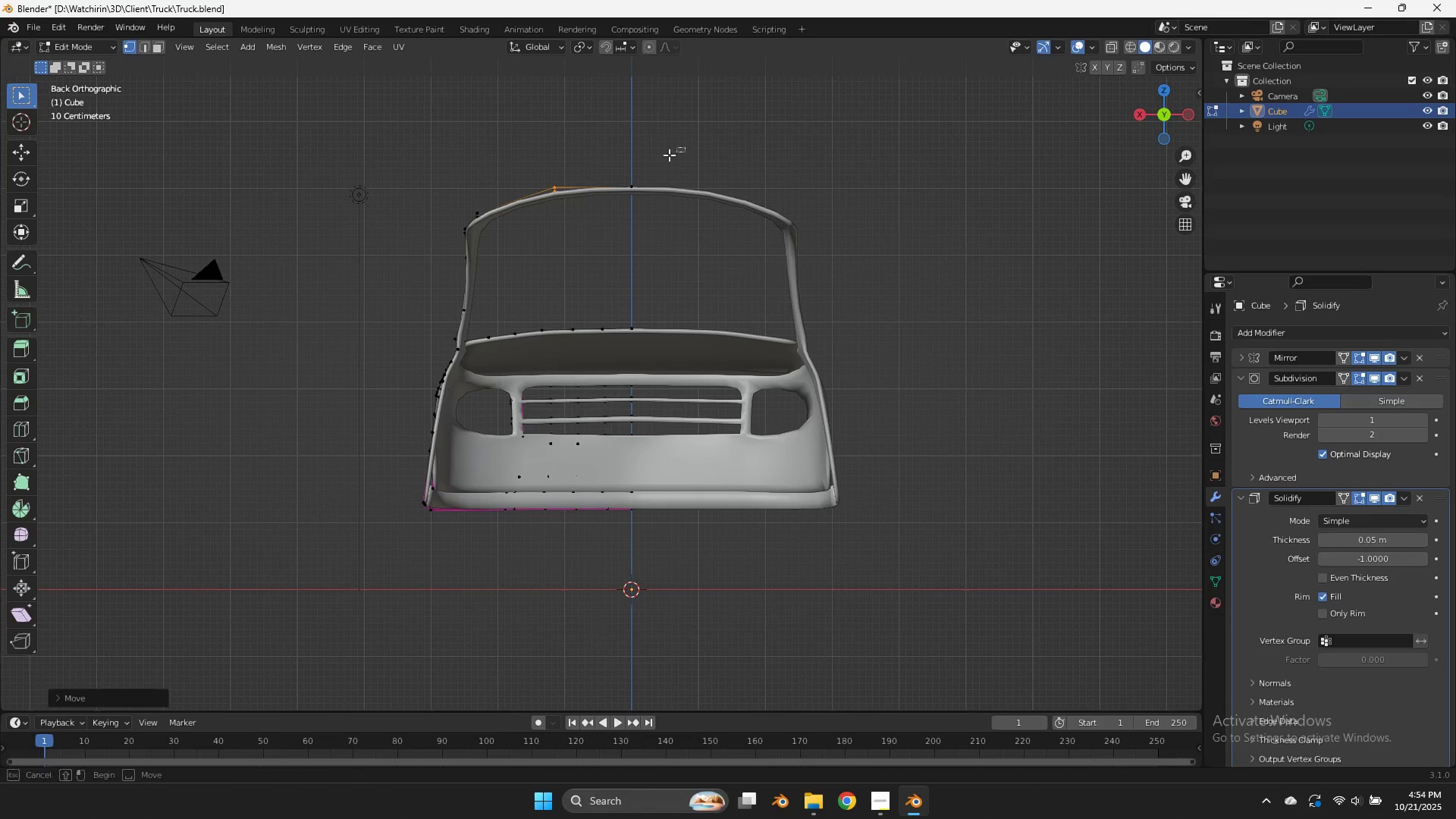 
left_click_drag(start_coordinate=[685, 147], to_coordinate=[517, 217])
 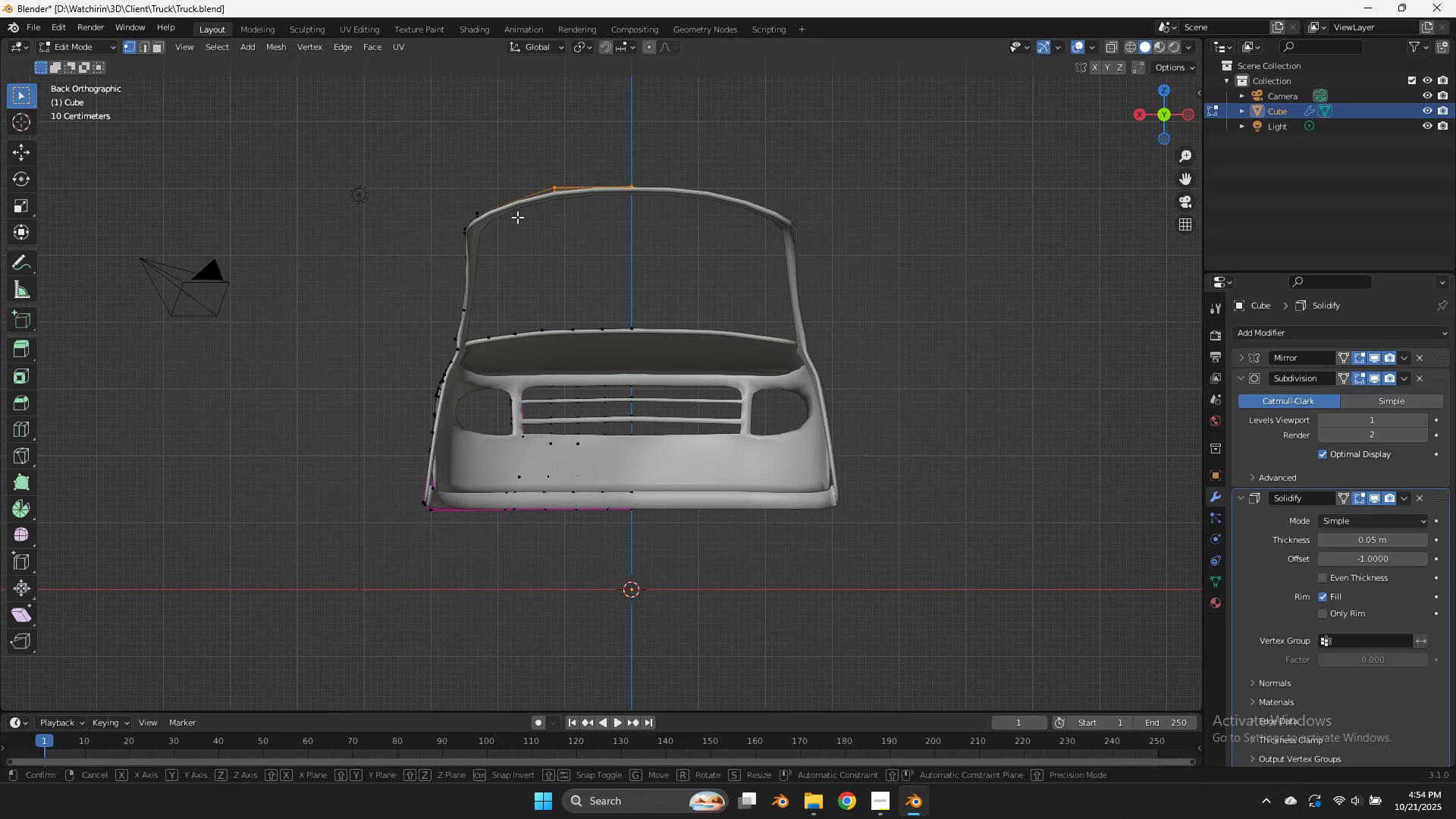 
type(gz)
 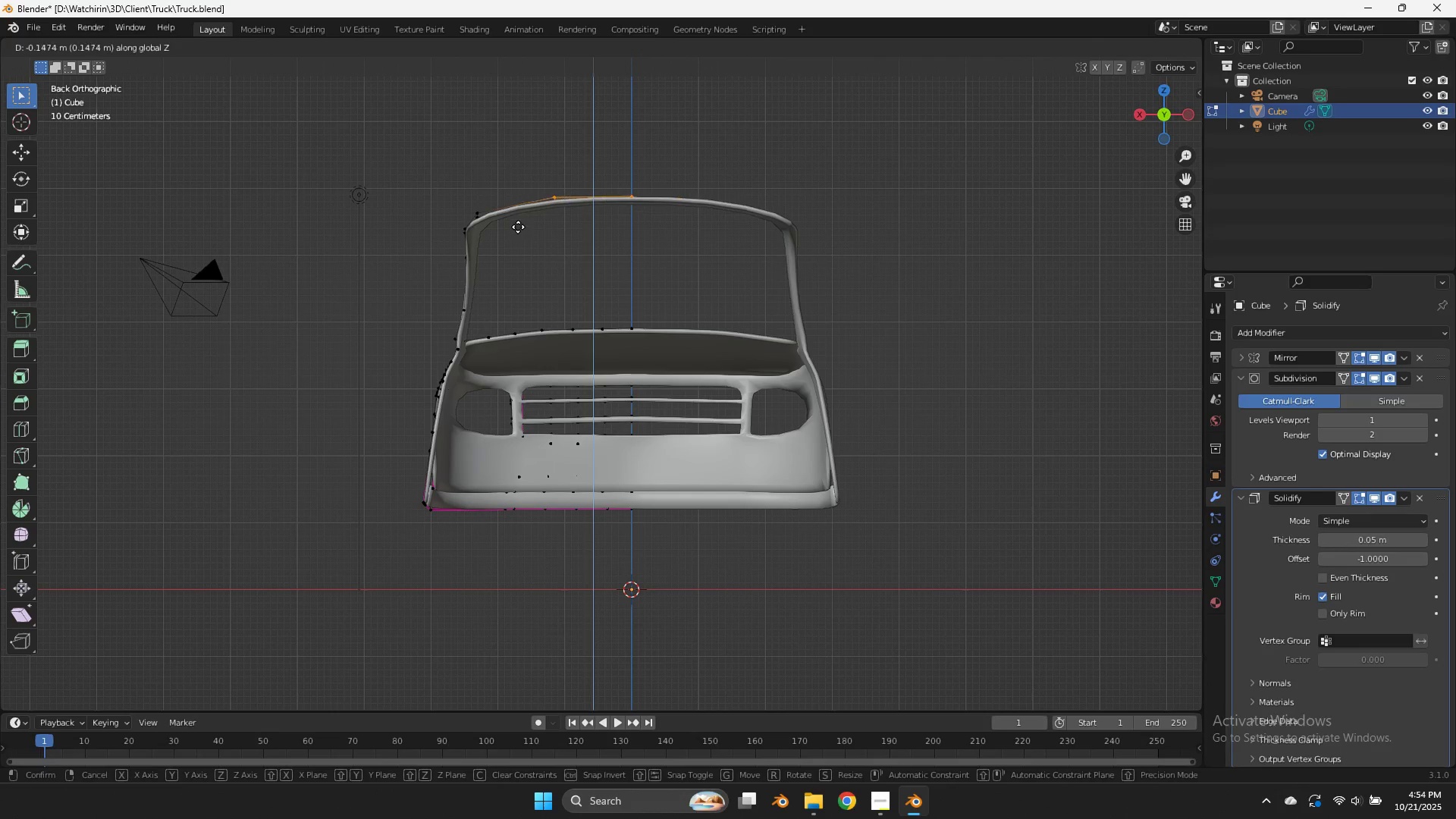 
left_click([518, 227])
 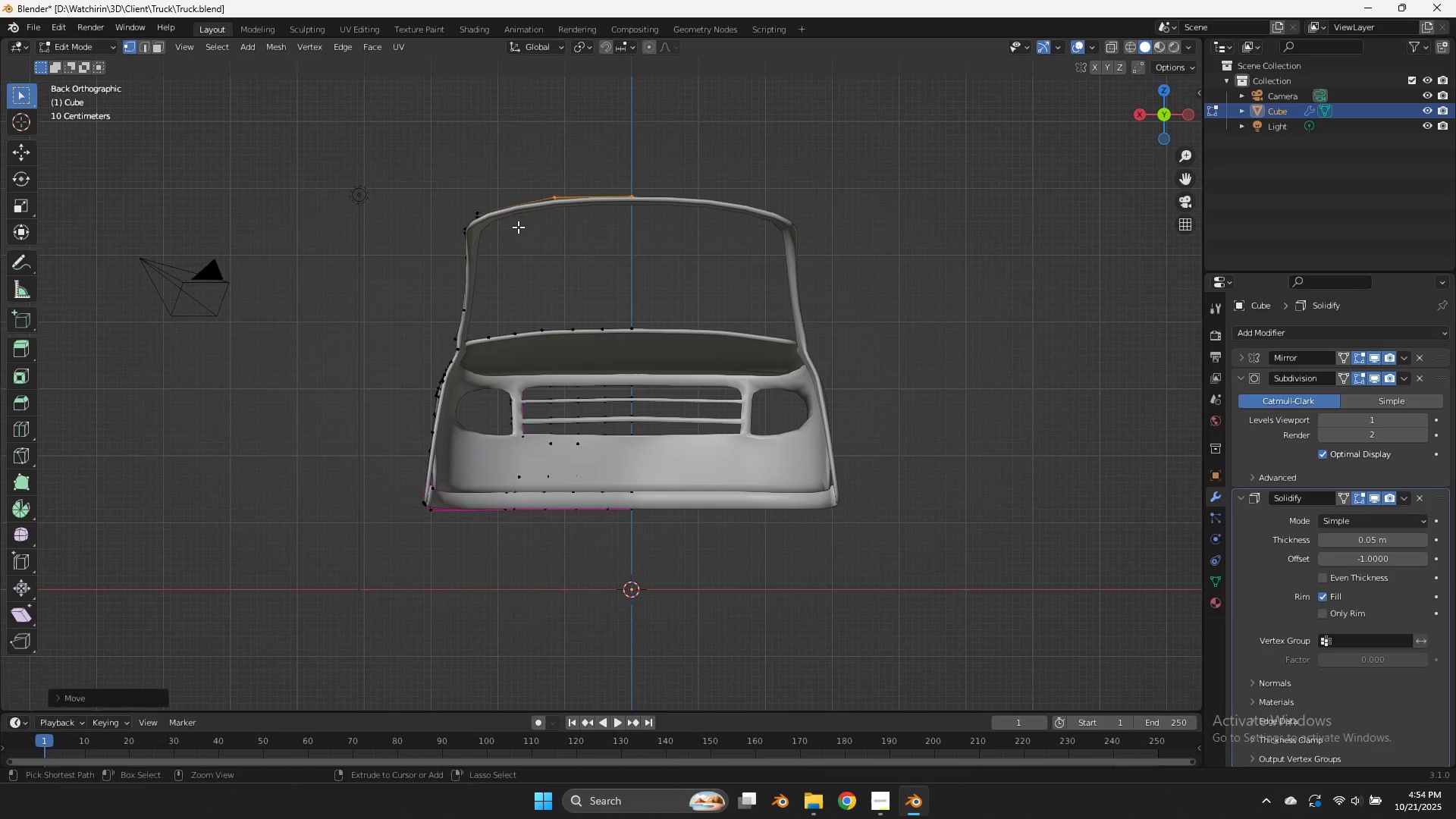 
key(Control+ControlLeft)
 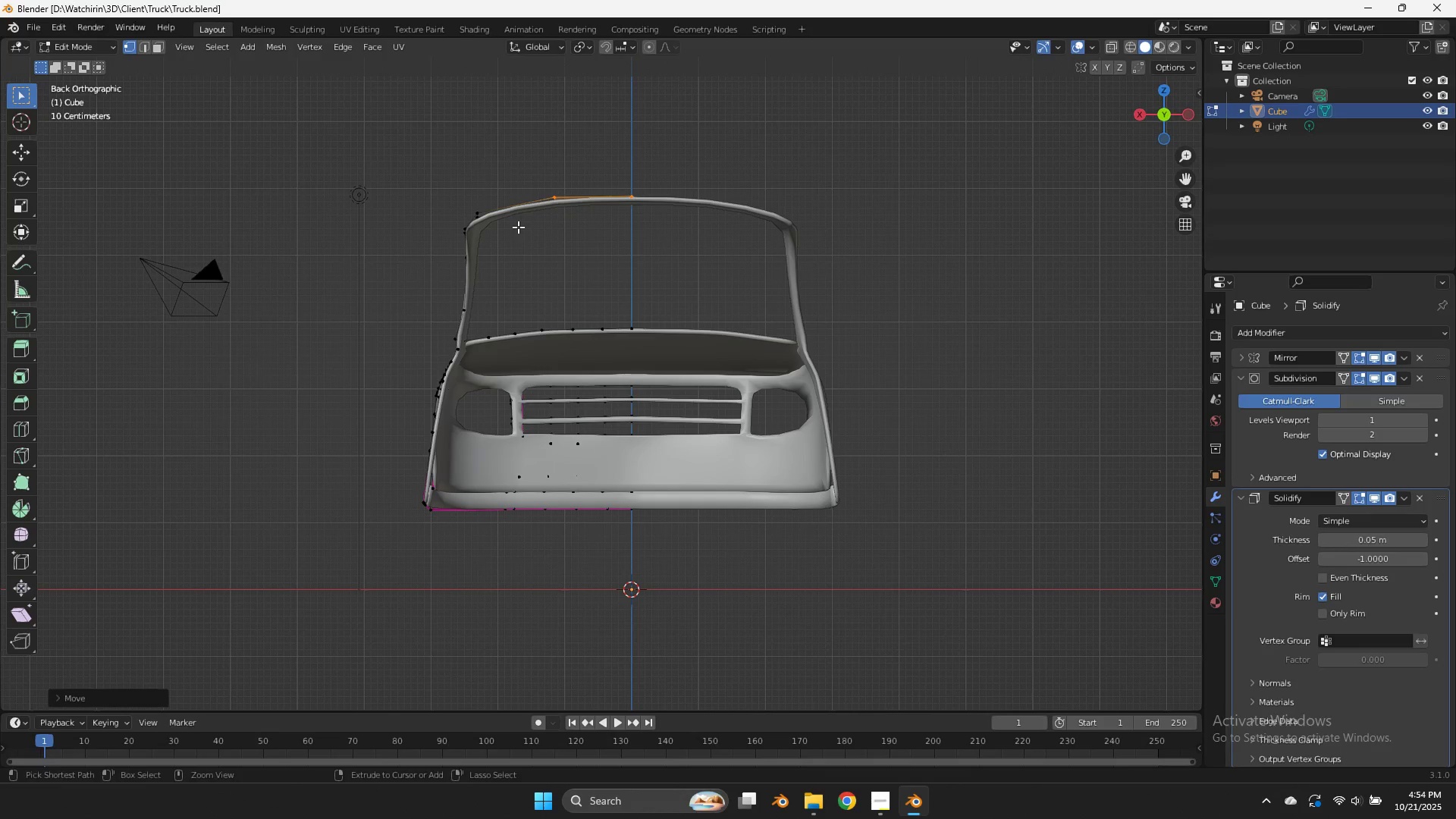 
key(Control+S)
 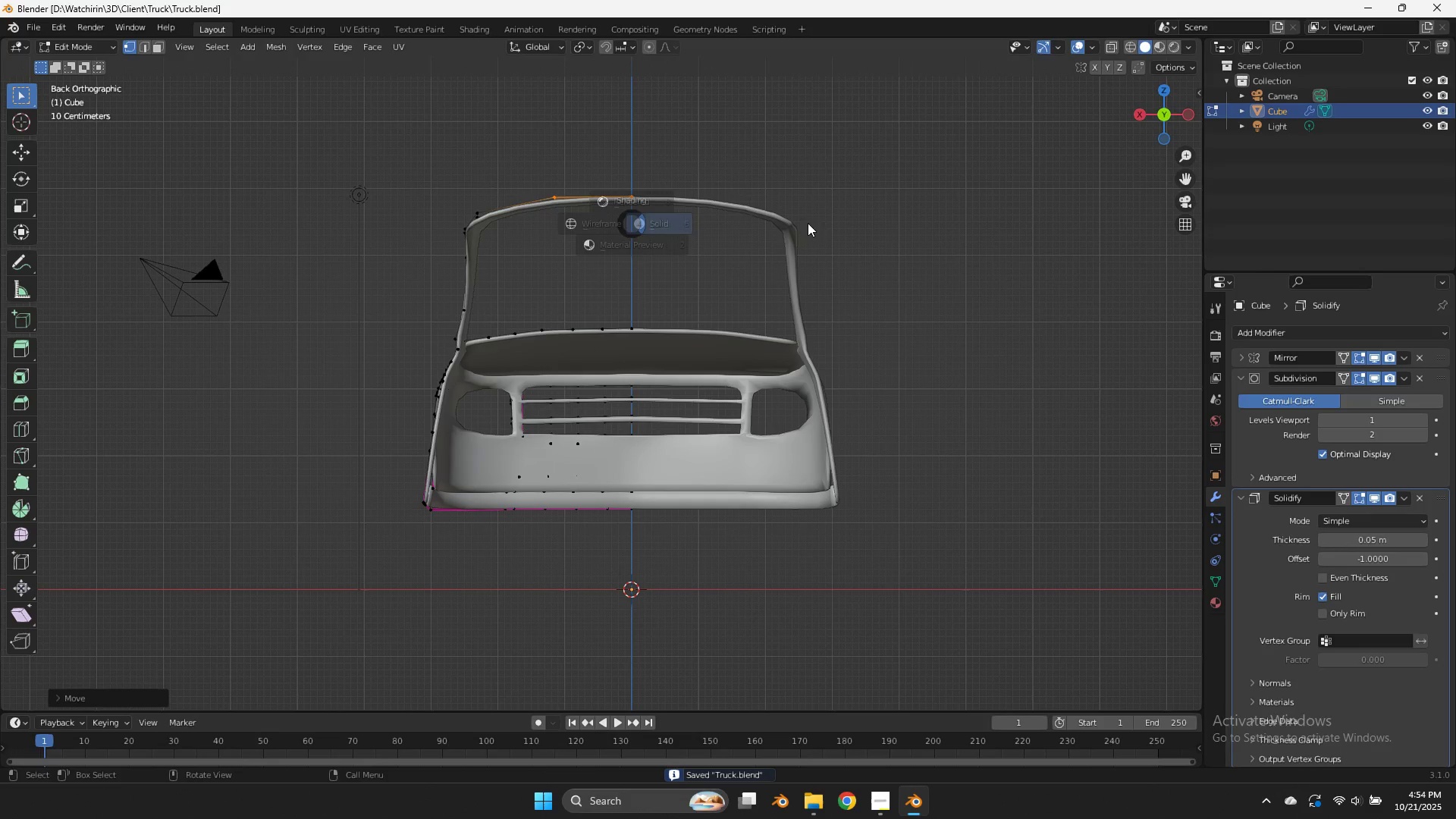 
key(Z)
 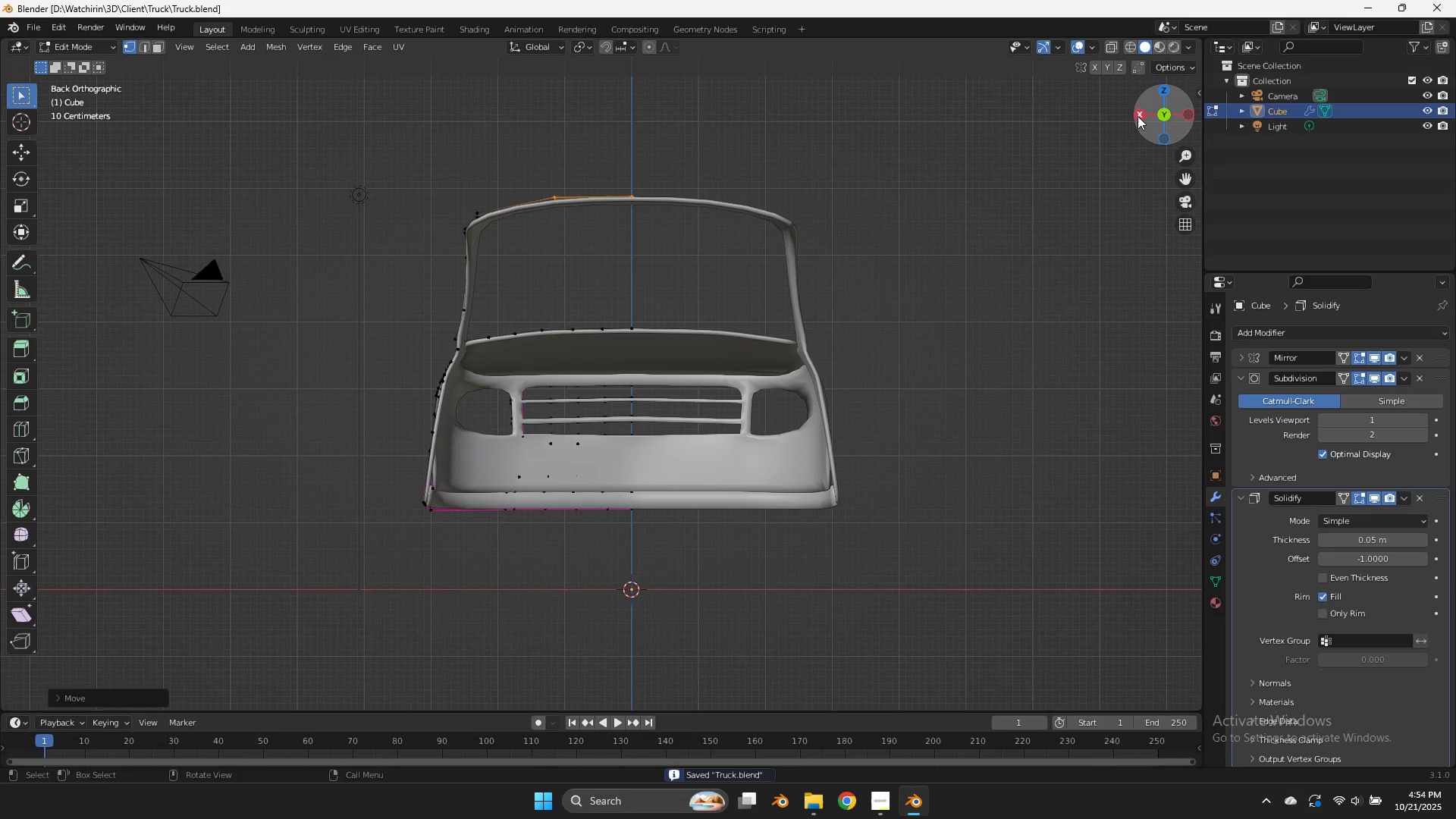 
left_click([1142, 118])
 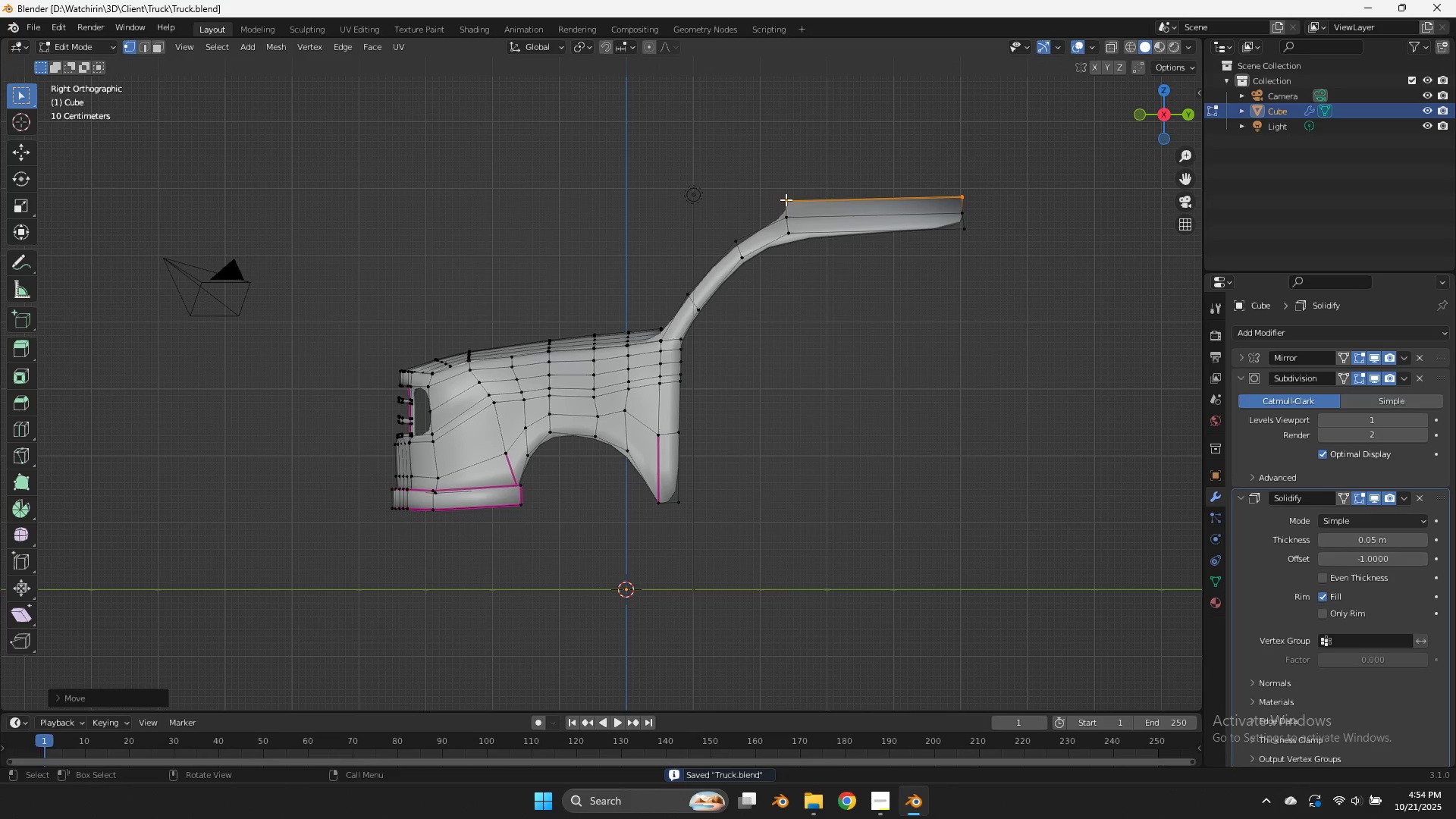 
left_click([736, 236])
 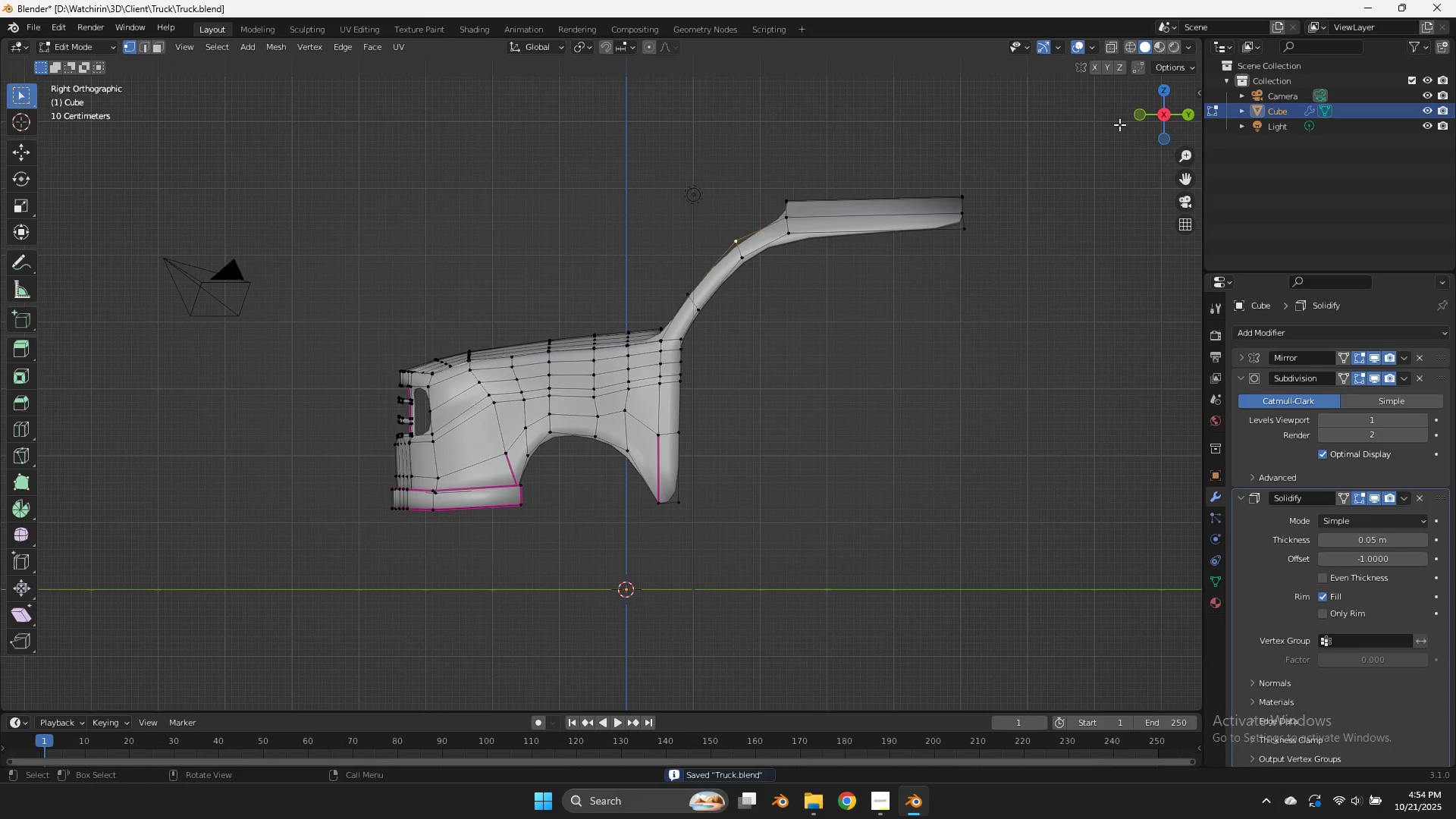 
left_click_drag(start_coordinate=[1167, 111], to_coordinate=[115, 159])
 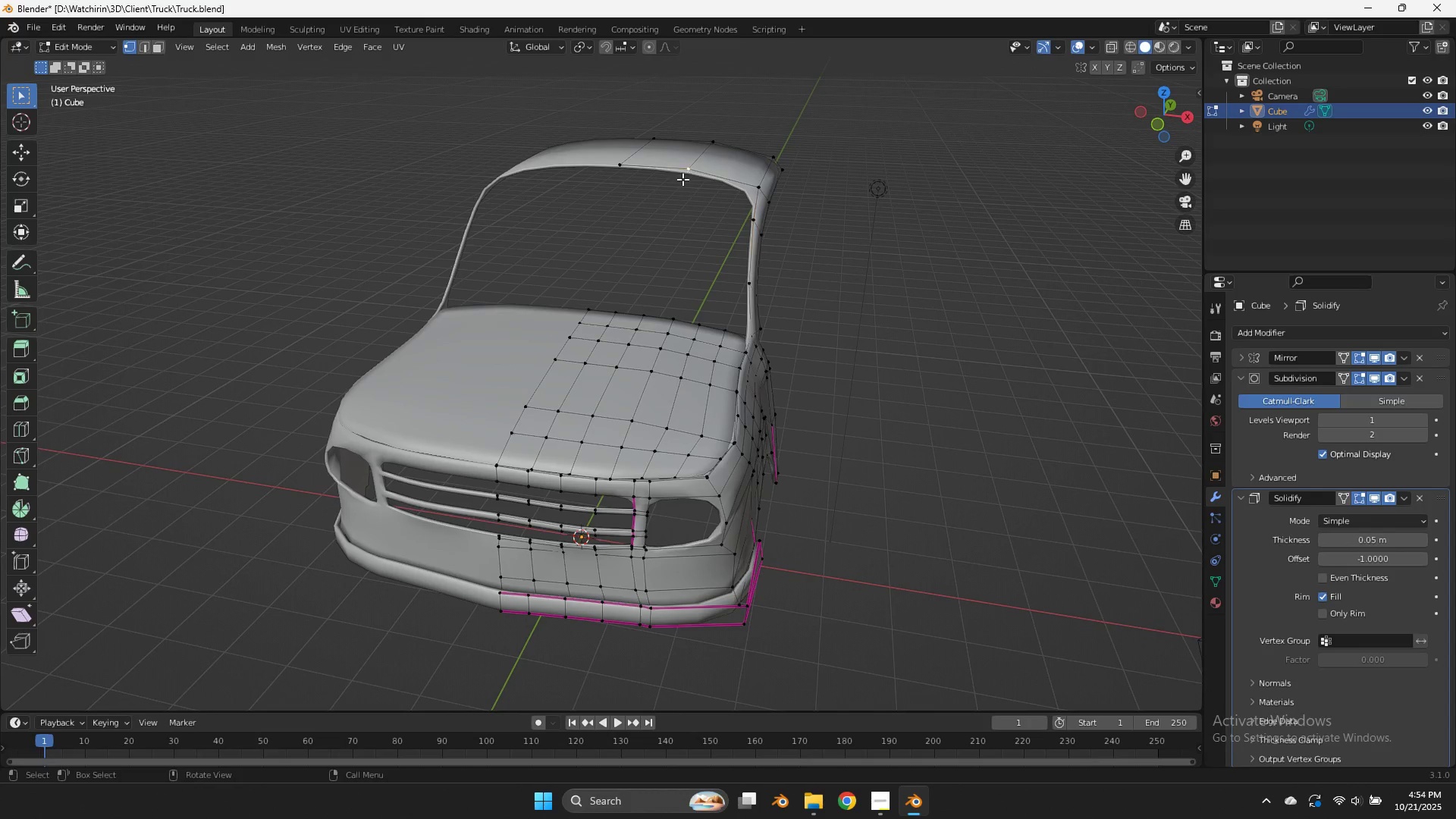 
hold_key(key=ShiftLeft, duration=0.65)
double_click([617, 168])
 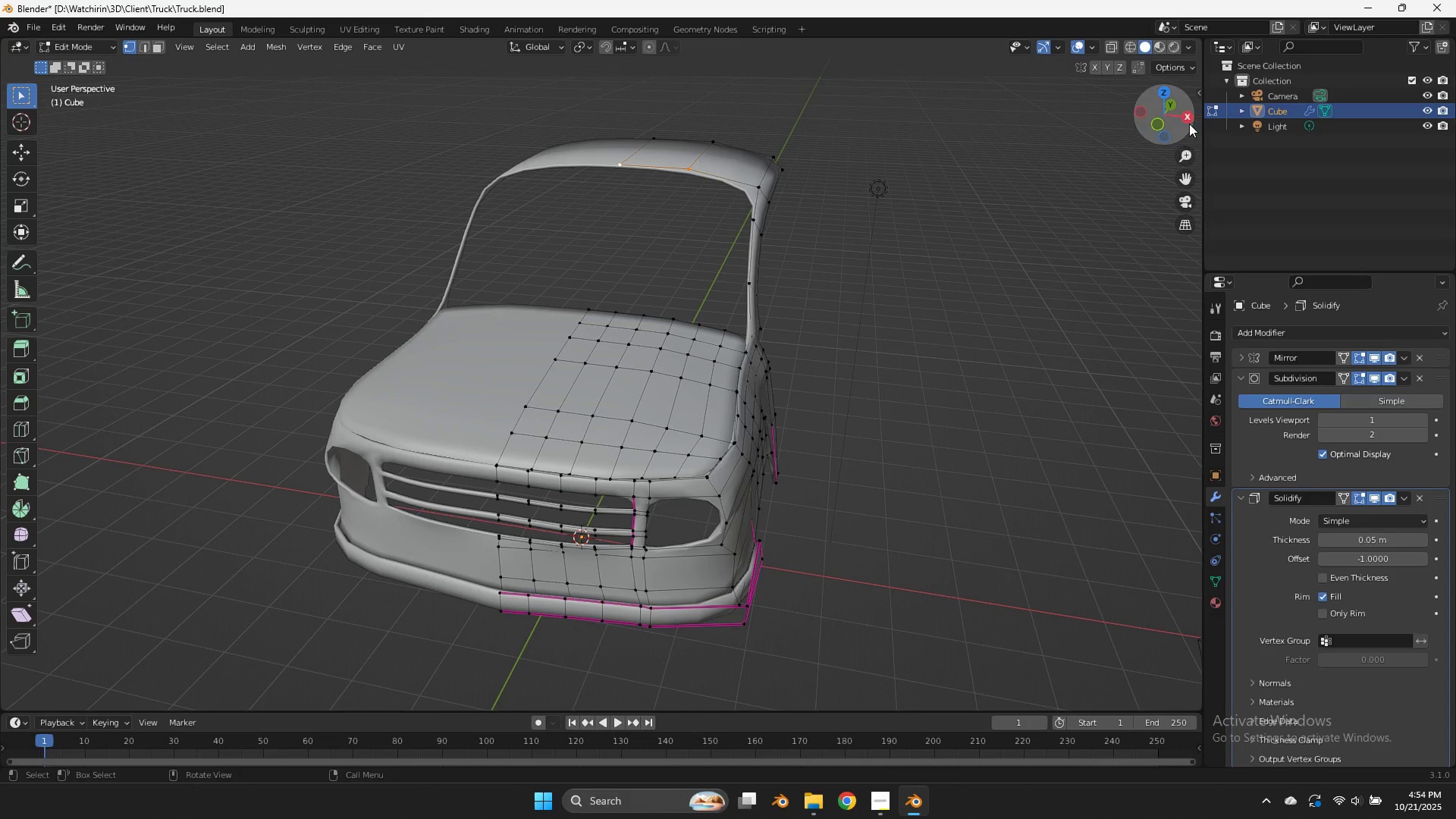 
left_click([1191, 121])
 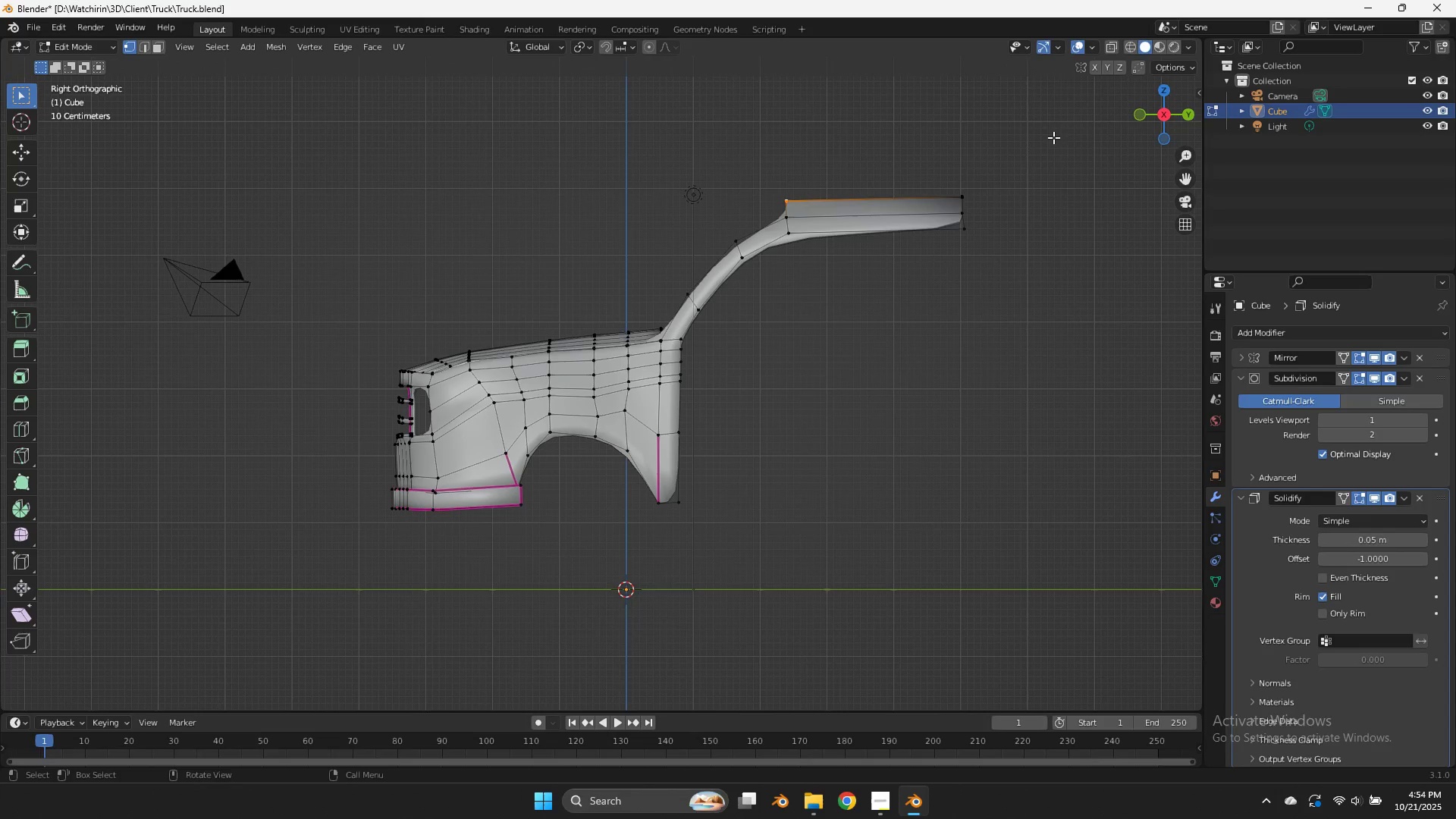 
type(ze)
 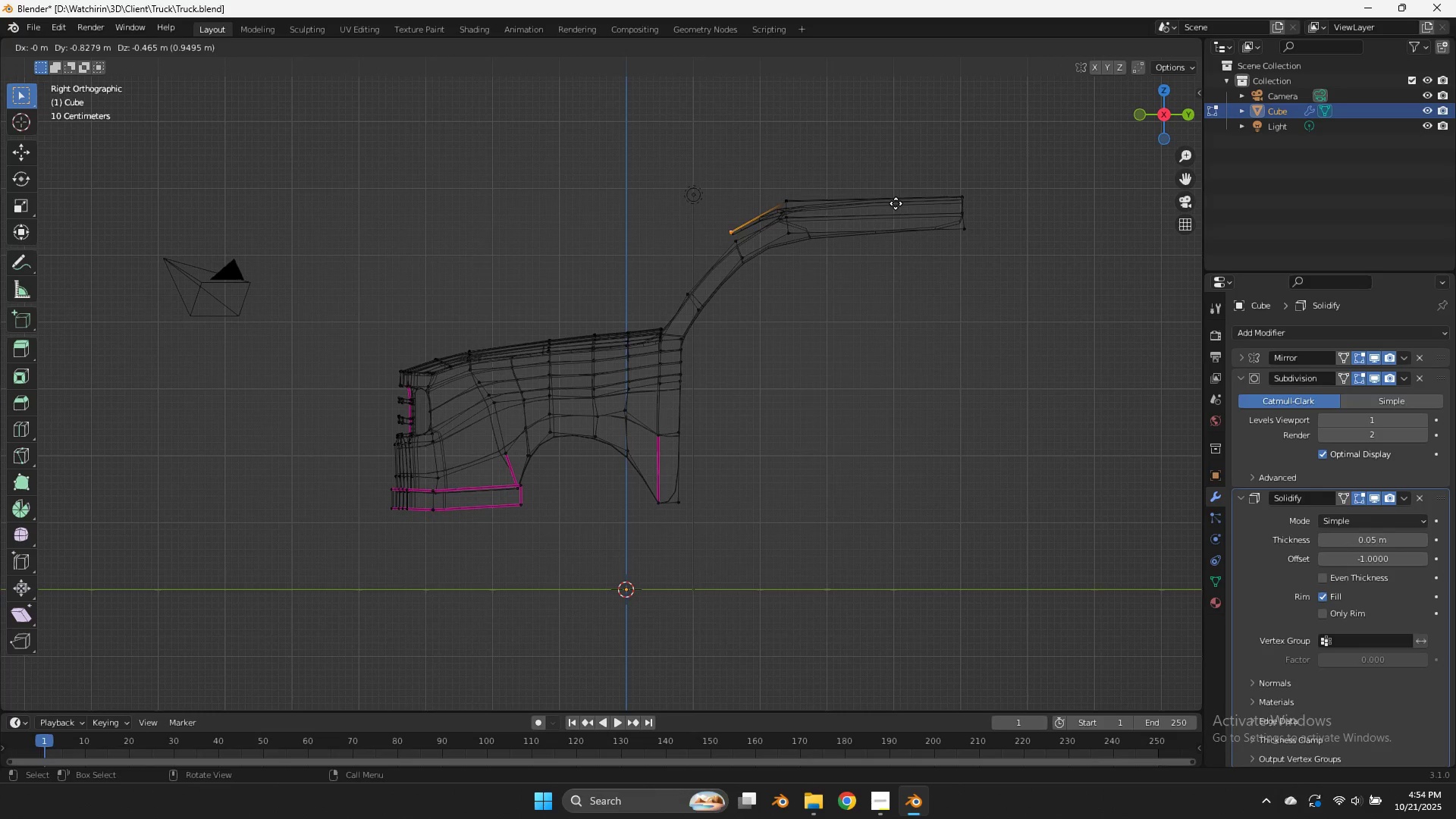 
left_click([893, 204])
 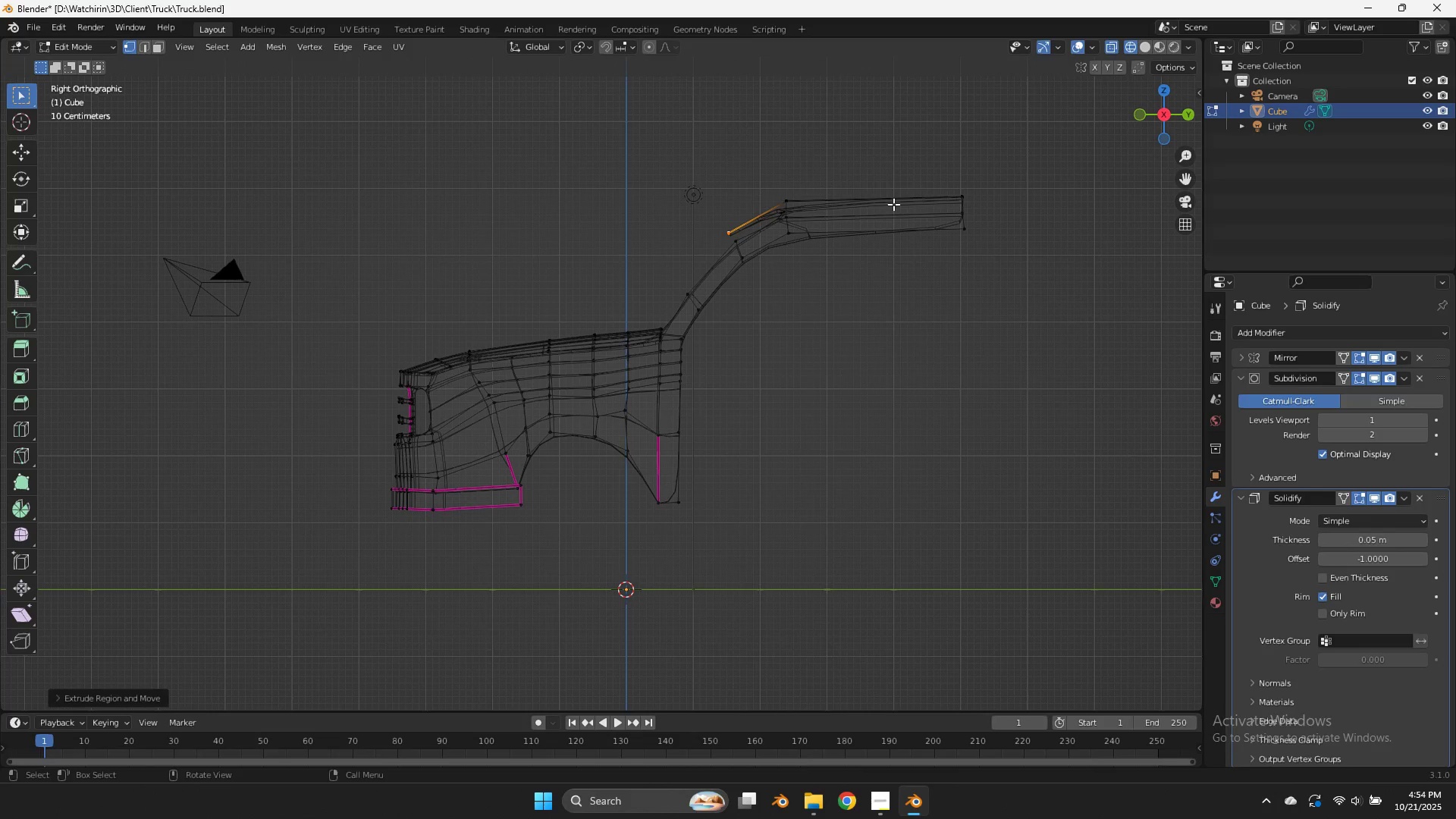 
key(Z)
 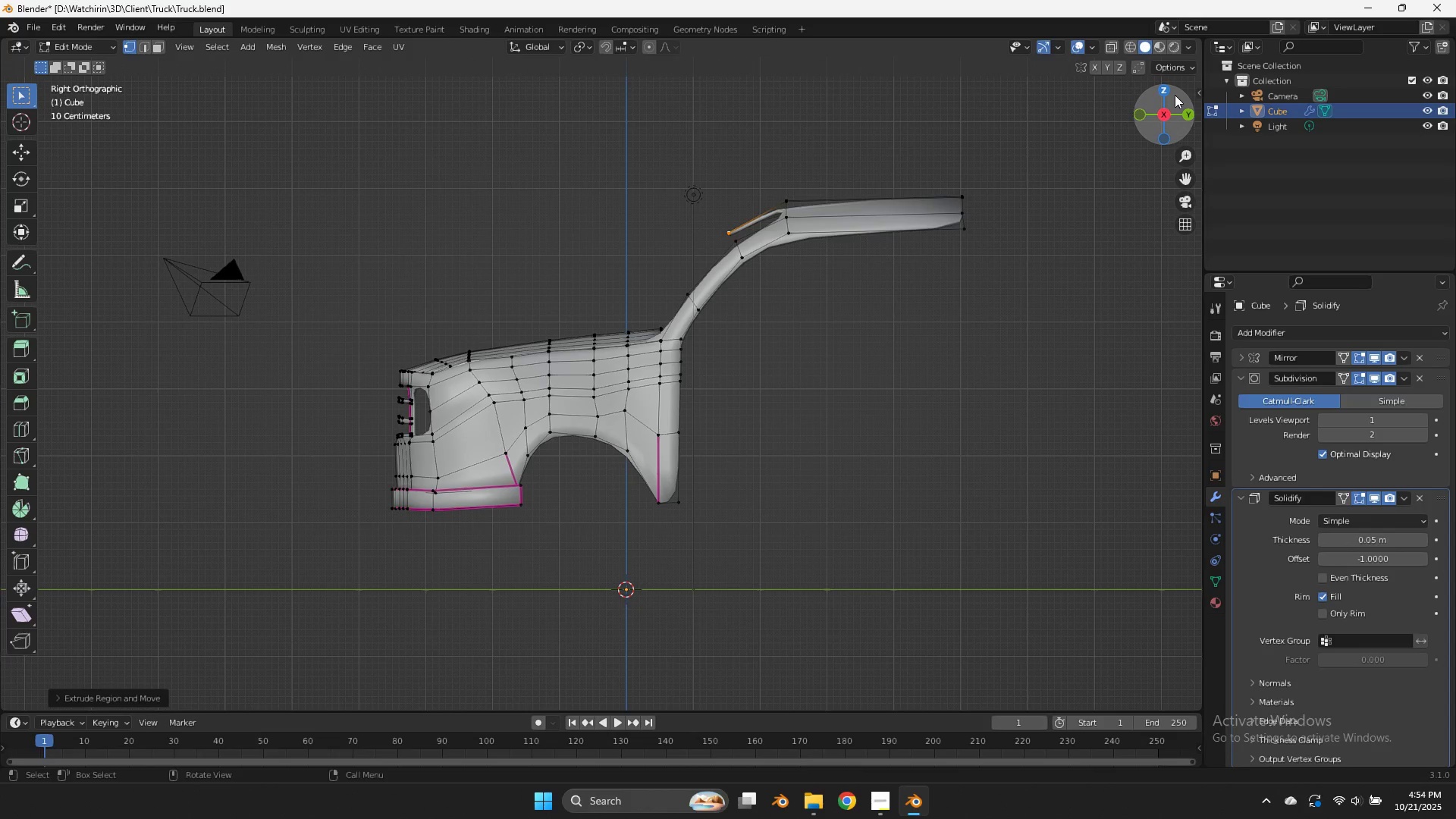 
left_click_drag(start_coordinate=[1176, 104], to_coordinate=[3, 133])
 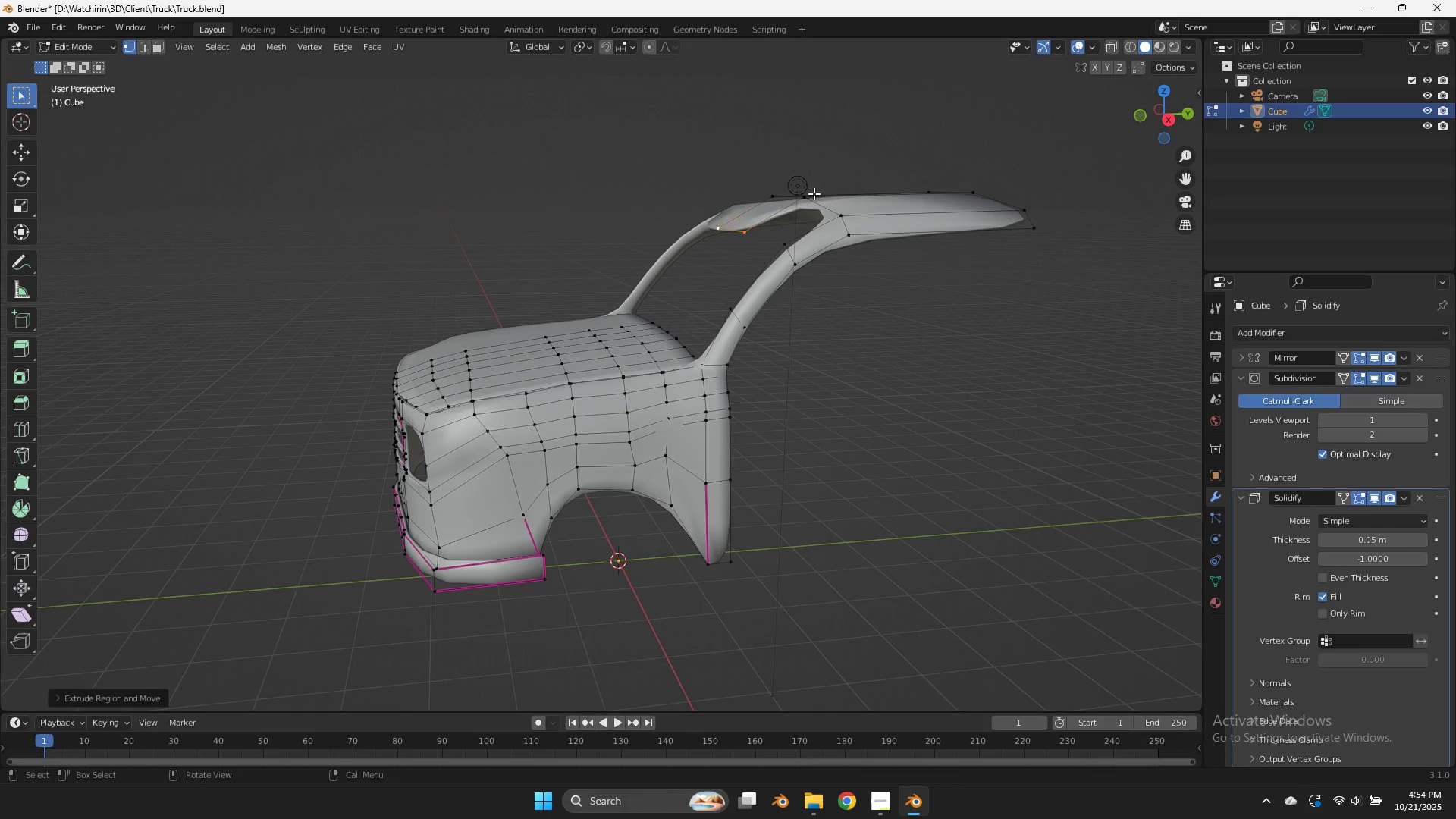 
left_click([814, 193])
 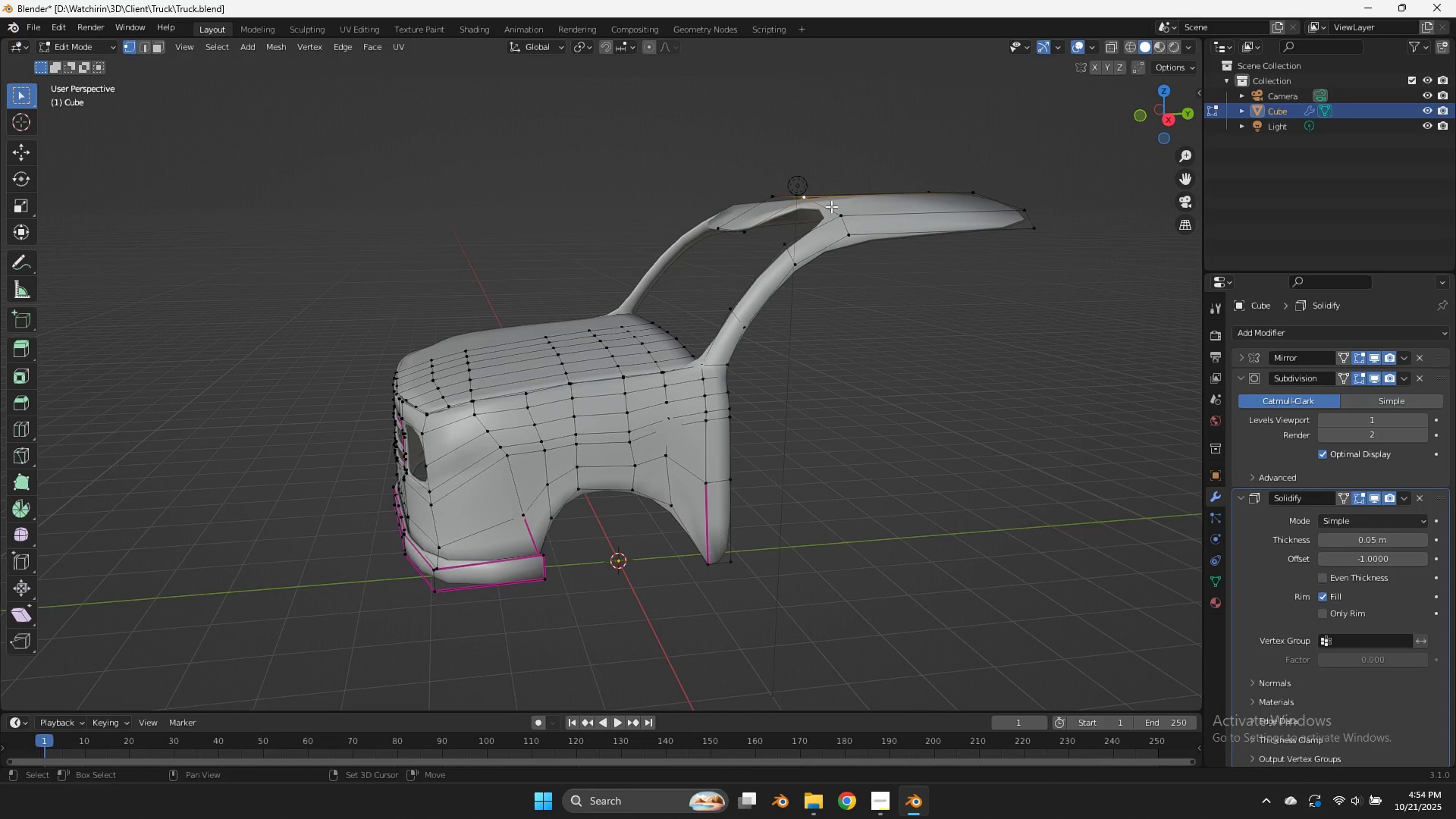 
hold_key(key=ShiftLeft, duration=0.31)
double_click([834, 210])
 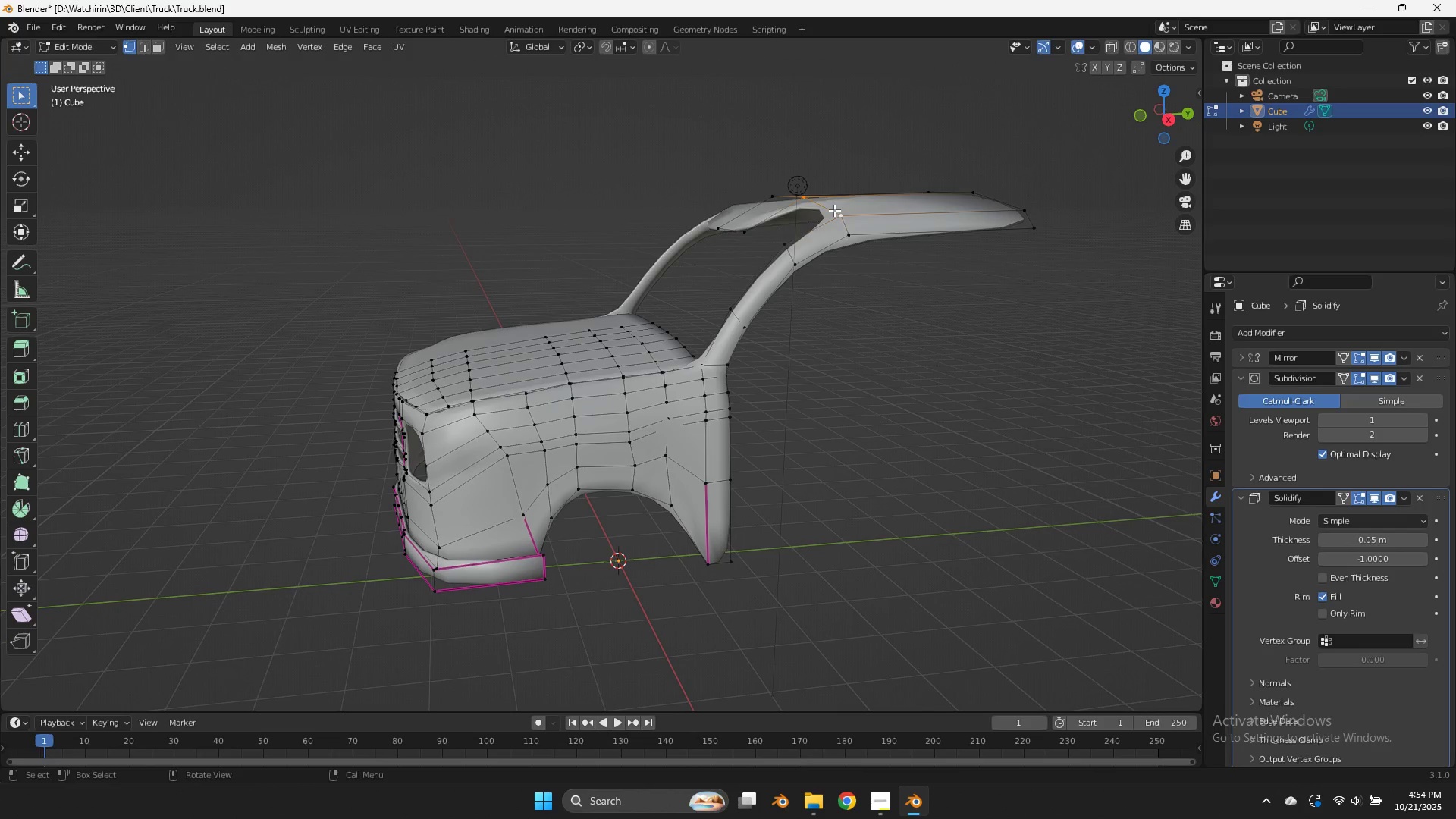 
key(F)
 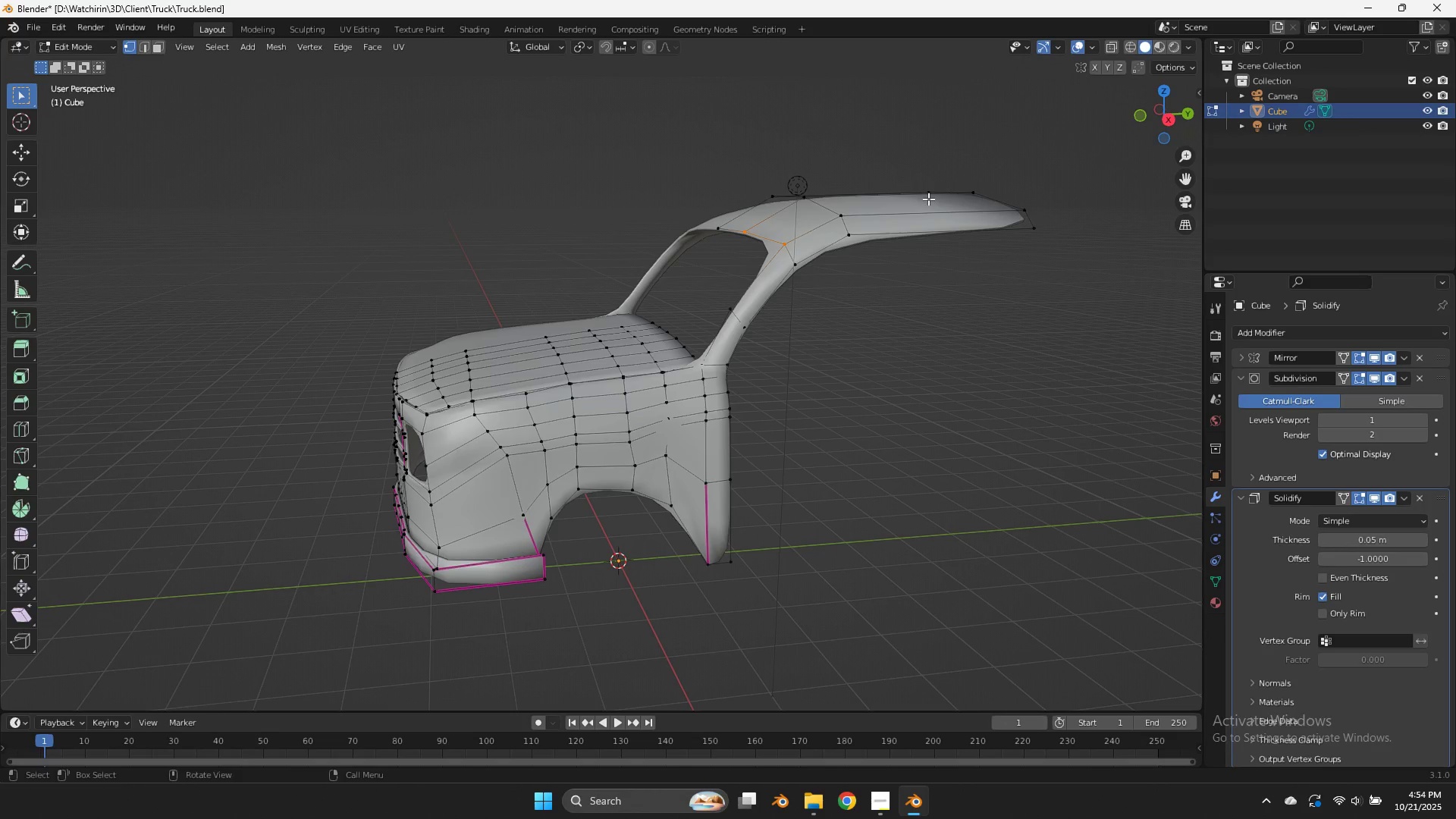 
key(Tab)
 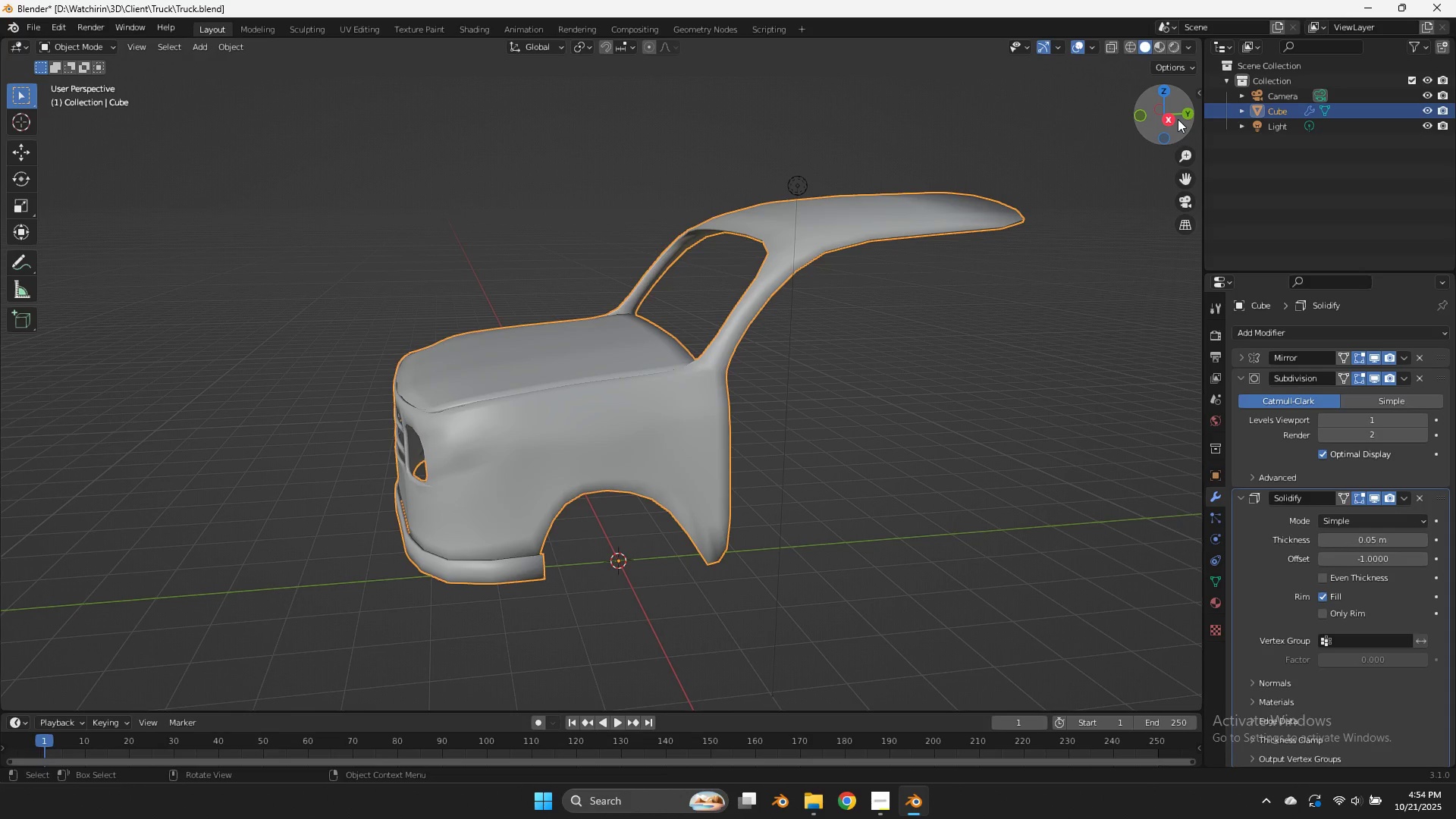 
left_click_drag(start_coordinate=[1178, 112], to_coordinate=[93, 137])
 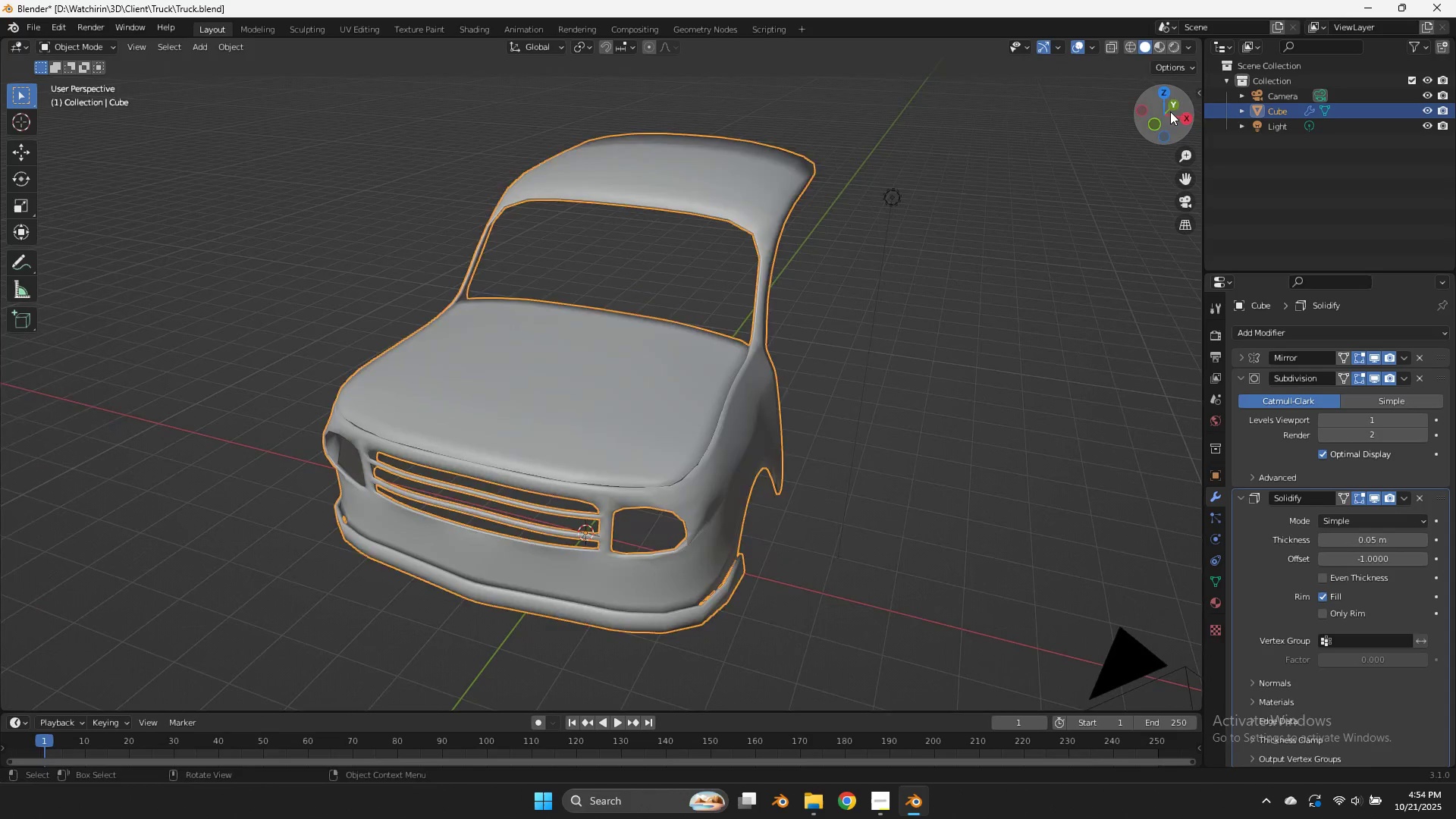 
key(Tab)
 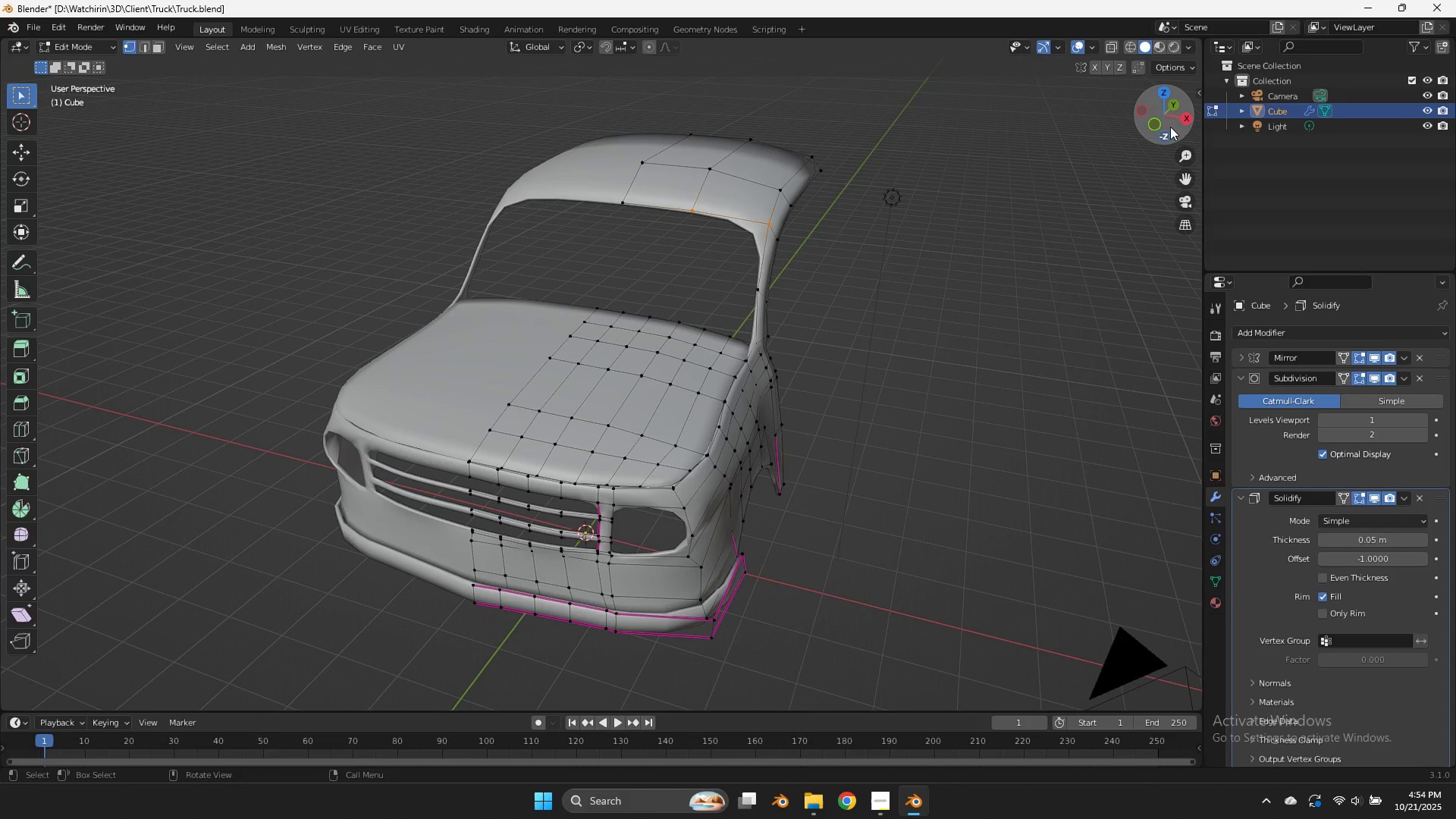 
left_click([1156, 124])
 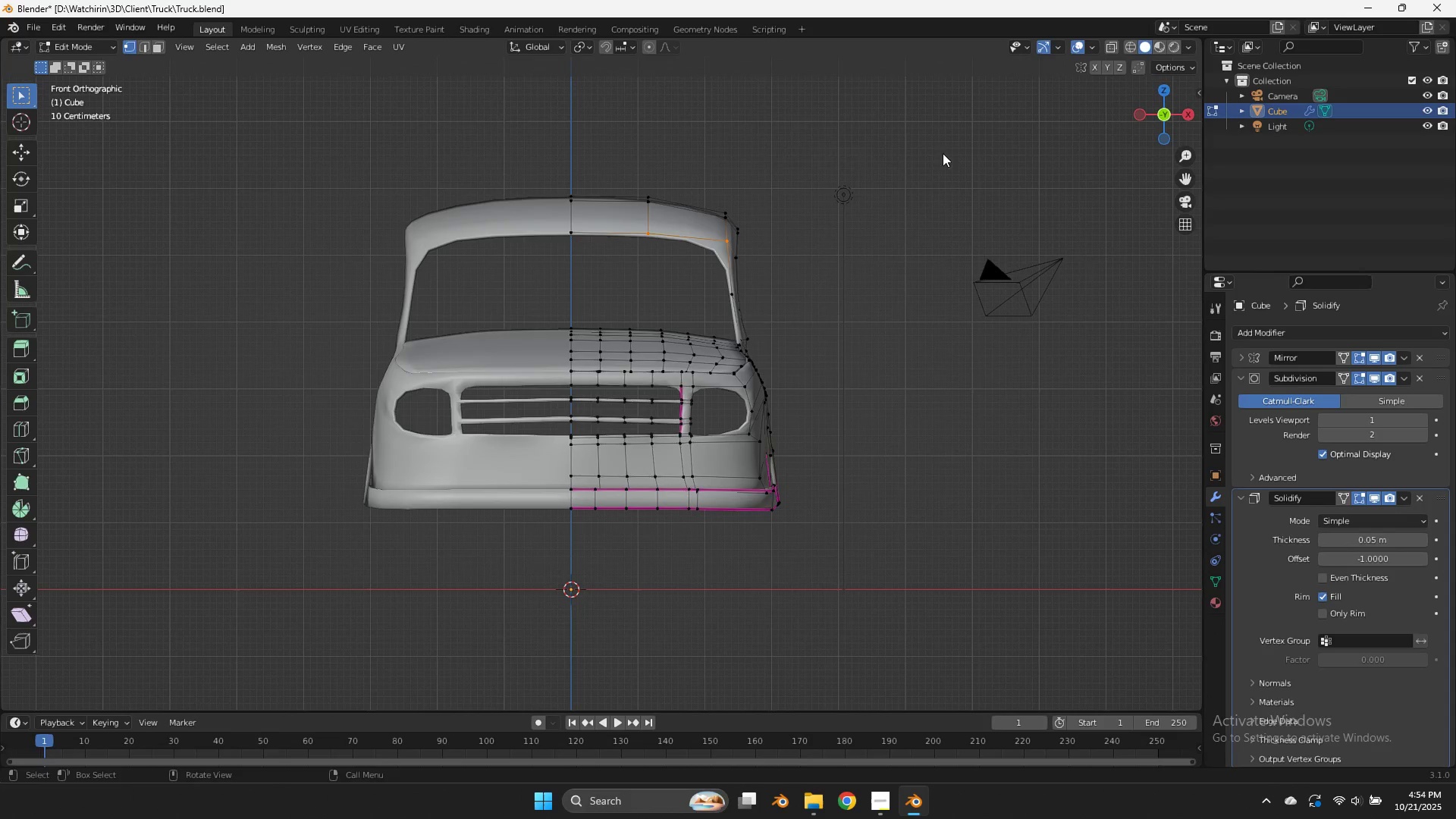 
key(Z)
 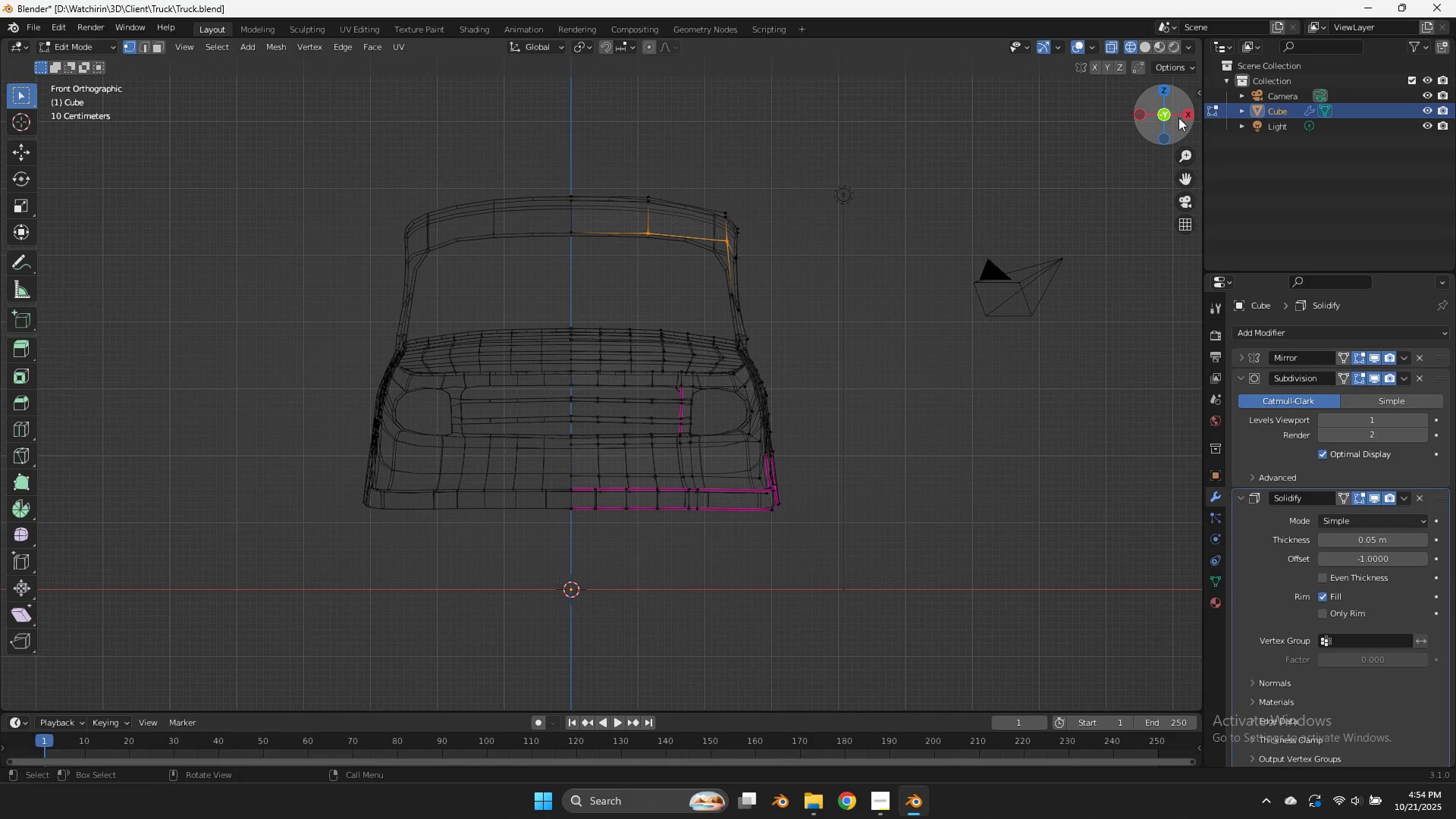 
left_click([1188, 117])
 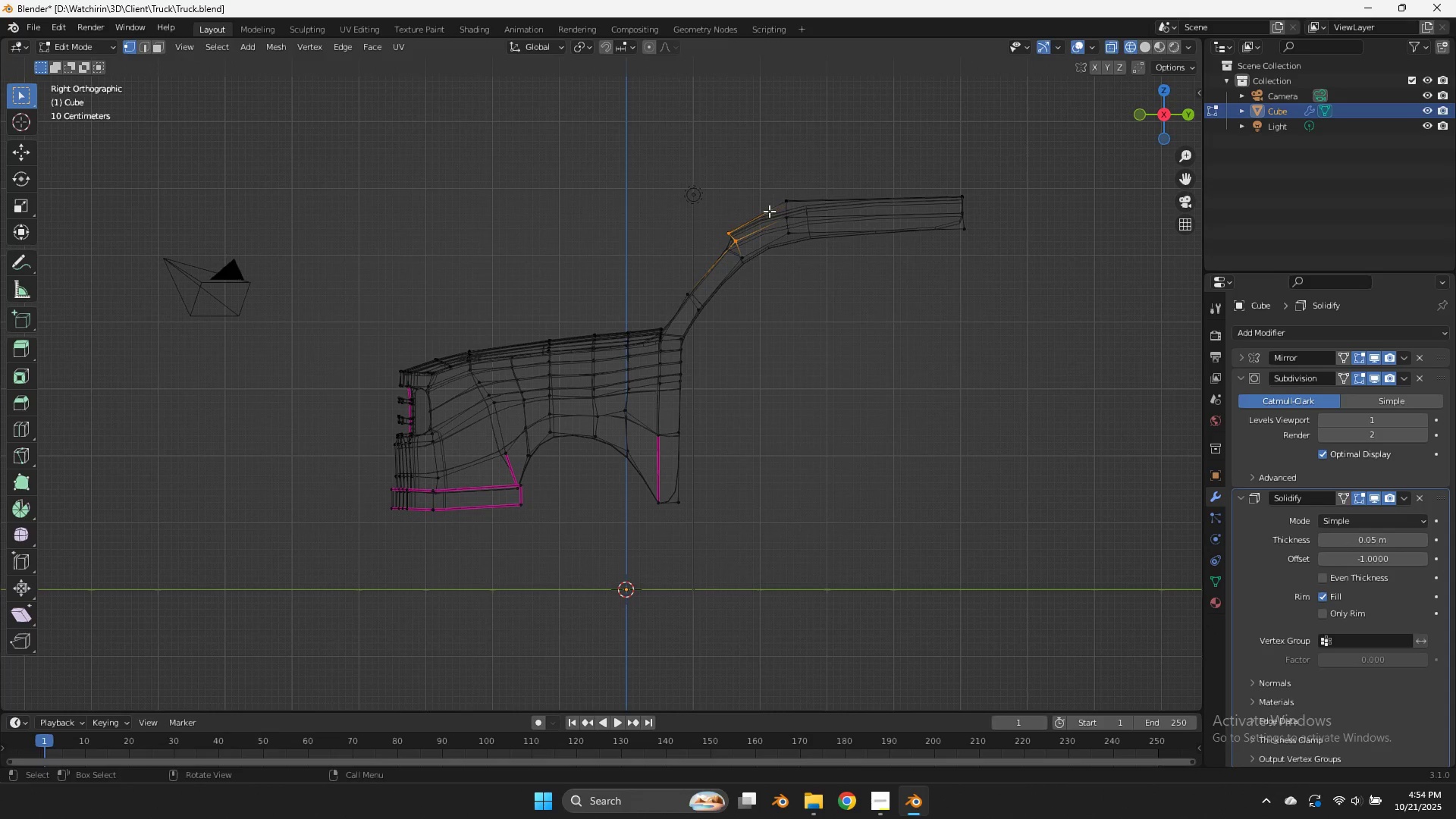 
type(zg)
 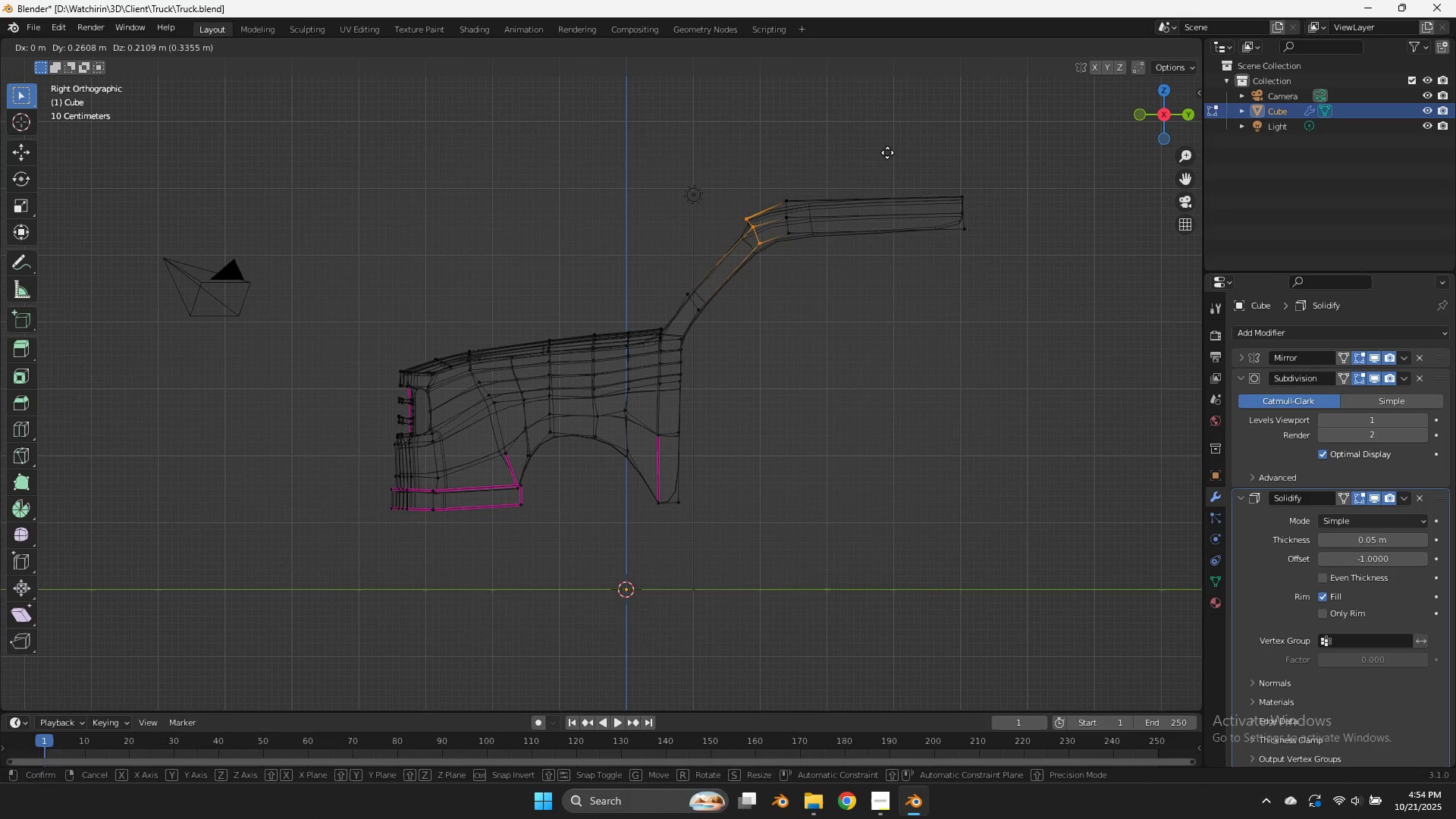 
left_click_drag(start_coordinate=[757, 203], to_coordinate=[716, 291])
 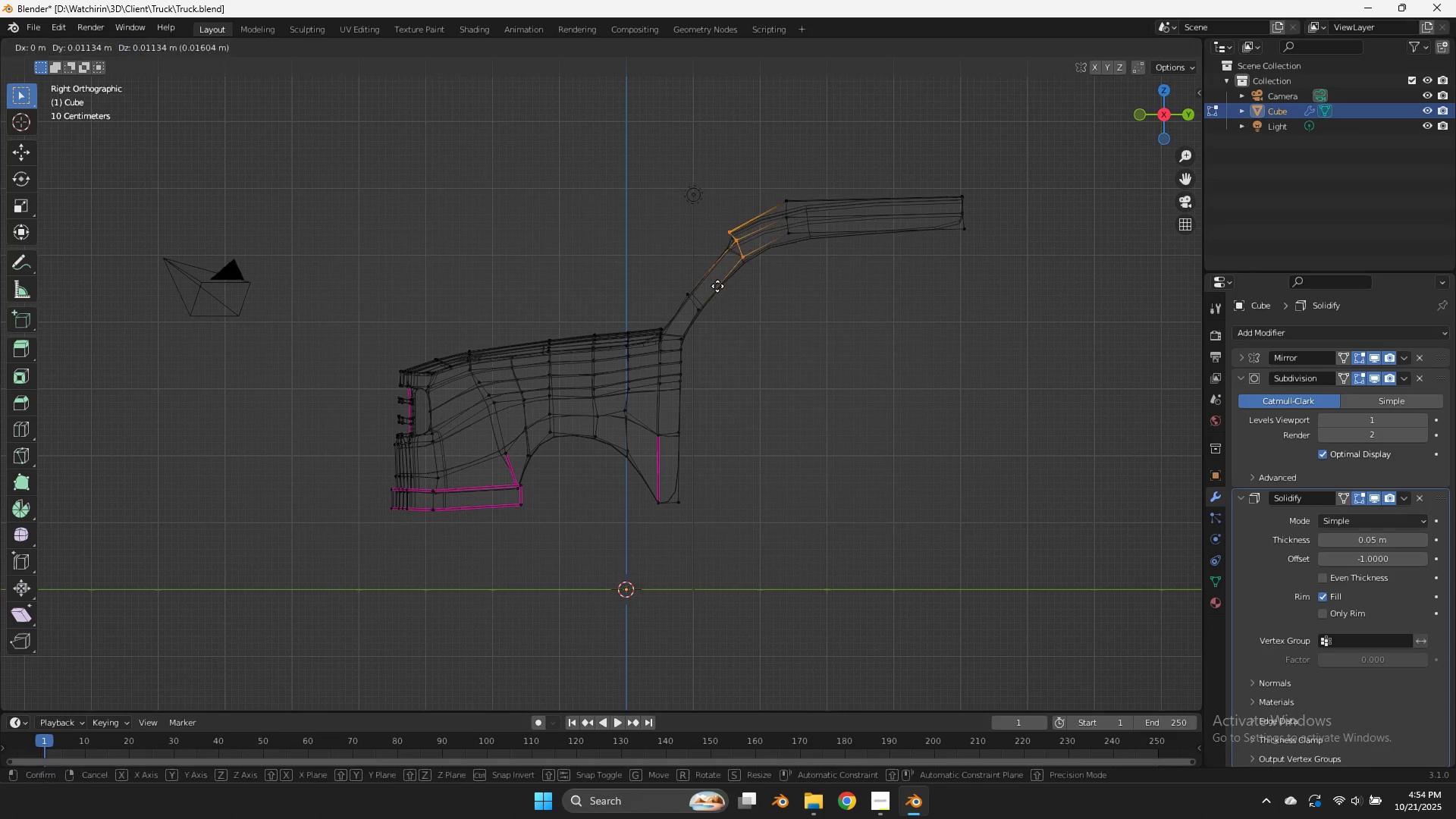 
hold_key(key=ShiftLeft, duration=0.85)
 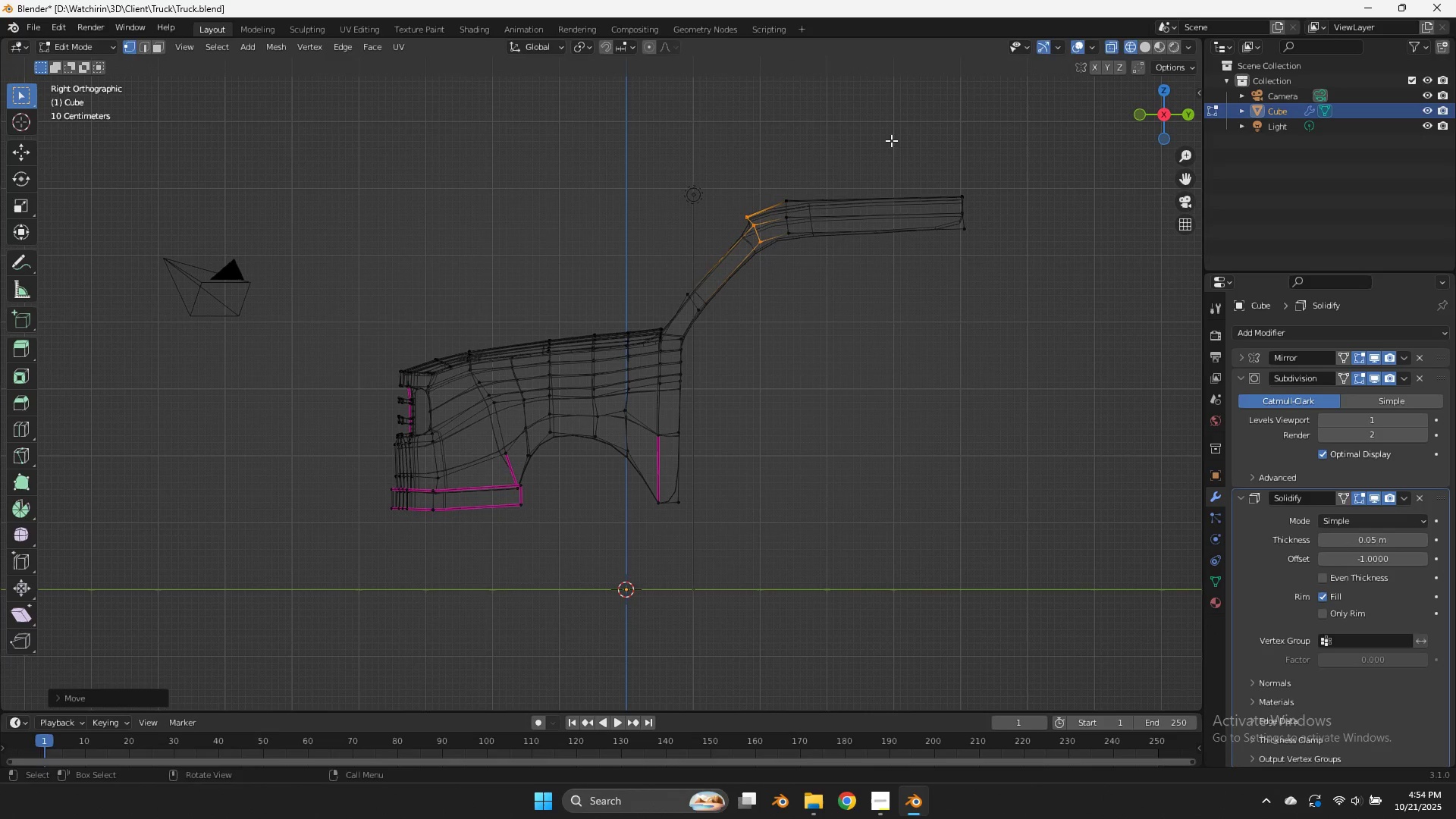 
left_click([891, 140])
 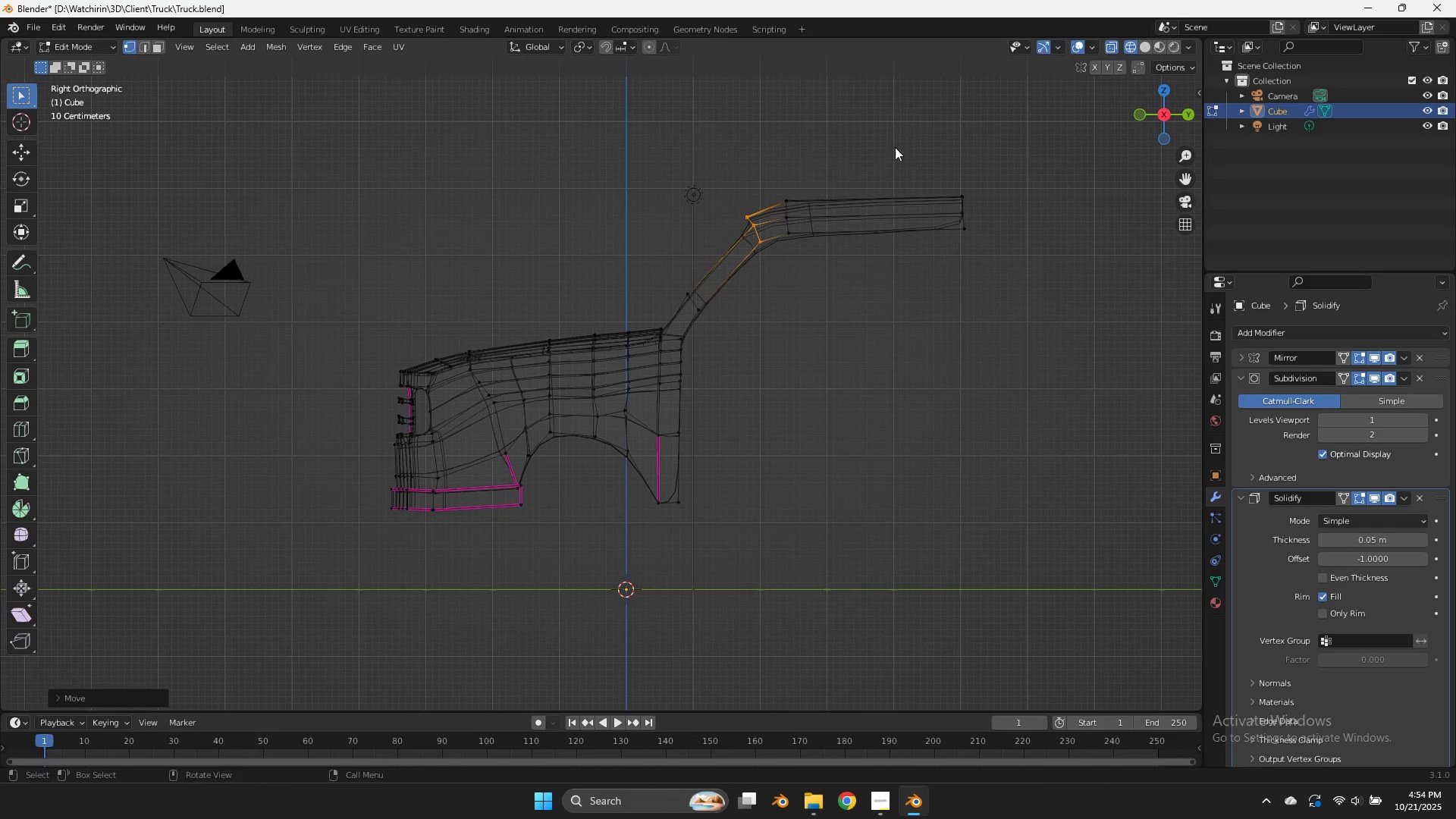 
key(R)
 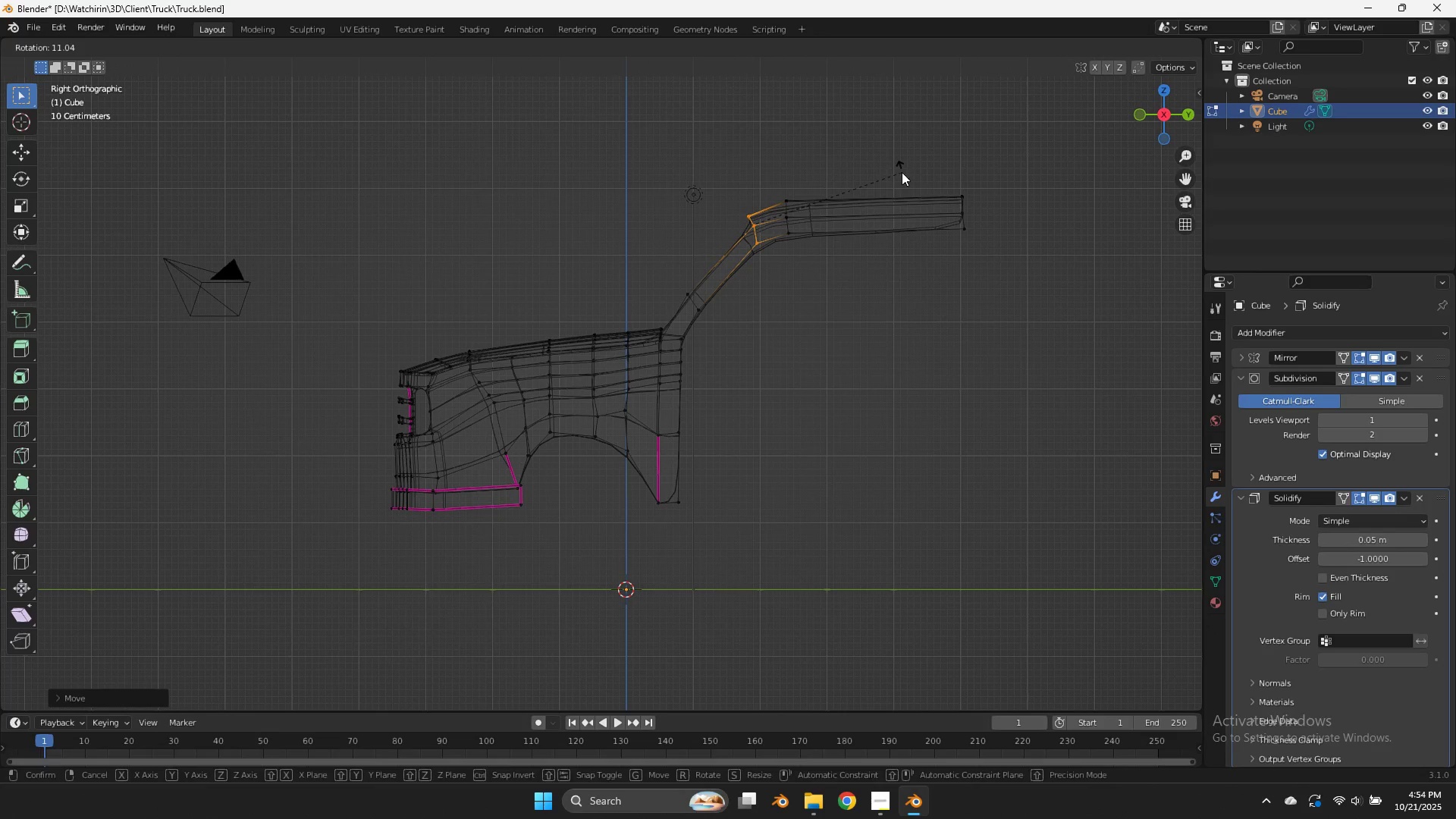 
left_click([902, 172])
 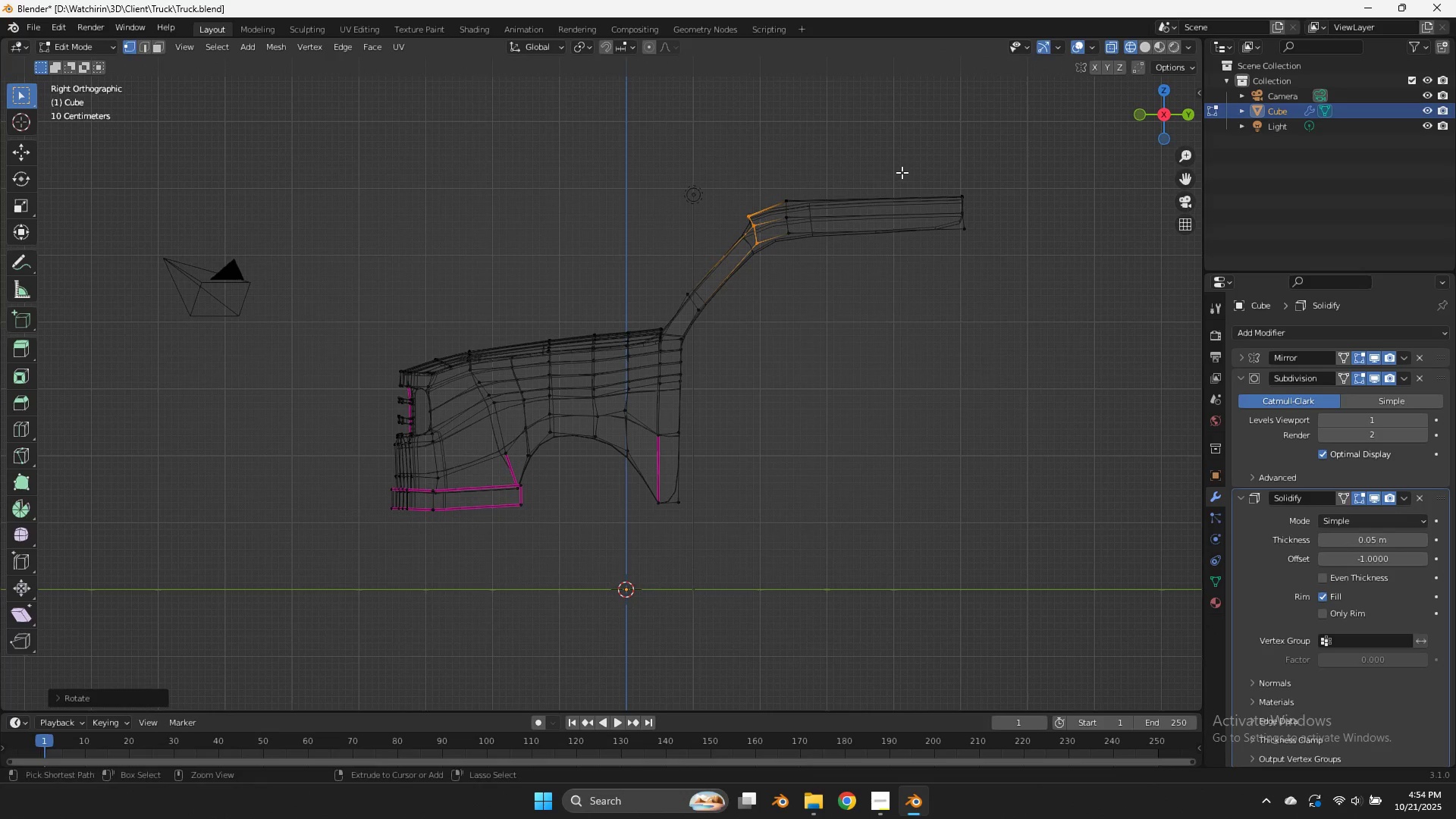 
key(Control+ControlLeft)
 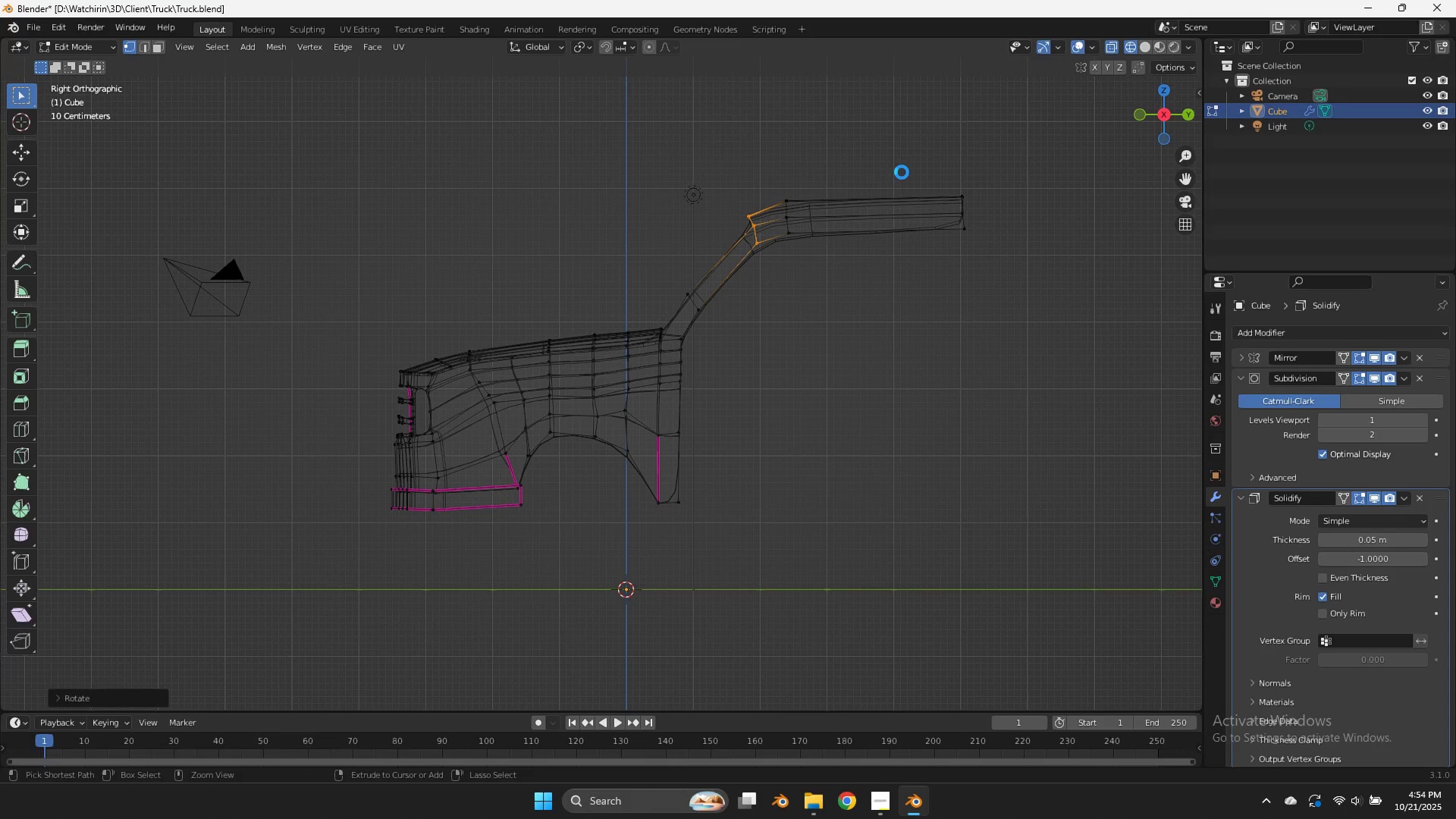 
key(Control+S)
 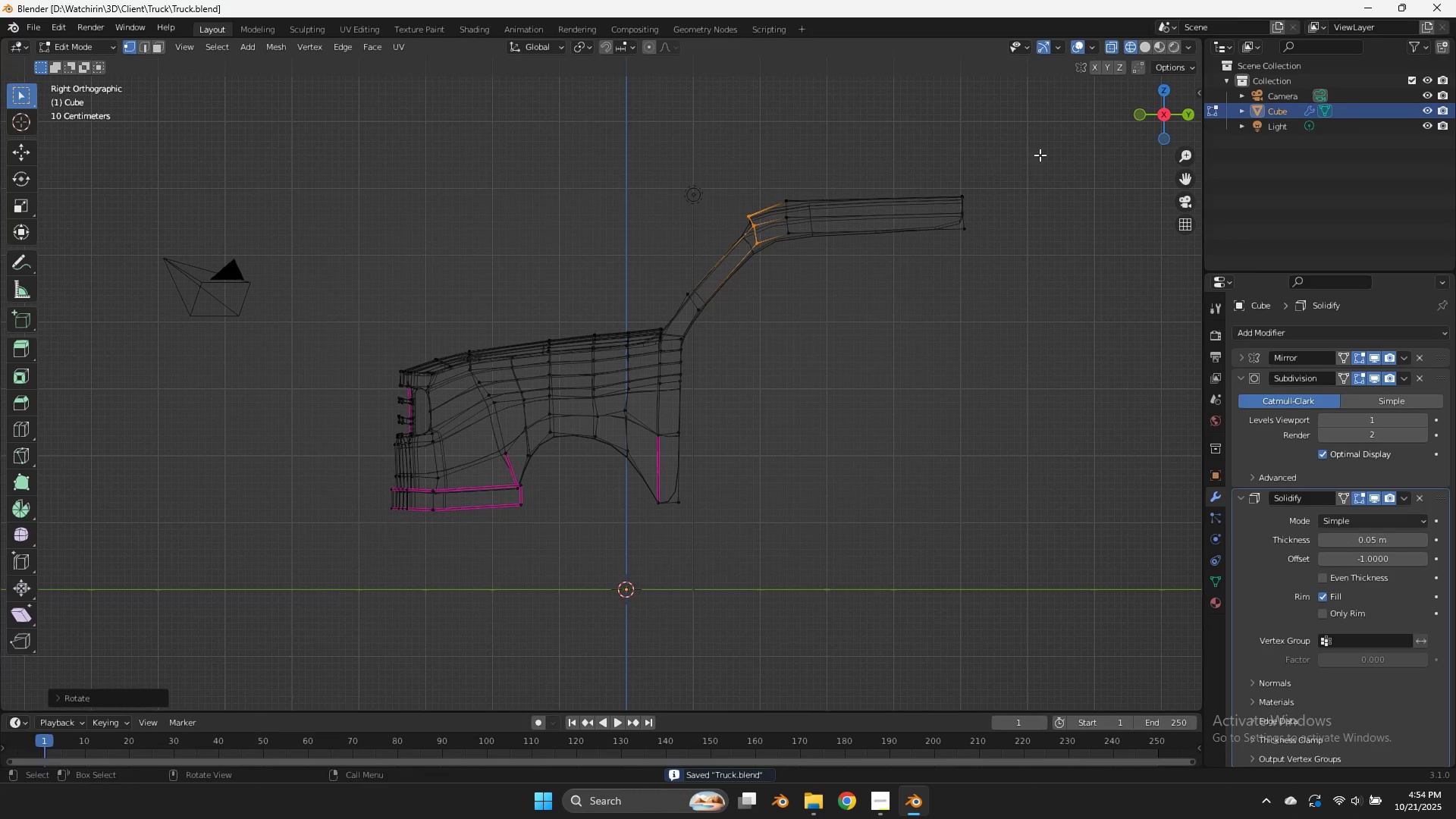 
left_click_drag(start_coordinate=[1040, 155], to_coordinate=[777, 259])
 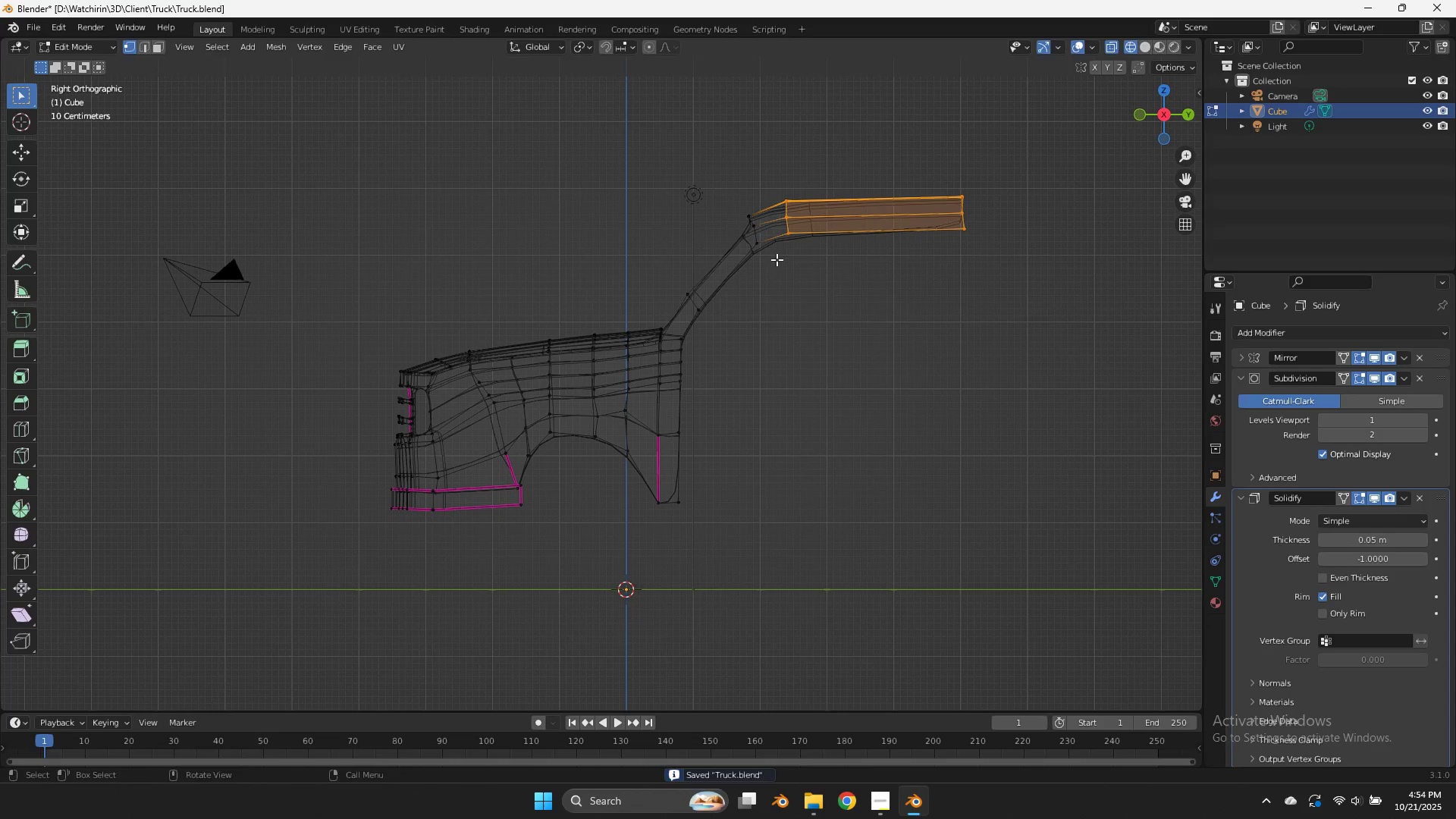 
key(G)
 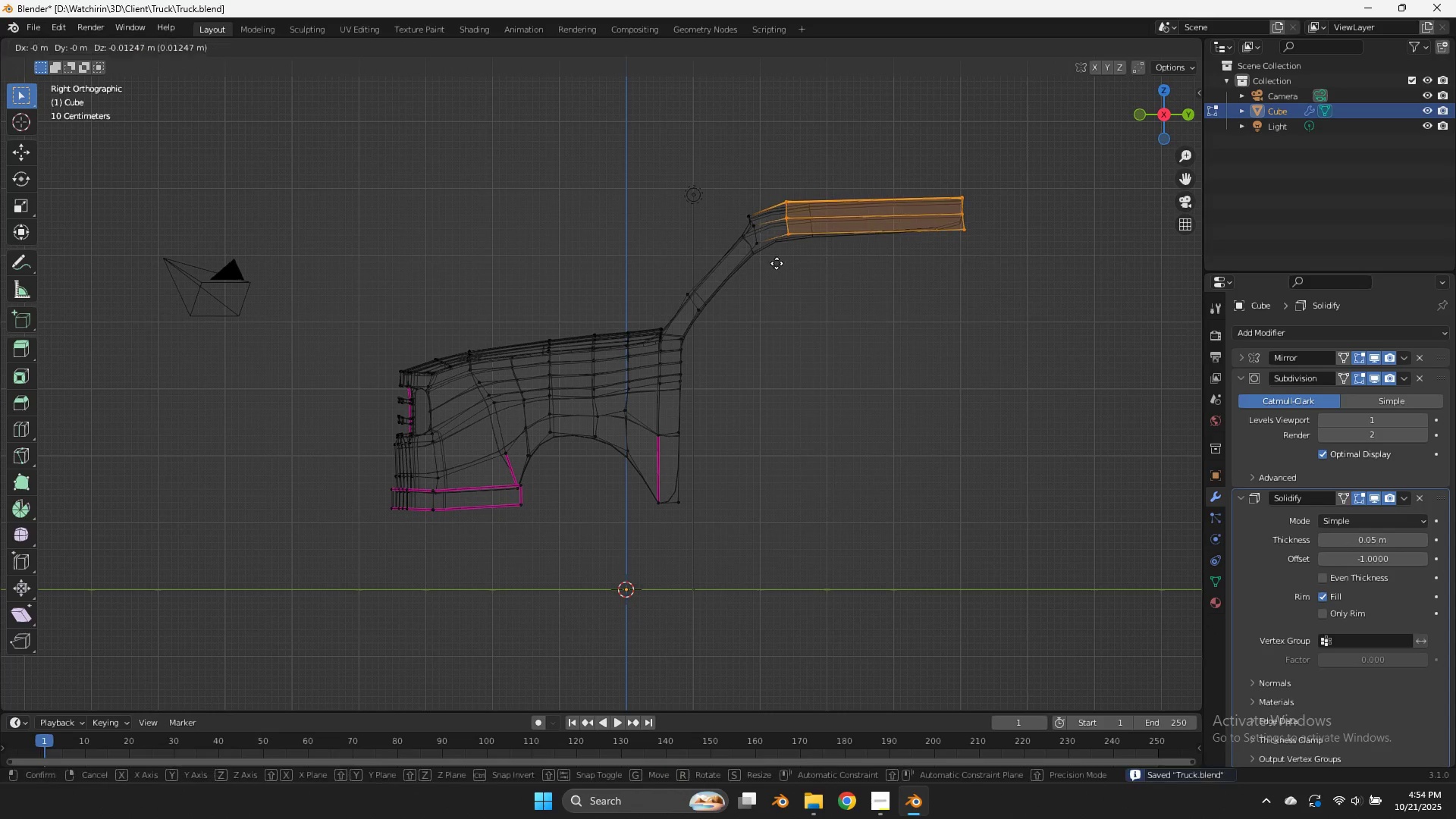 
hold_key(key=ShiftLeft, duration=1.43)
left_click([707, 316])
 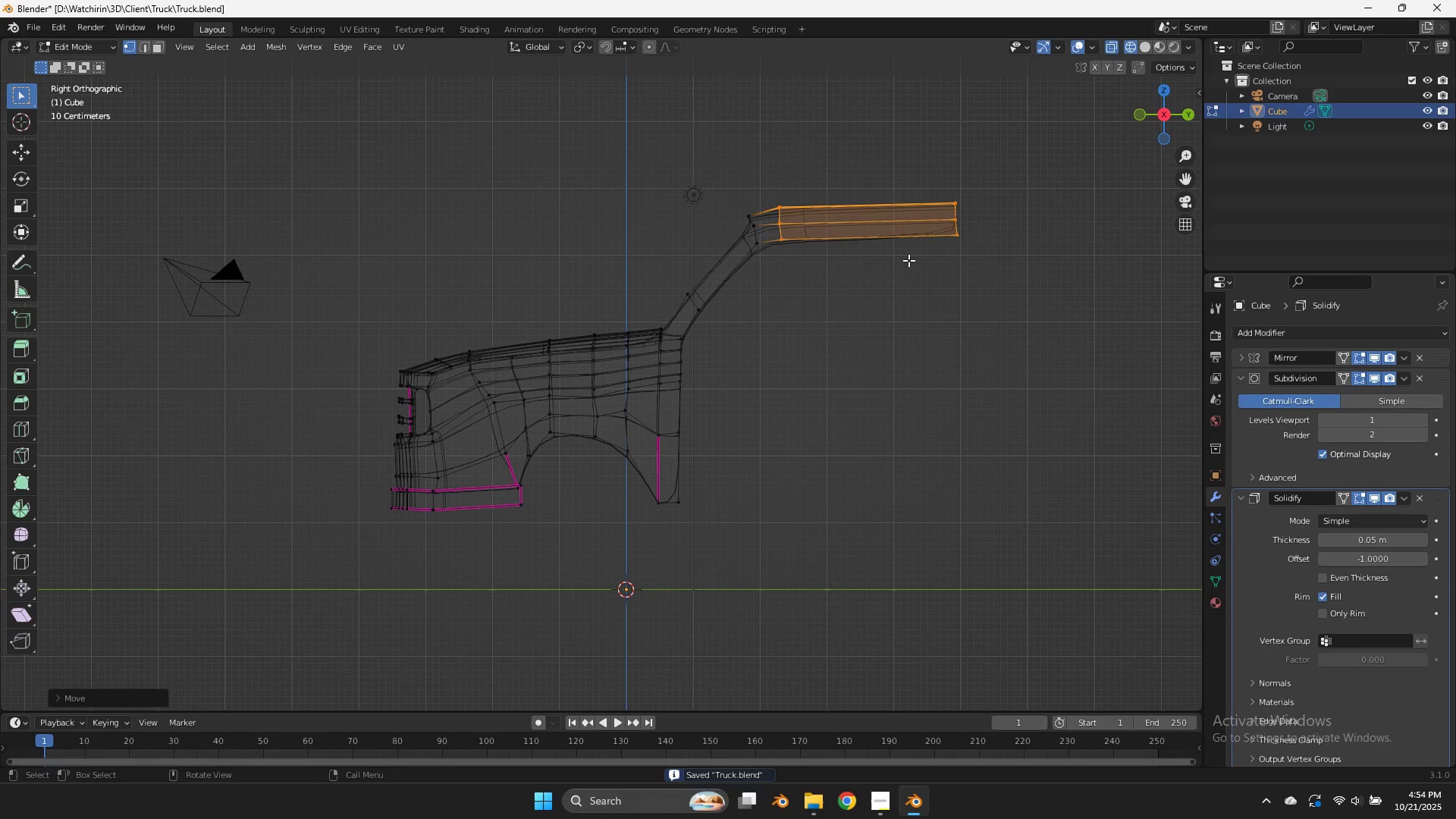 
key(Control+ControlLeft)
 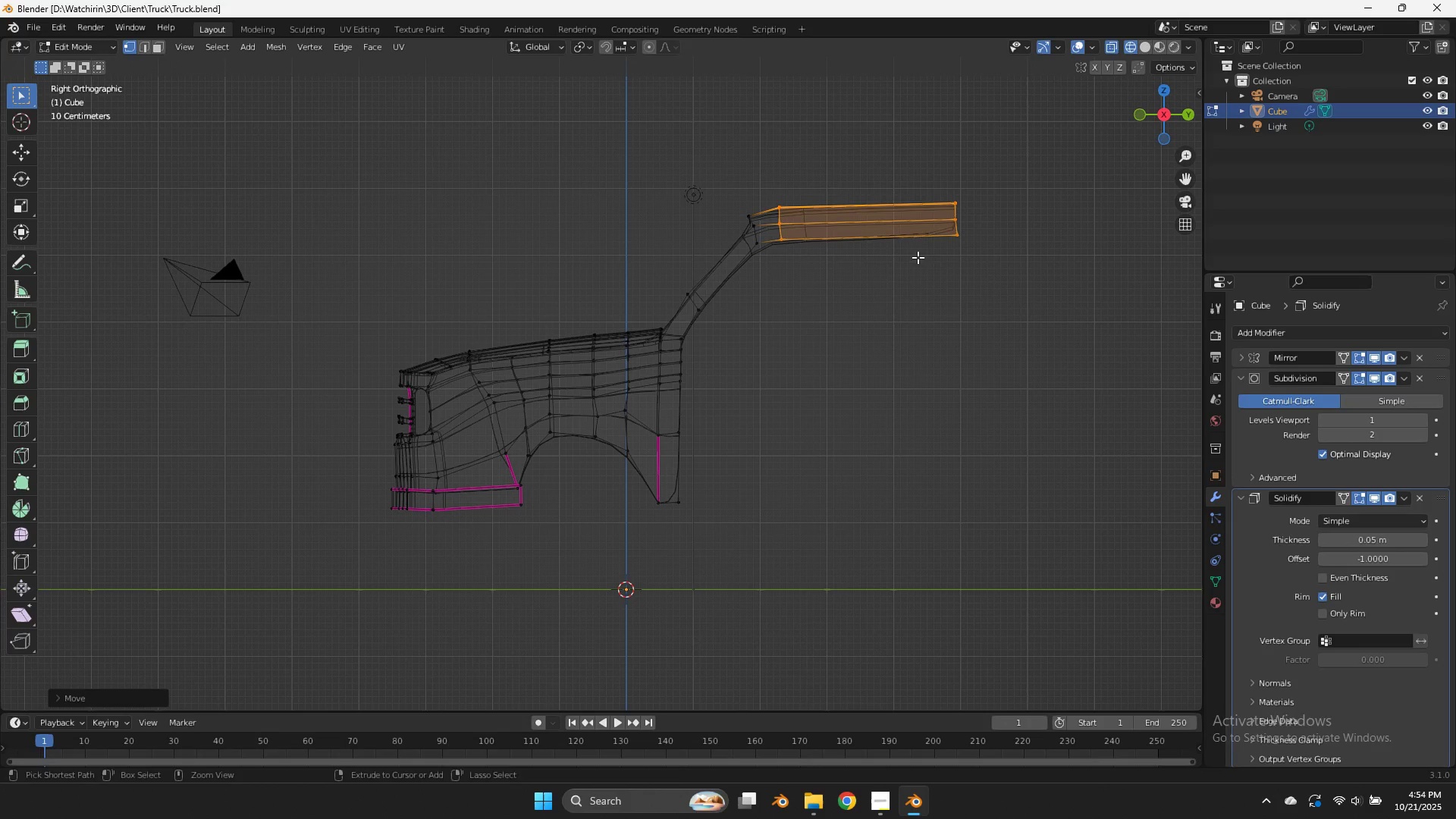 
key(Control+S)
 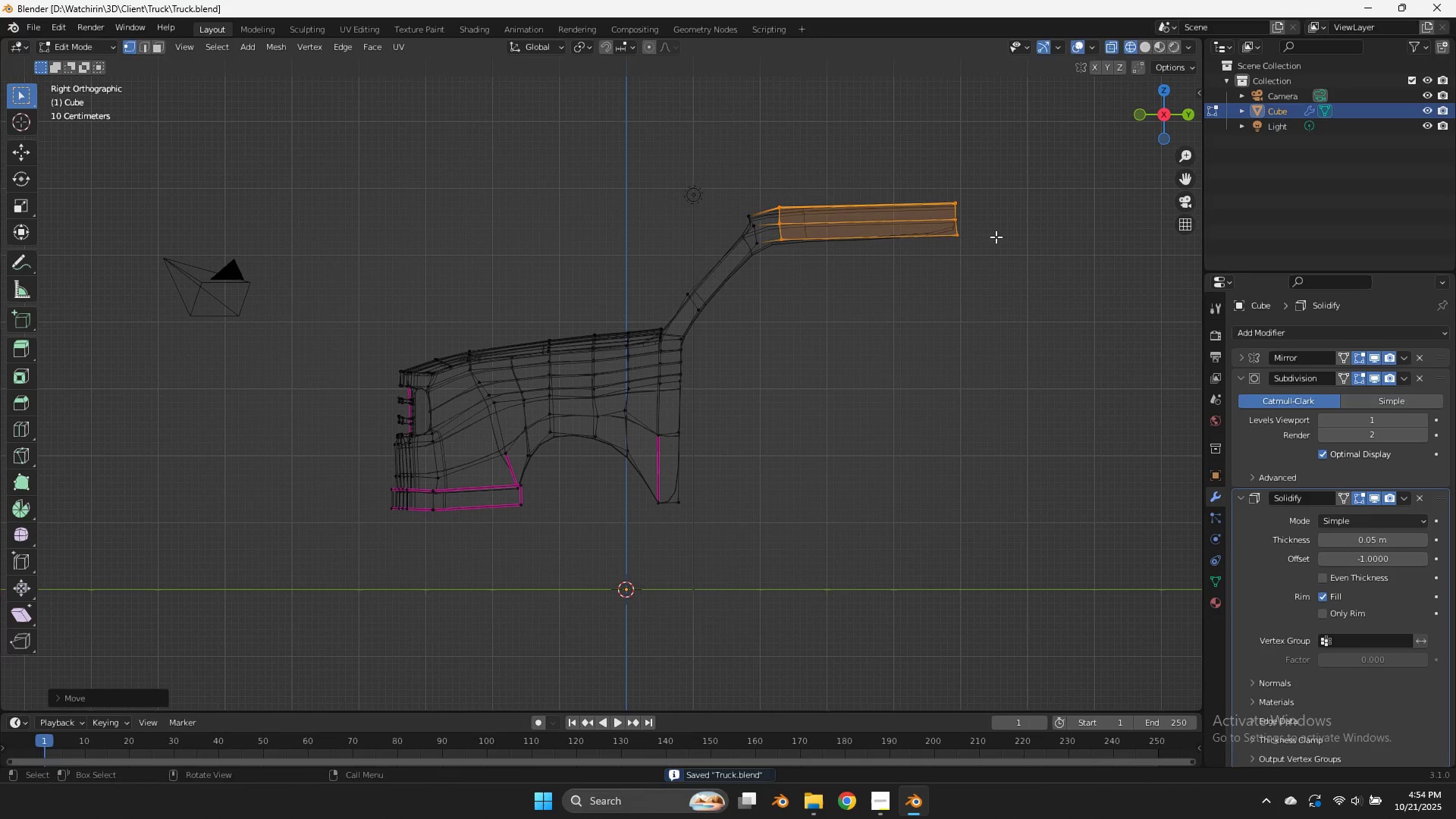 
key(R)
 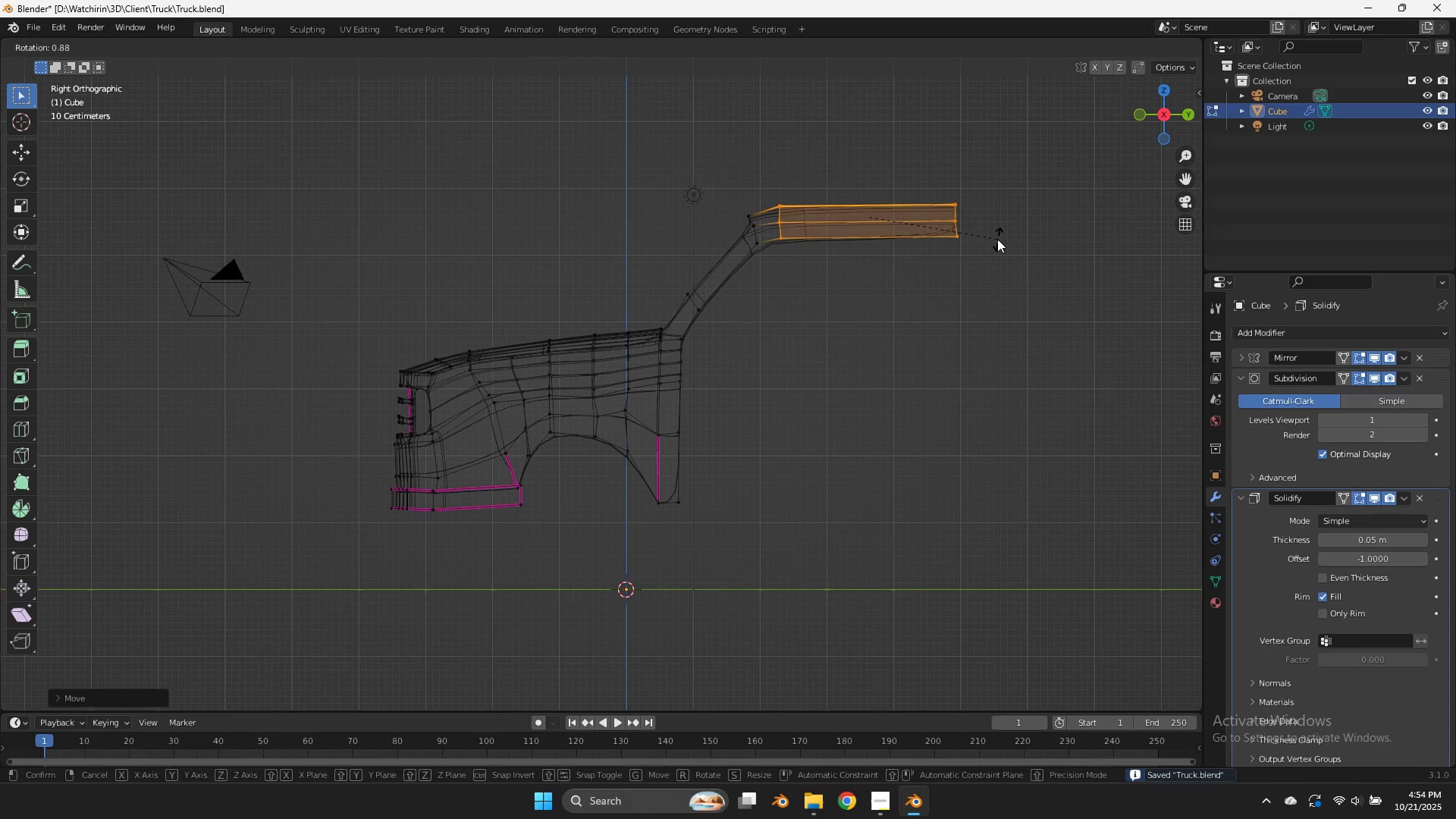 
left_click([997, 239])
 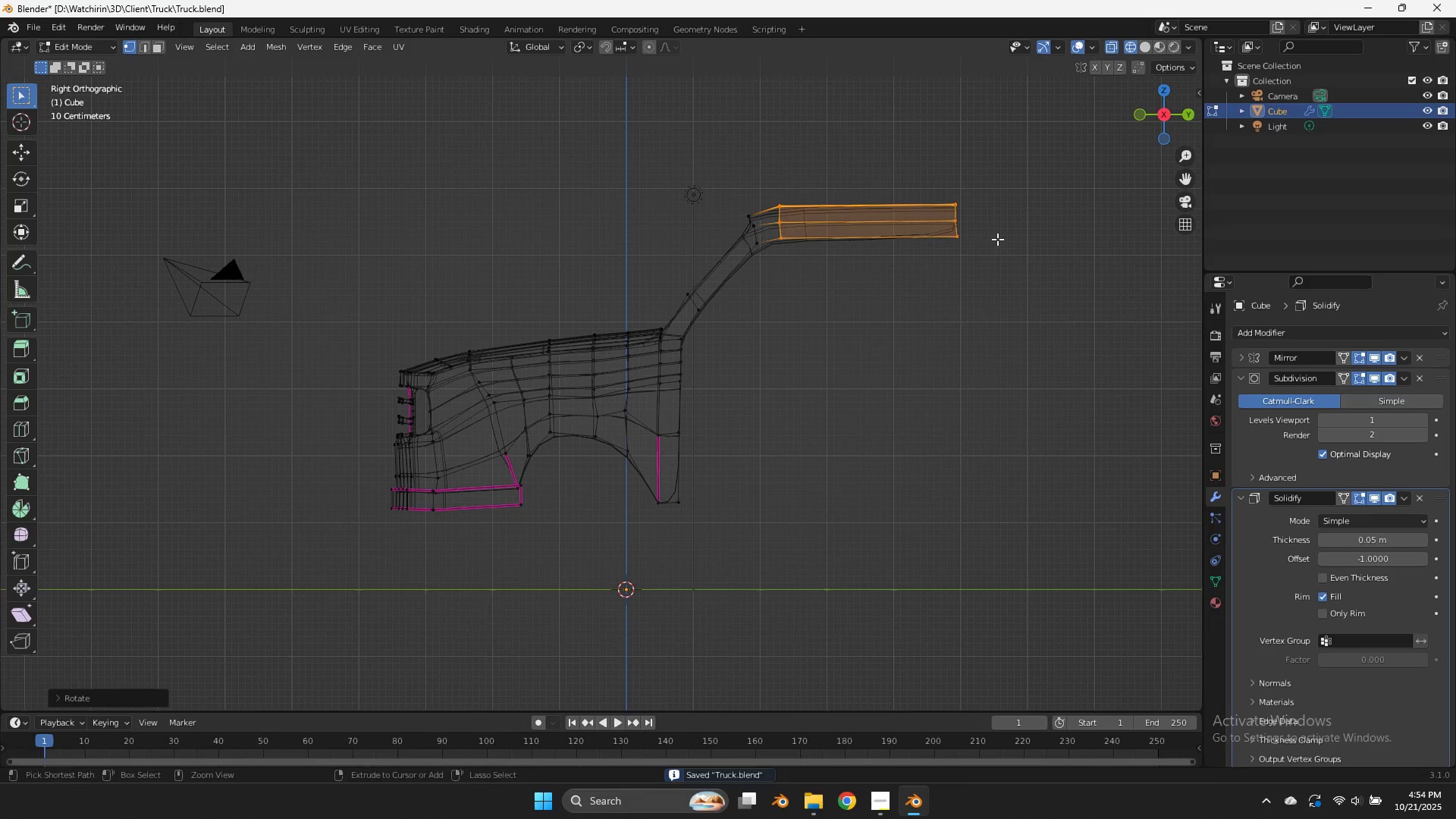 
key(Control+ControlLeft)
 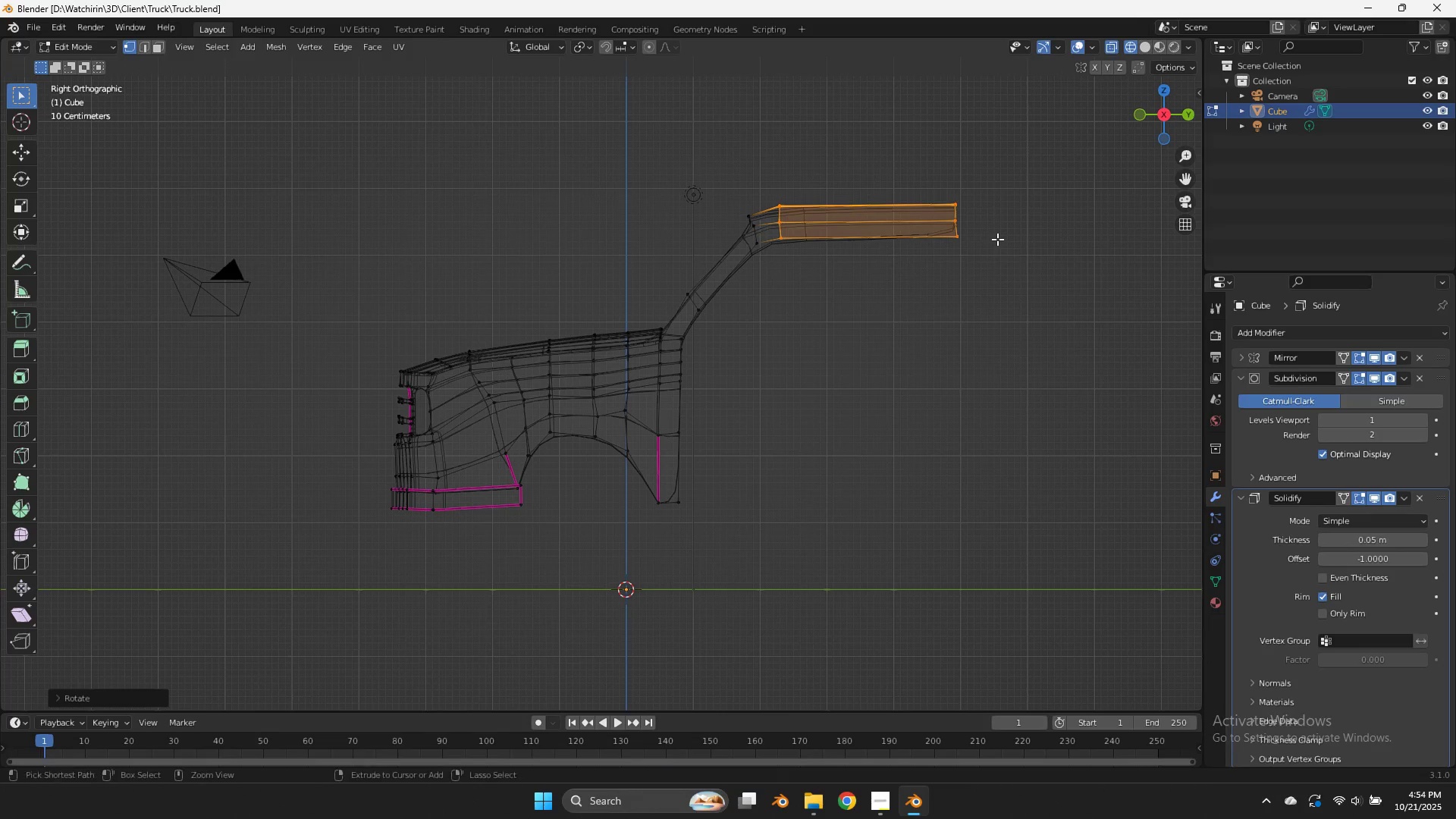 
key(Control+S)
 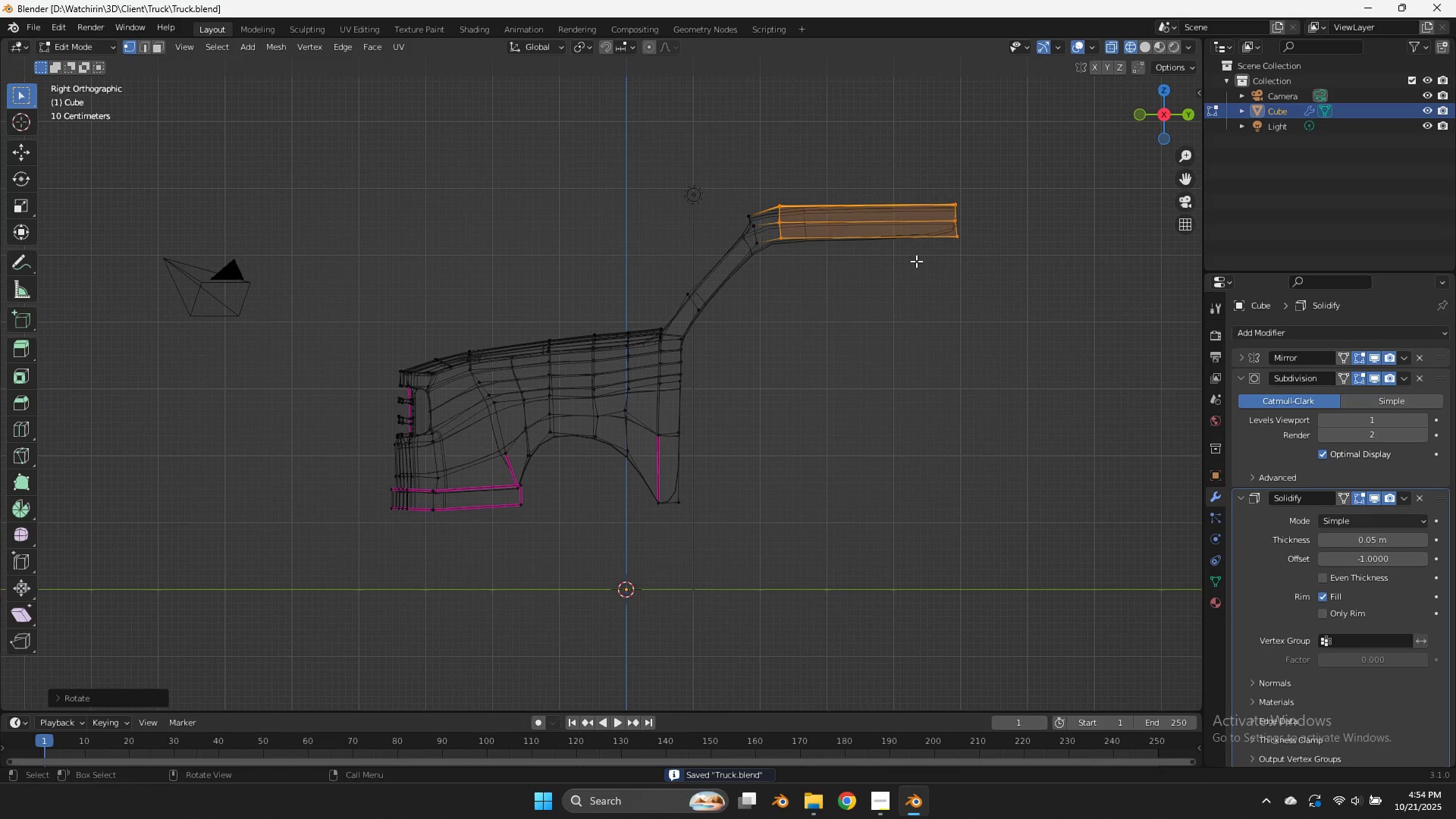 
type(zzgy)
 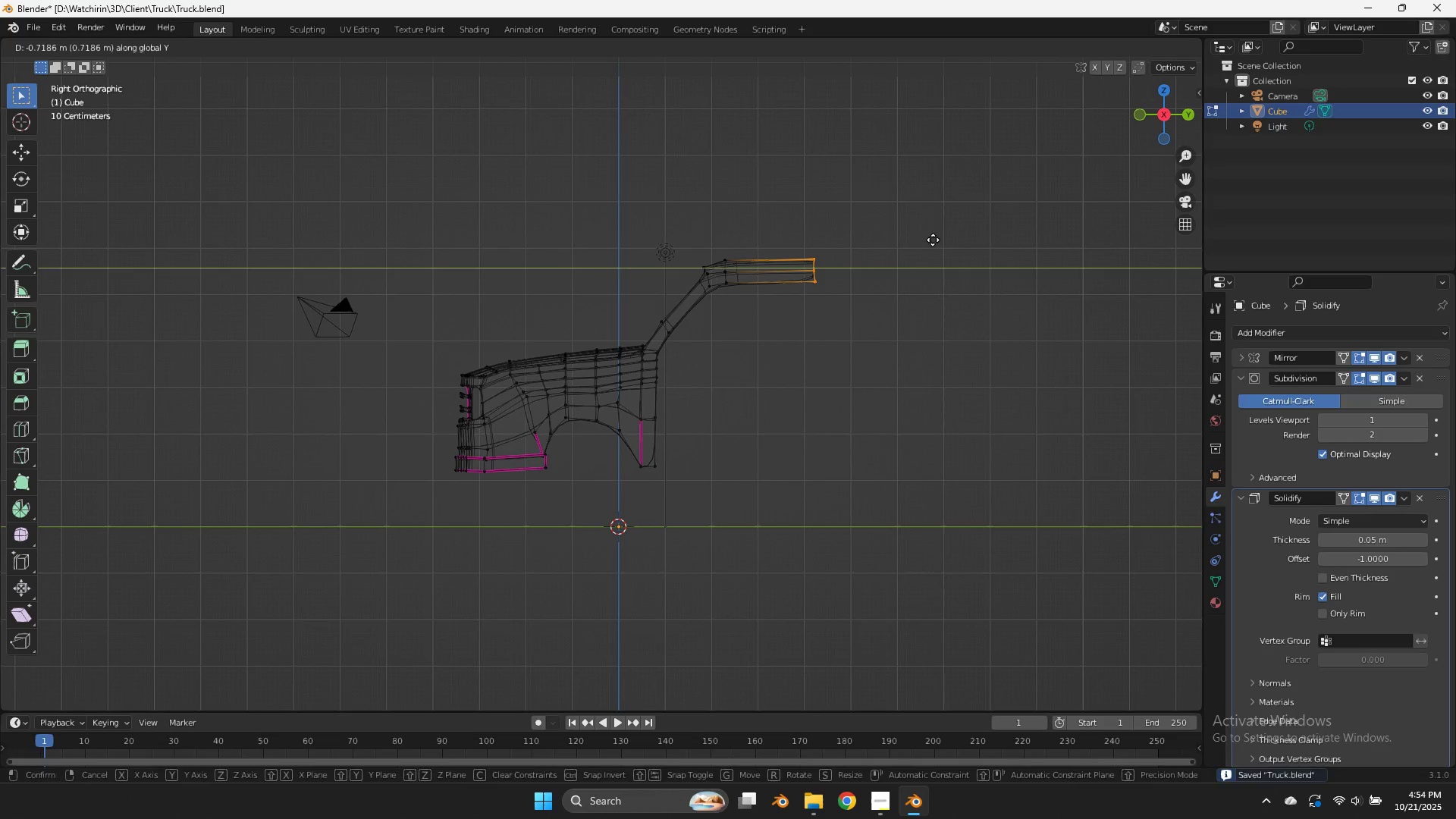 
left_click_drag(start_coordinate=[1025, 180], to_coordinate=[902, 274])
 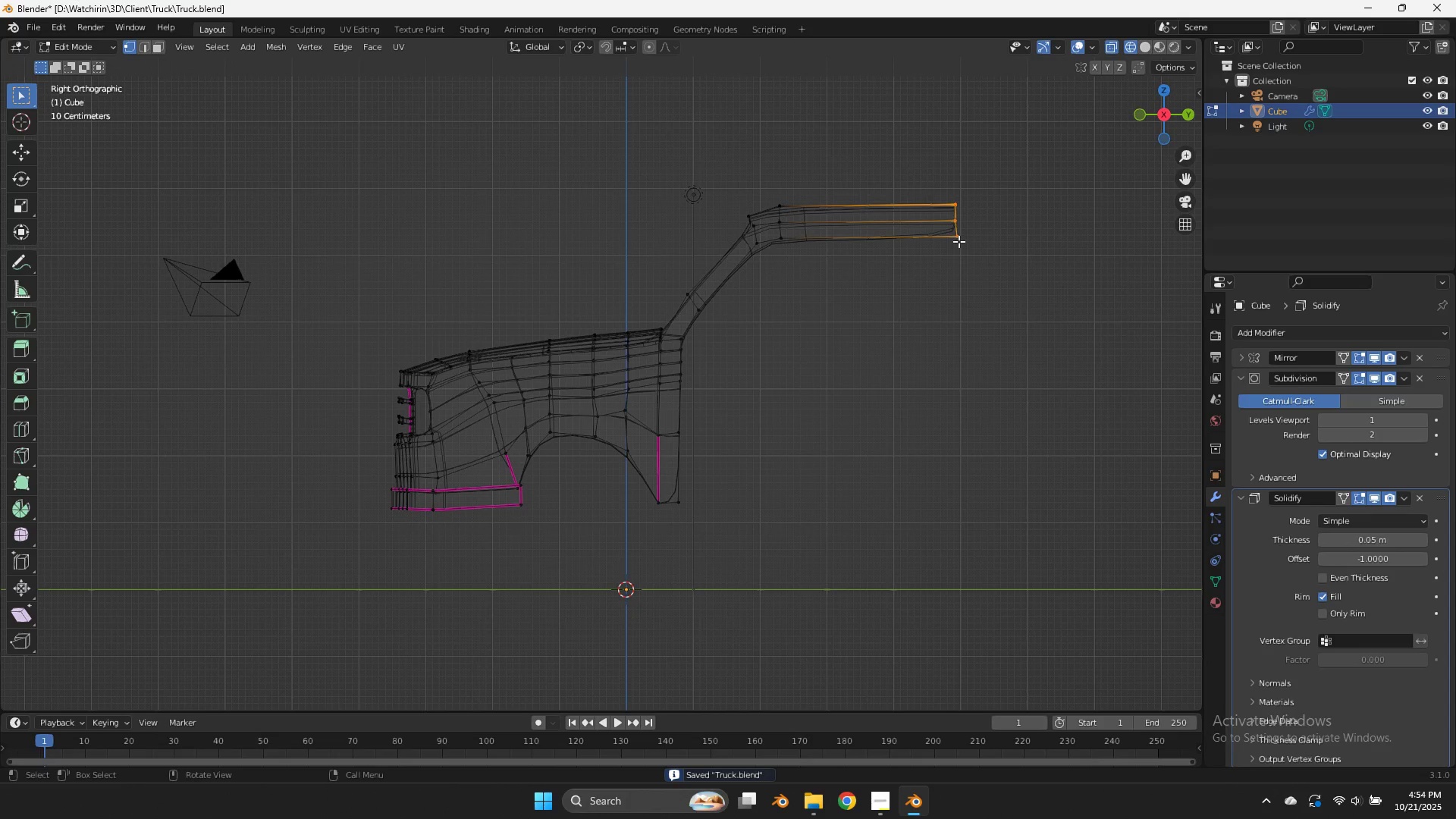 
scroll: coordinate [959, 241], scroll_direction: down, amount: 2.0
 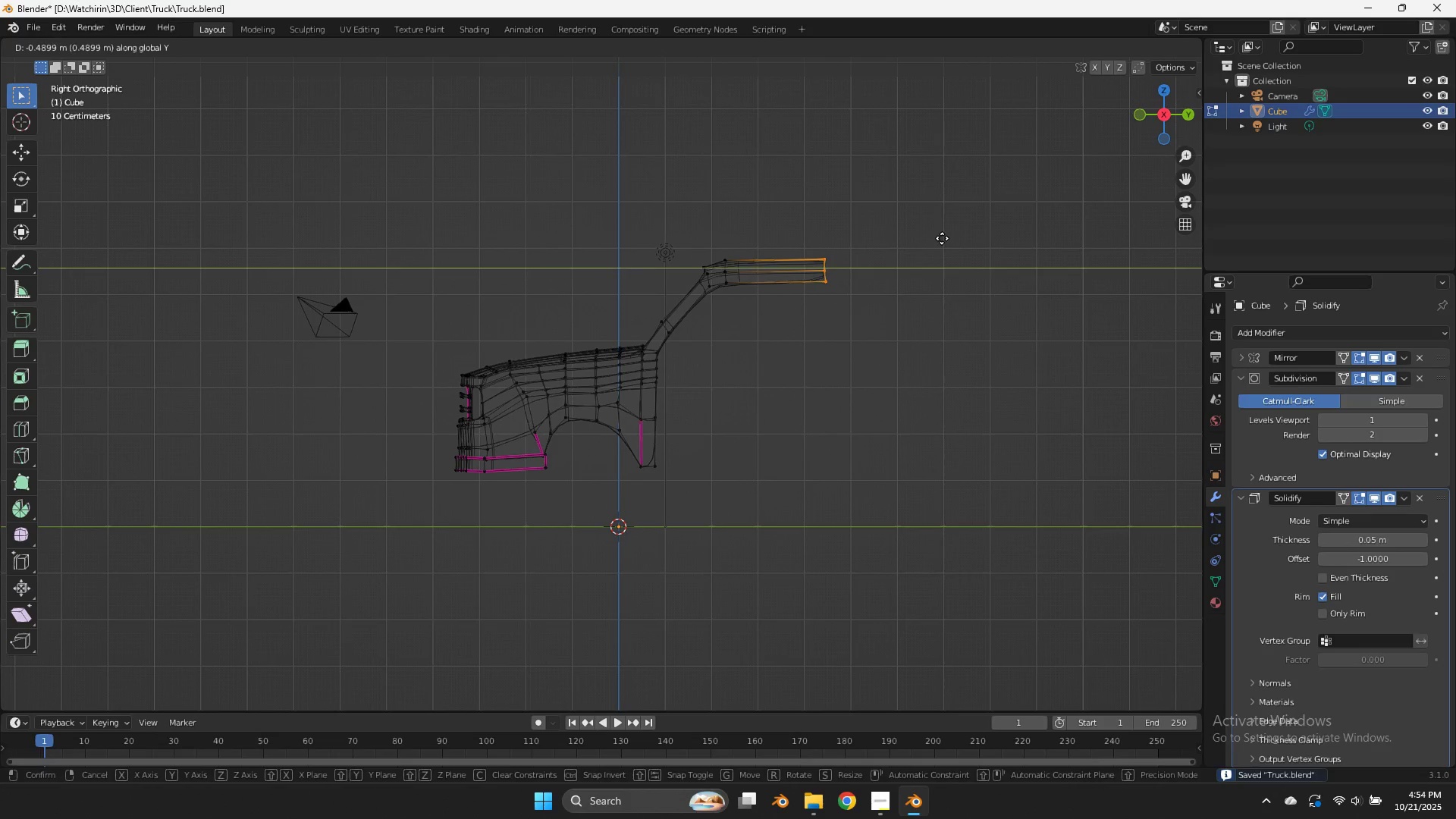 
left_click([932, 240])
 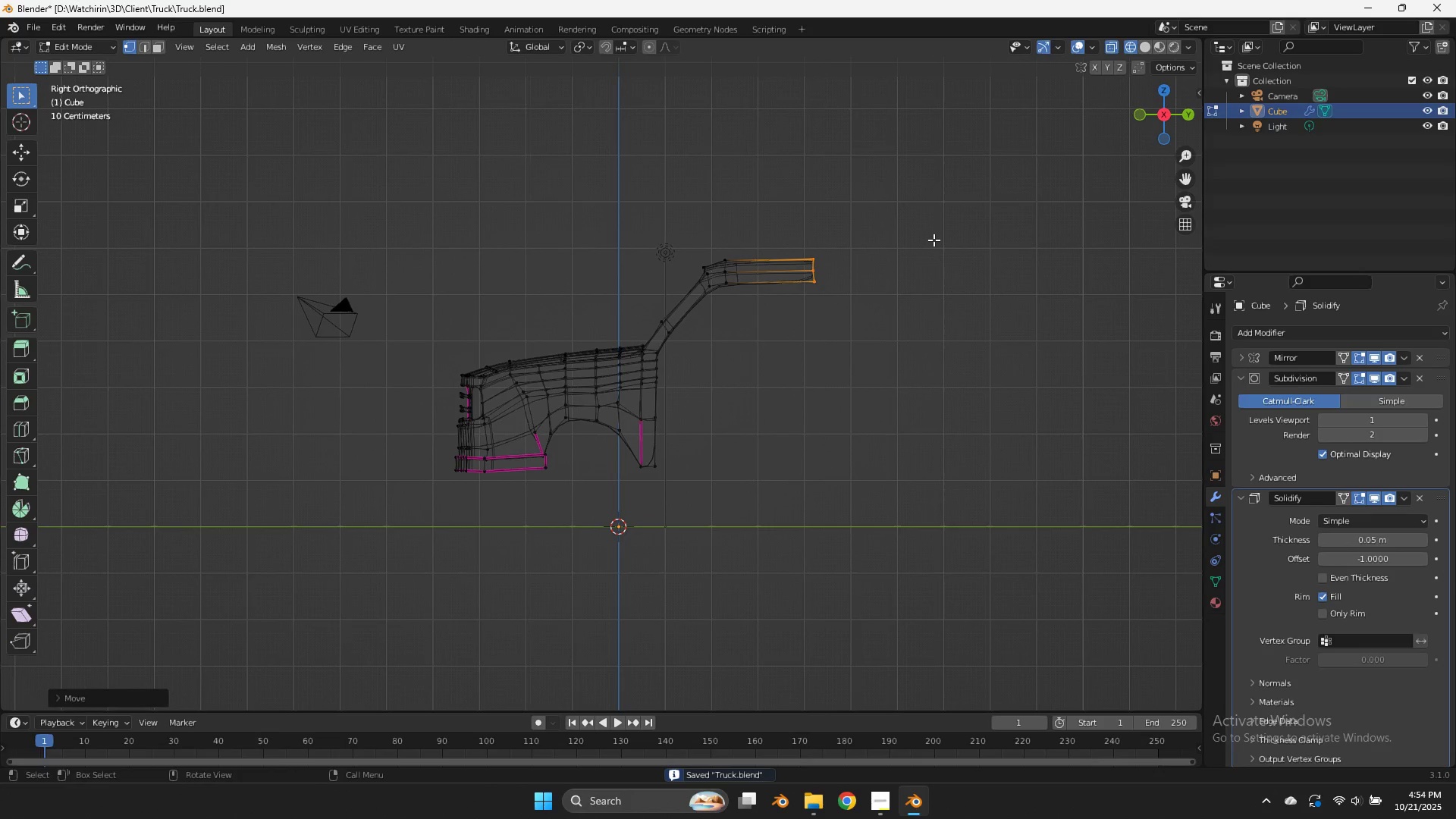 
key(E)
 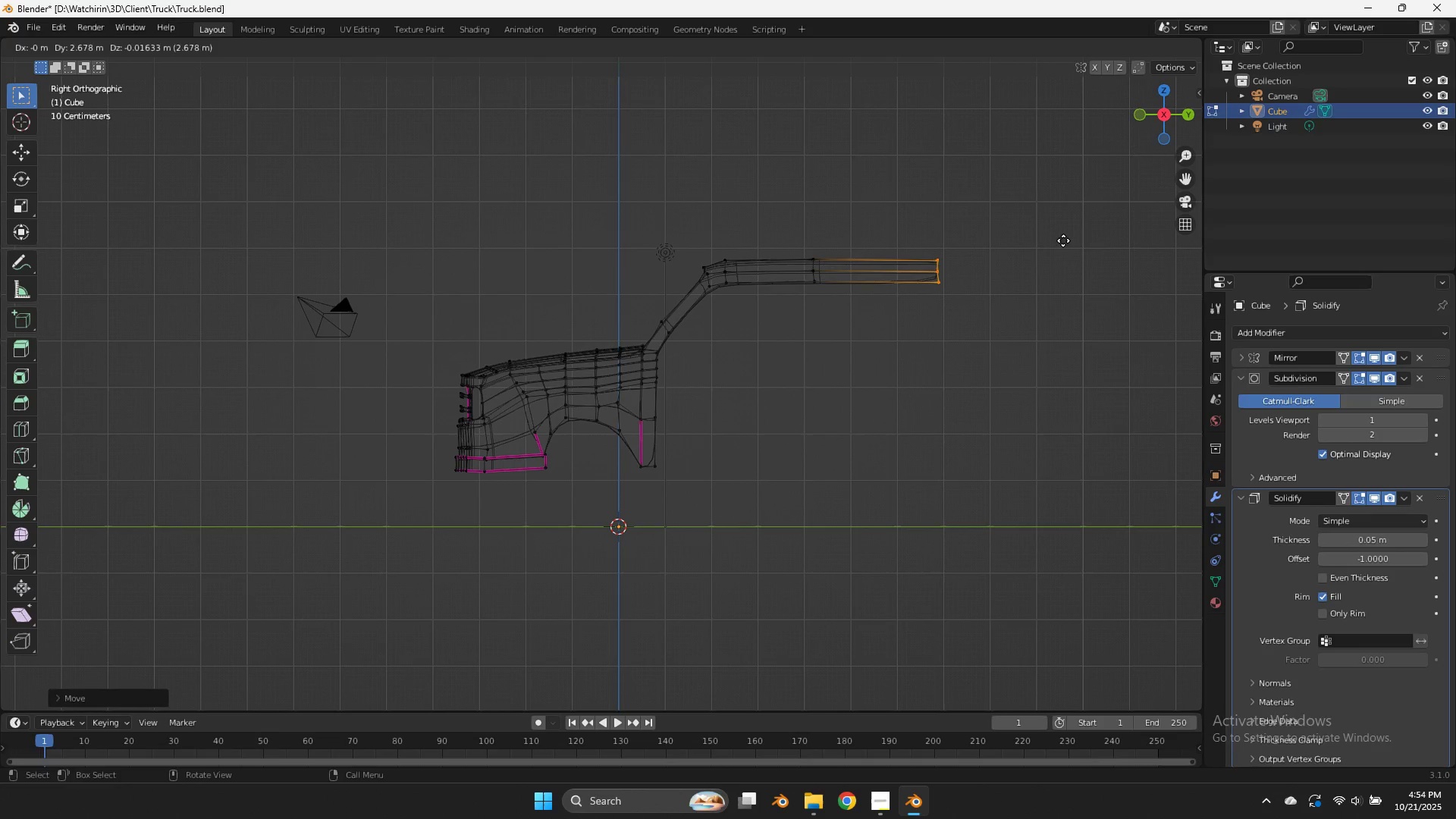 
left_click([1064, 240])
 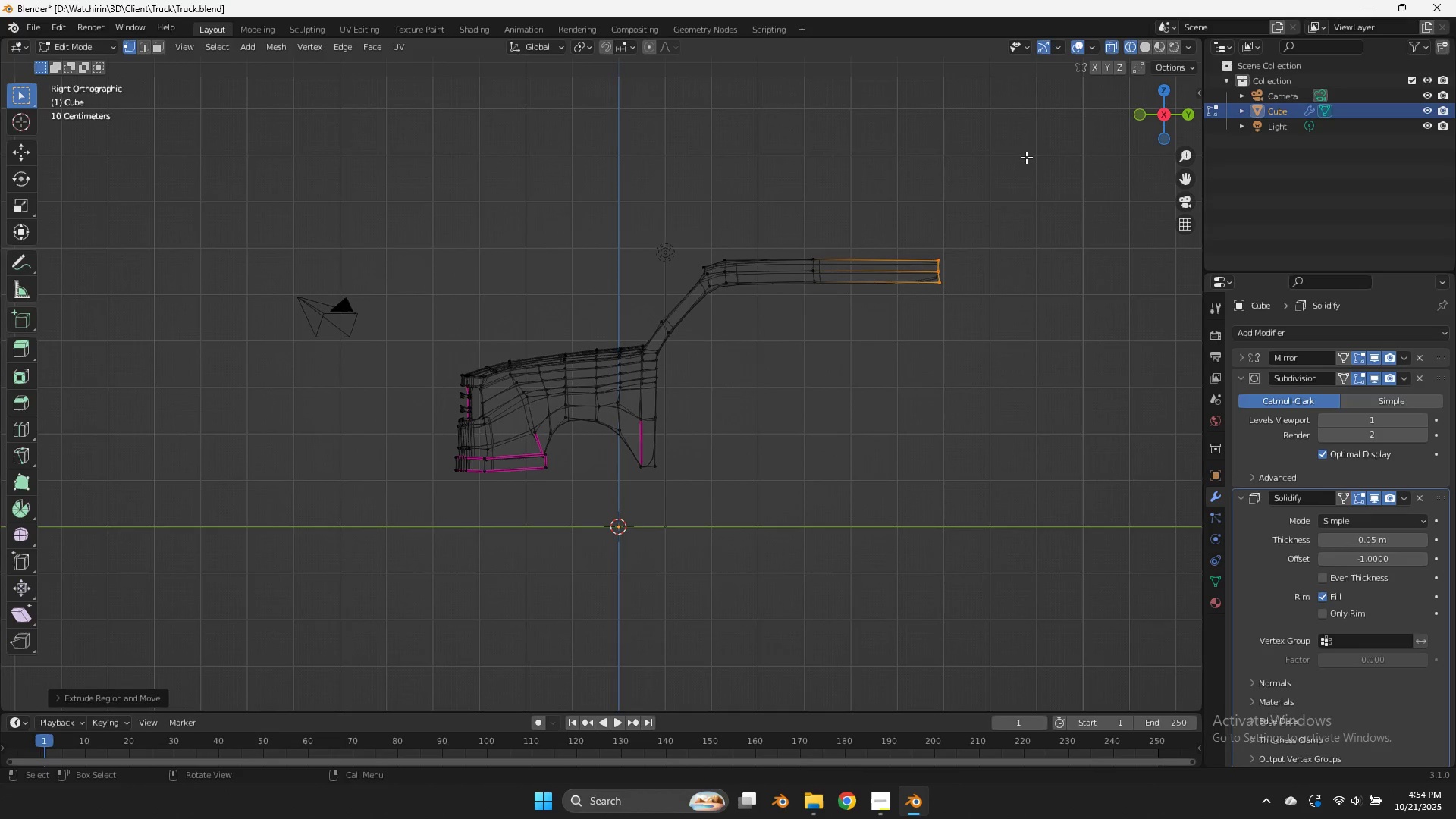 
wait(6.06)
 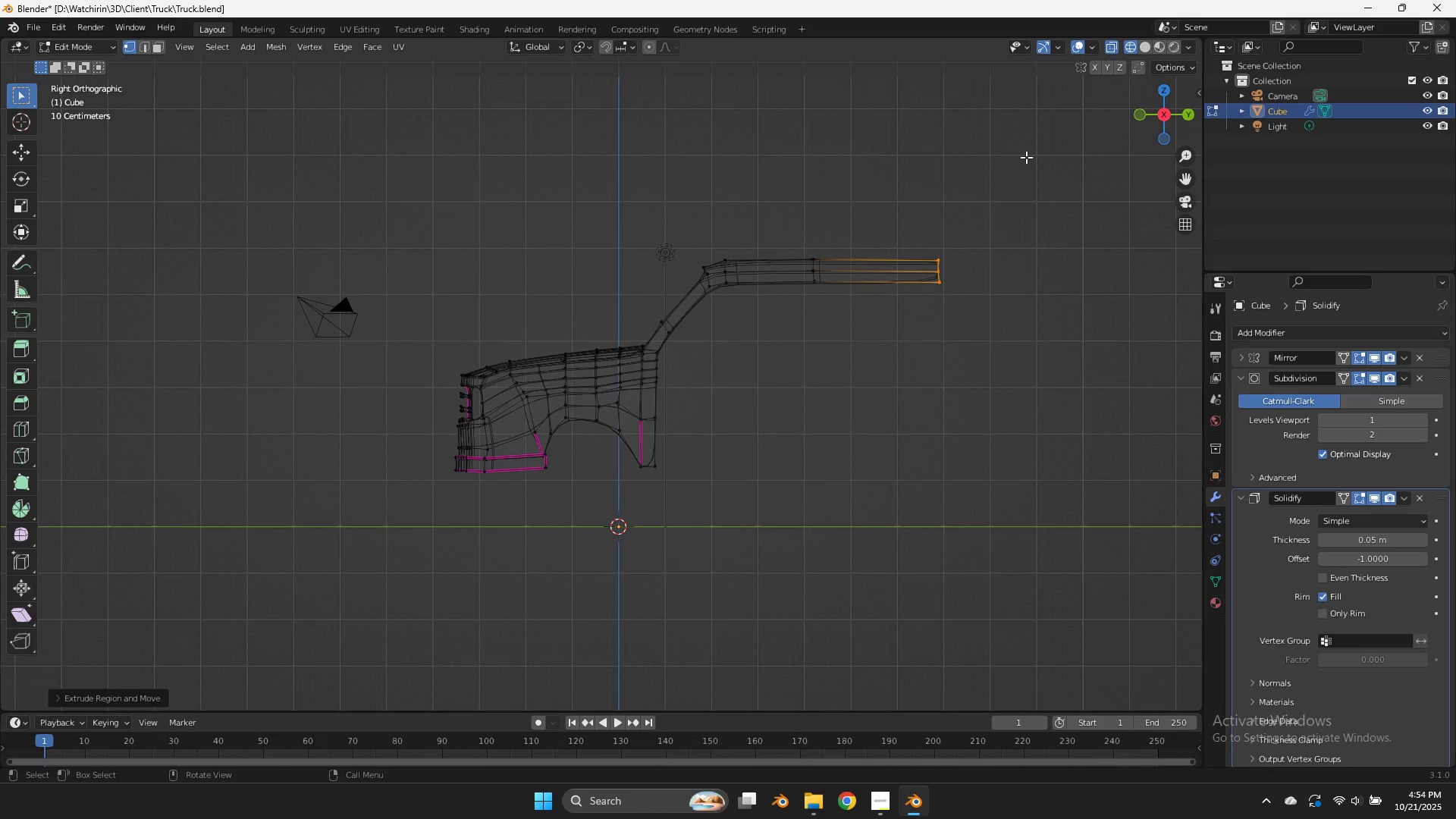 
left_click_drag(start_coordinate=[830, 231], to_coordinate=[810, 339])
 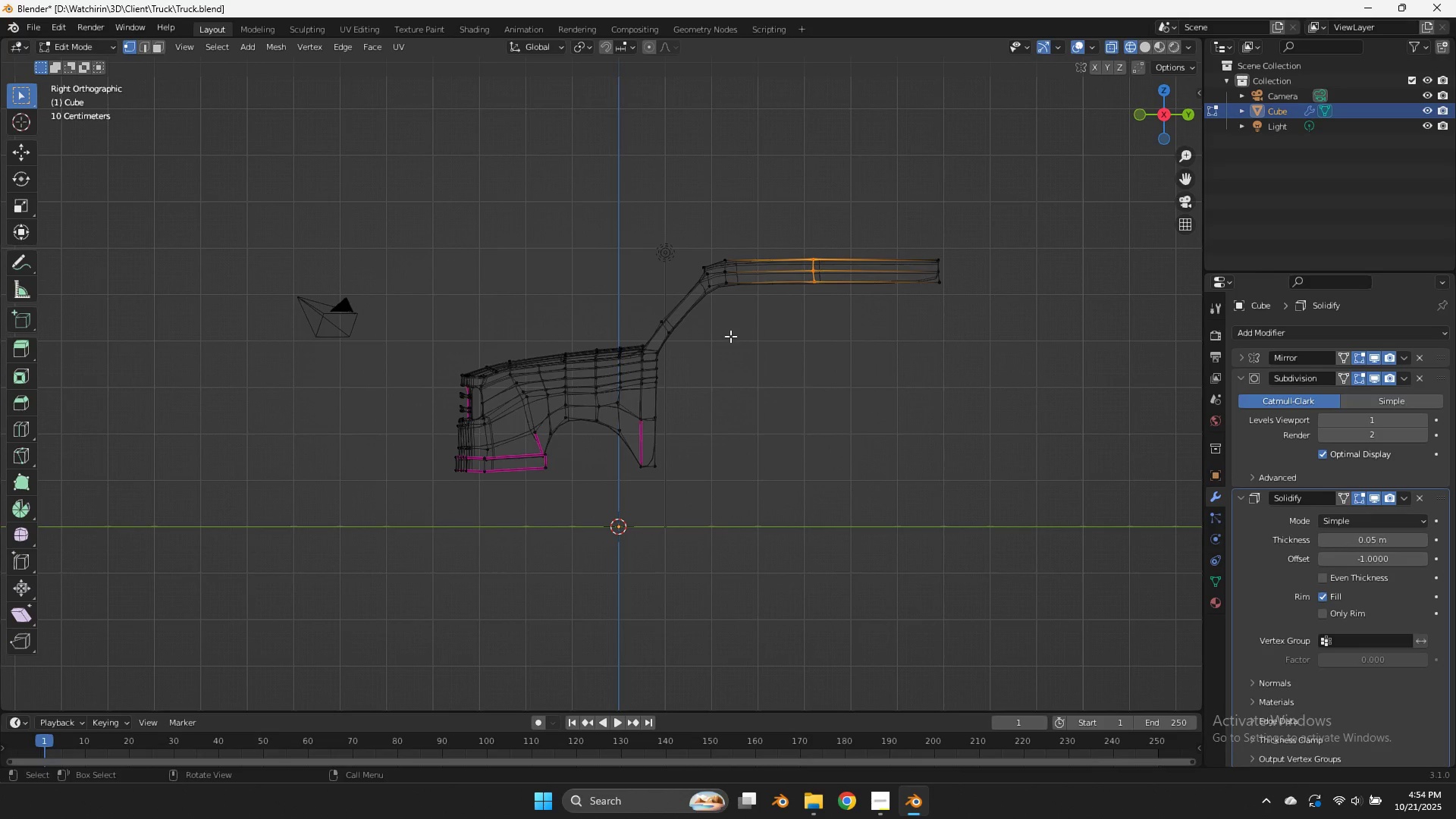 
key(Z)
 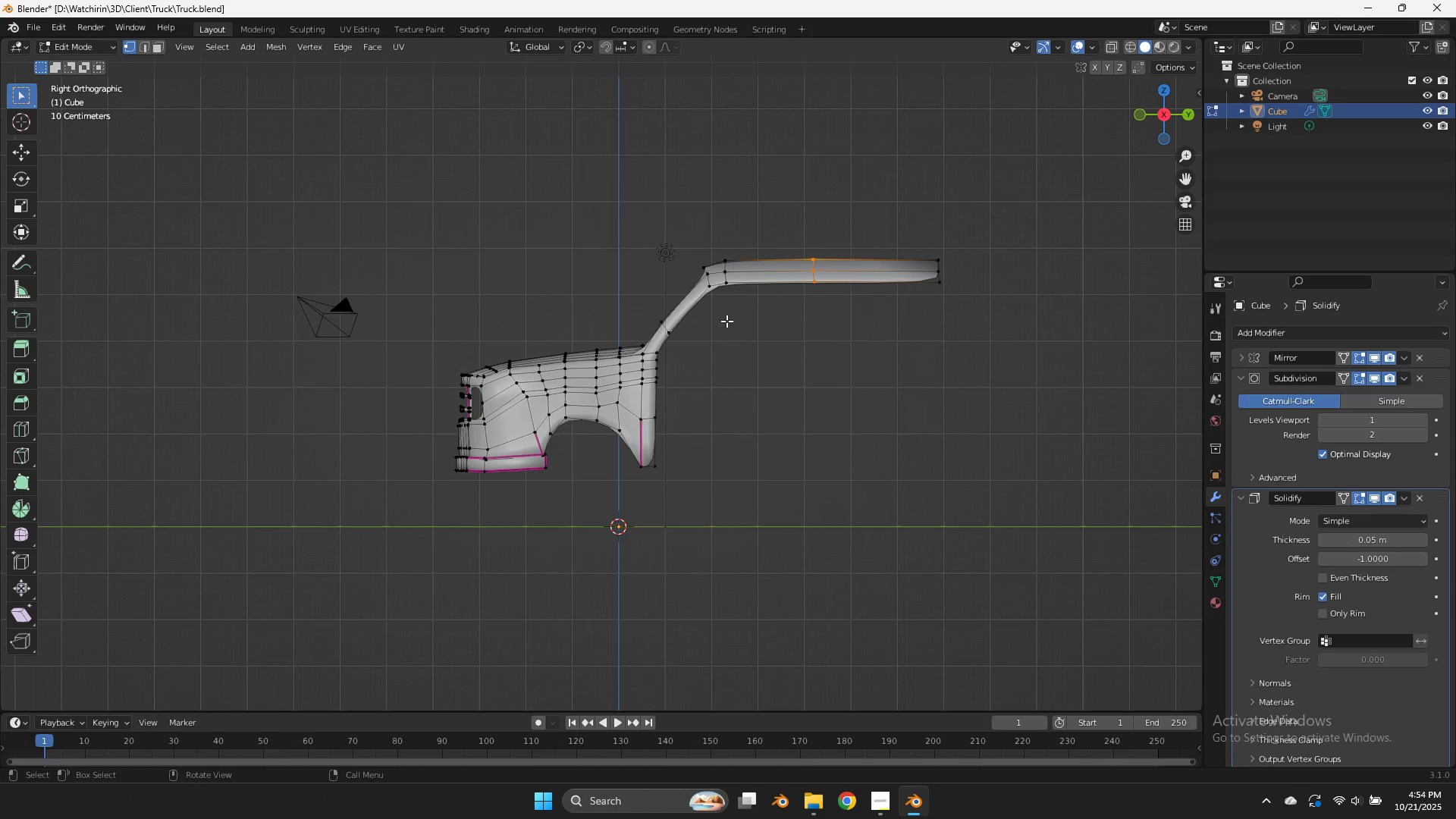 
hold_key(key=AltLeft, duration=0.58)
left_click([693, 312])
 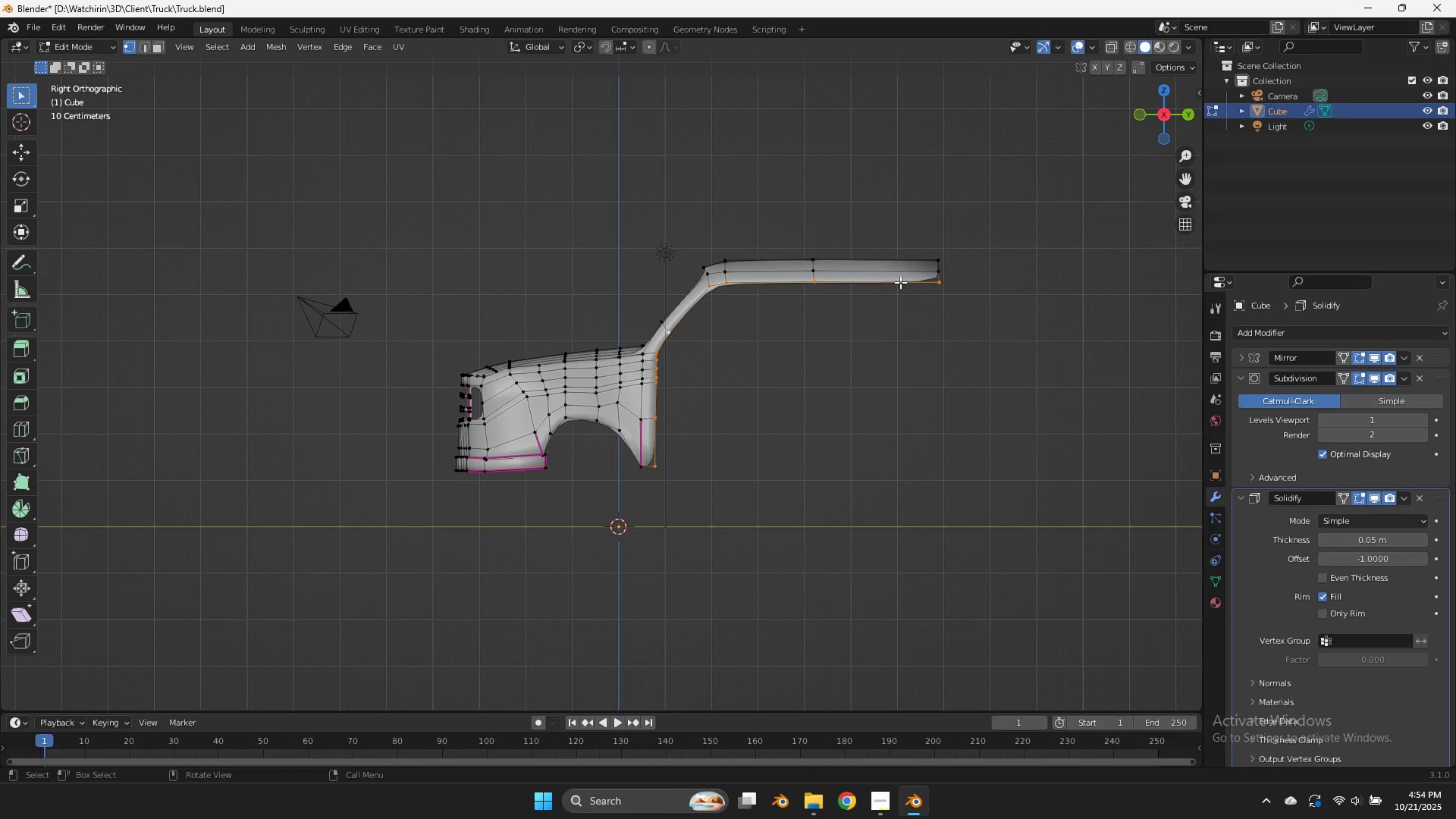 
hold_key(key=ControlLeft, duration=0.44)
left_click_drag(start_coordinate=[1001, 234], to_coordinate=[927, 316])
 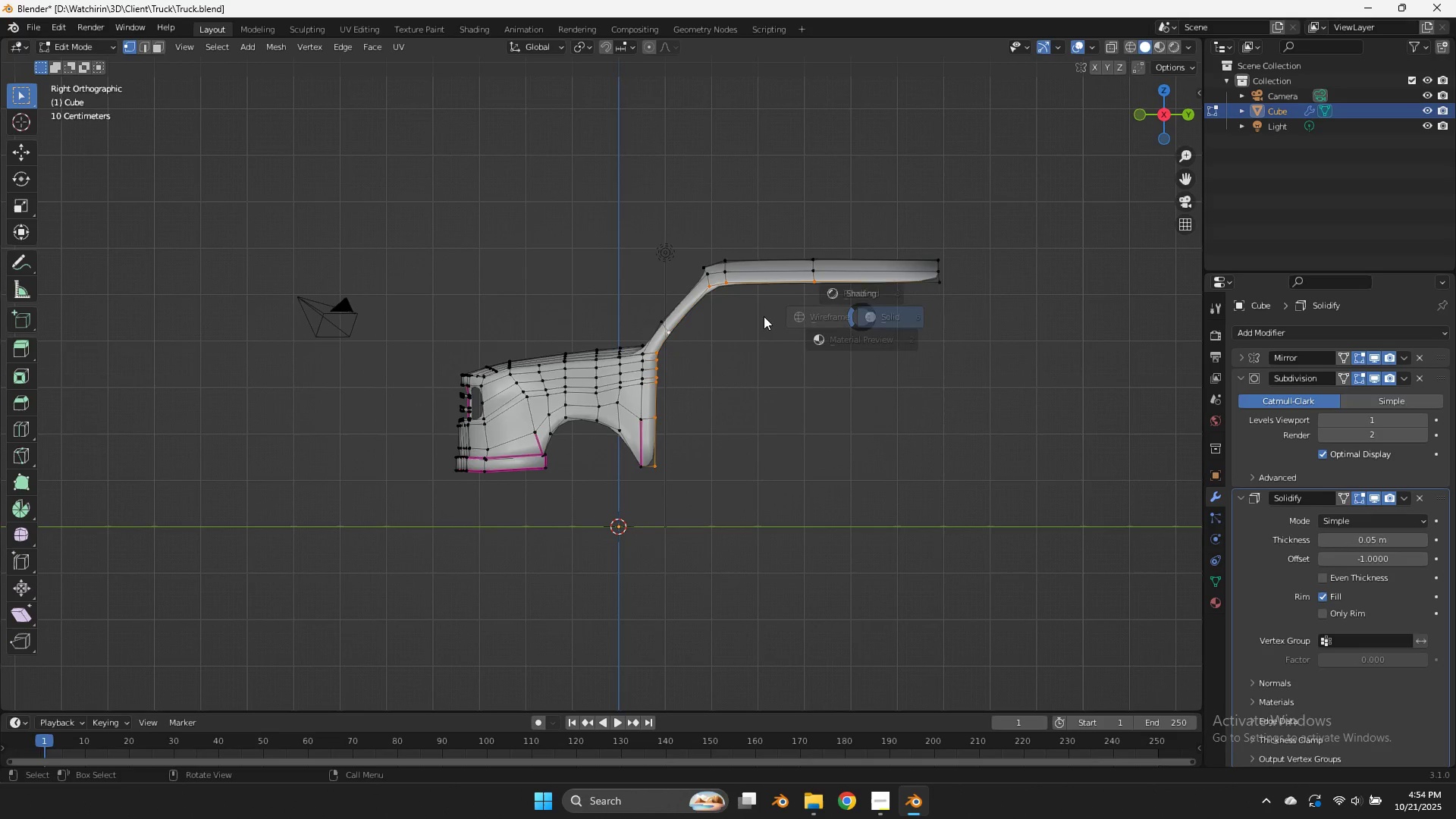 
type(zz)
 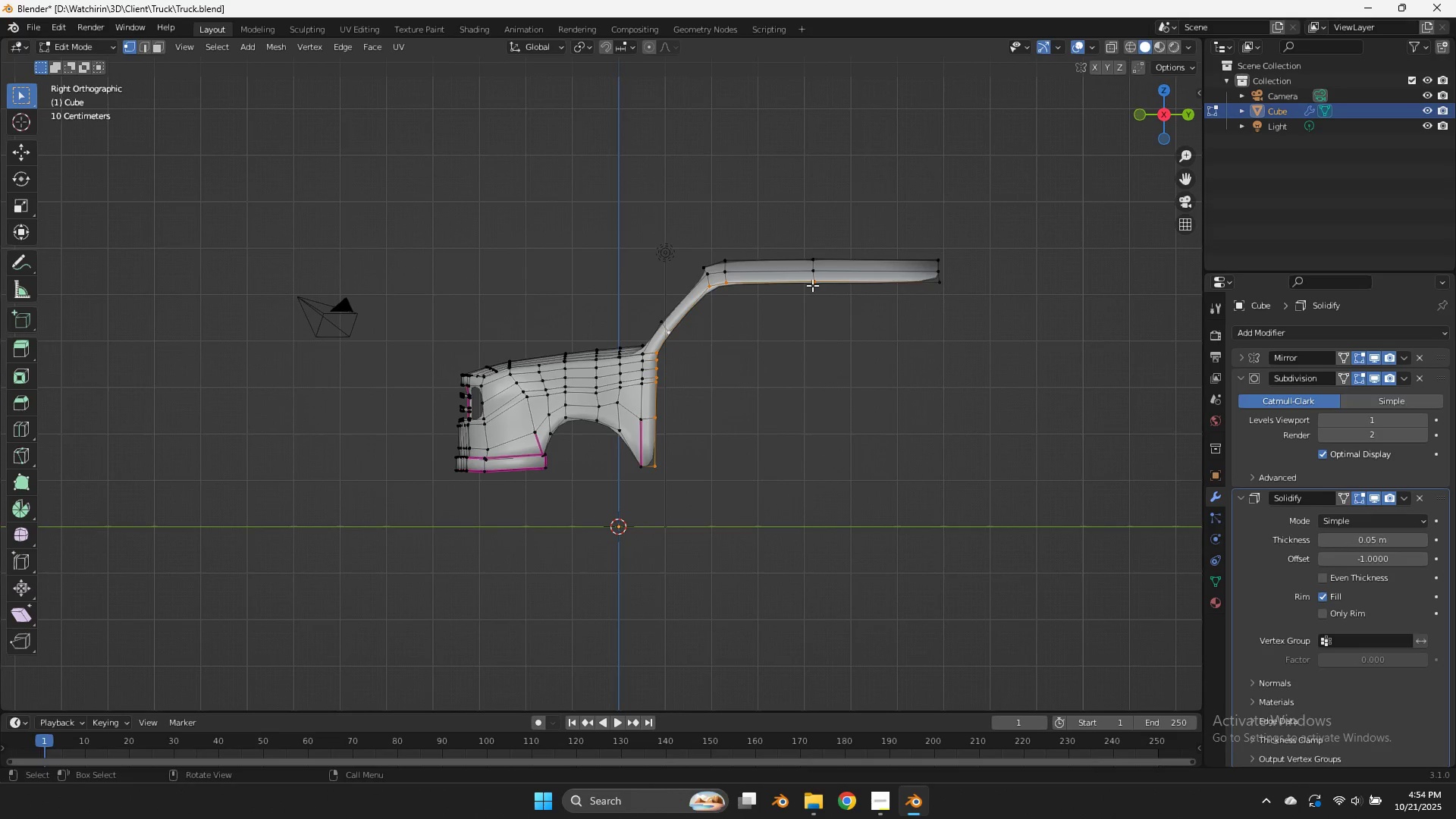 
left_click([812, 284])
 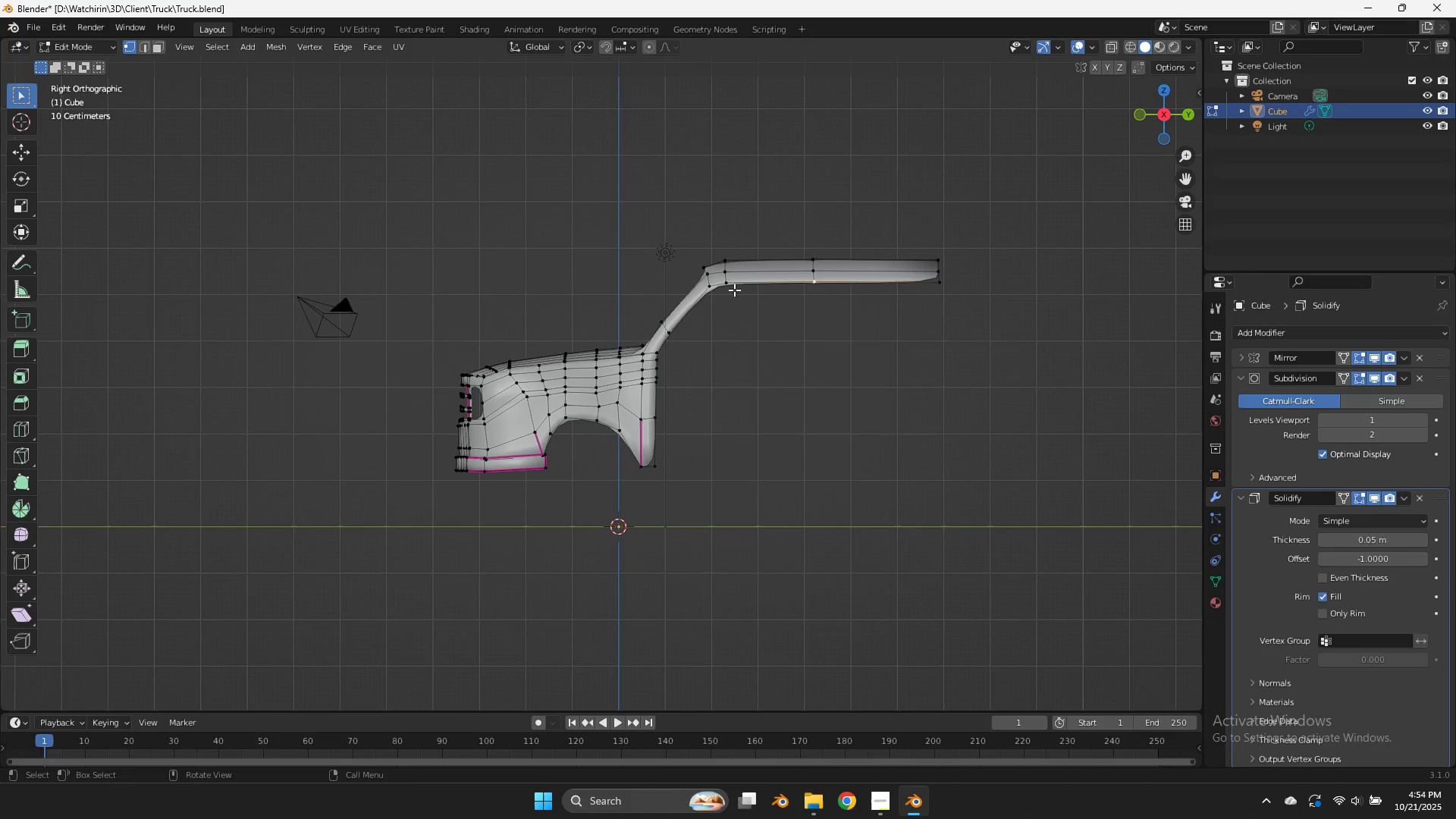 
hold_key(key=ShiftLeft, duration=4.13)
double_click([708, 292])
 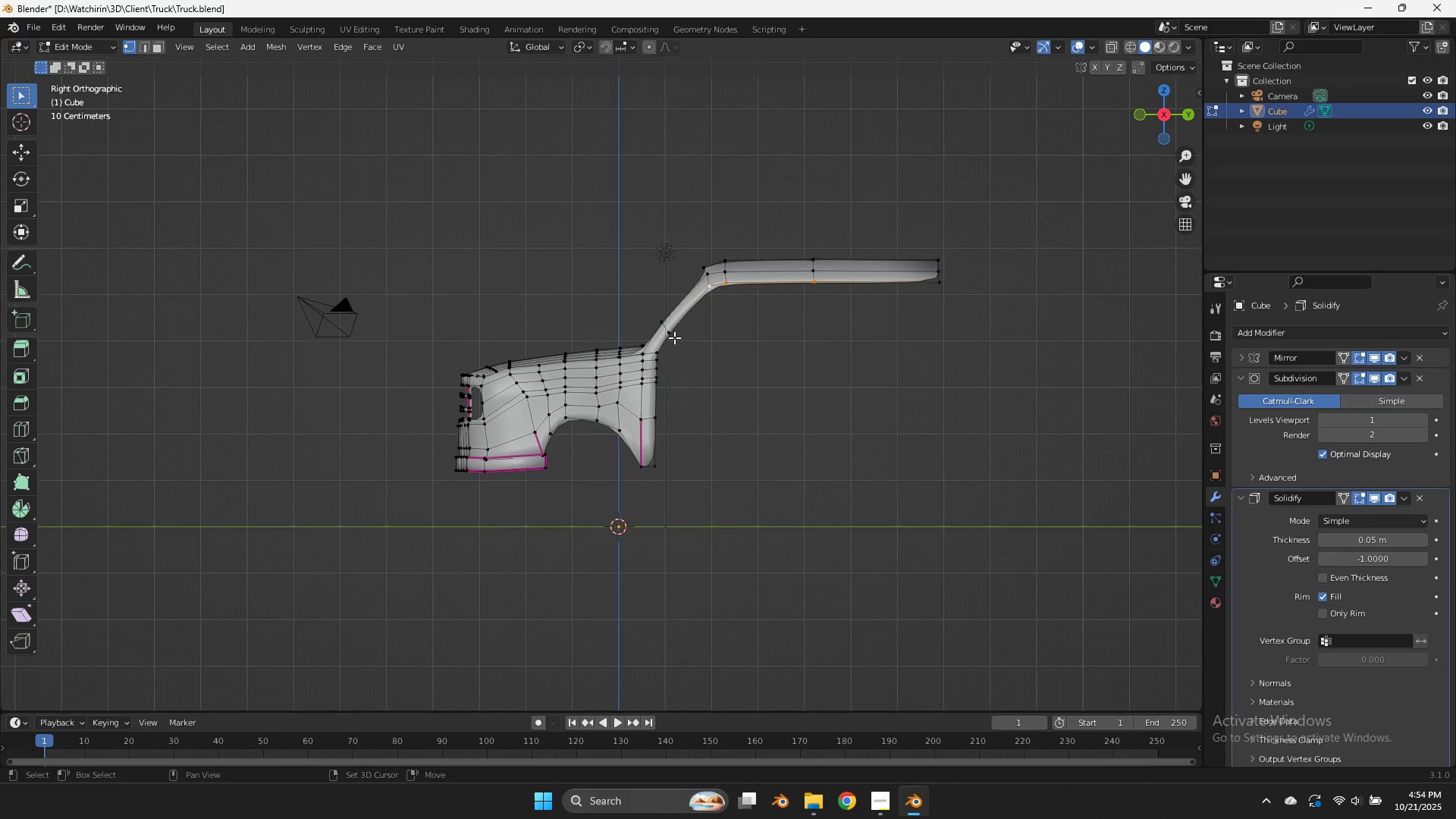 
triple_click([674, 337])
 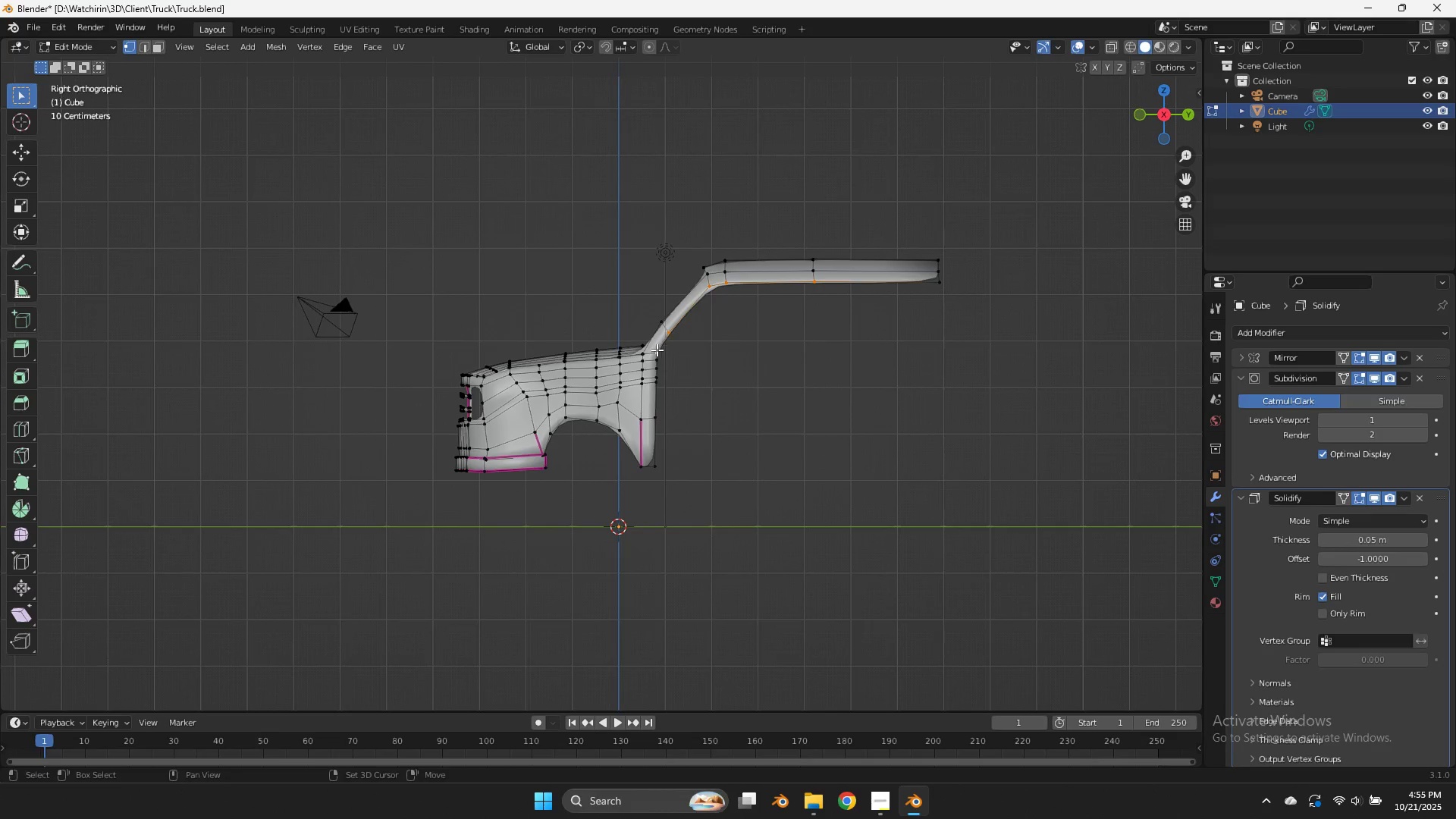 
triple_click([657, 350])
 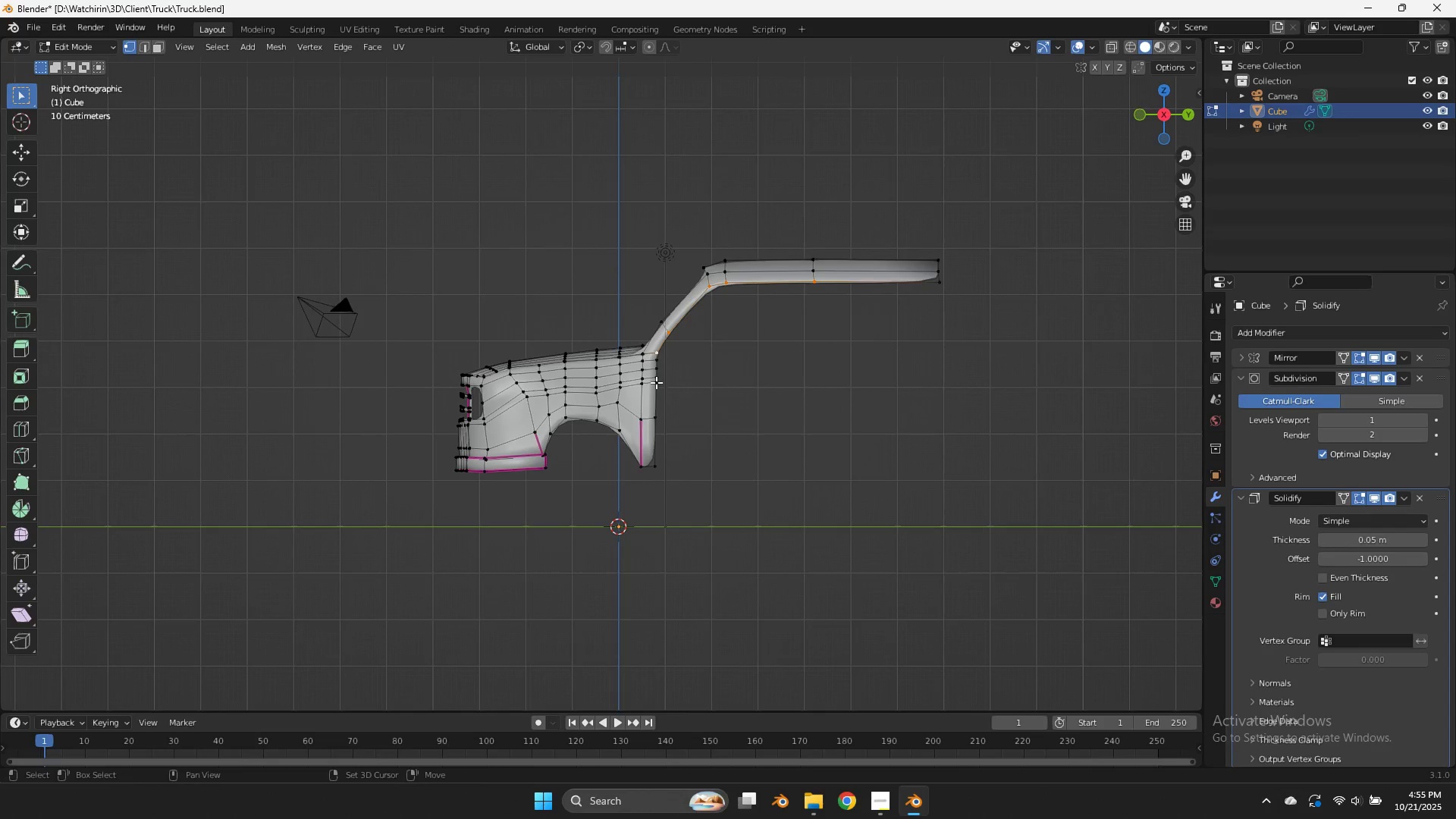 
left_click([656, 382])
 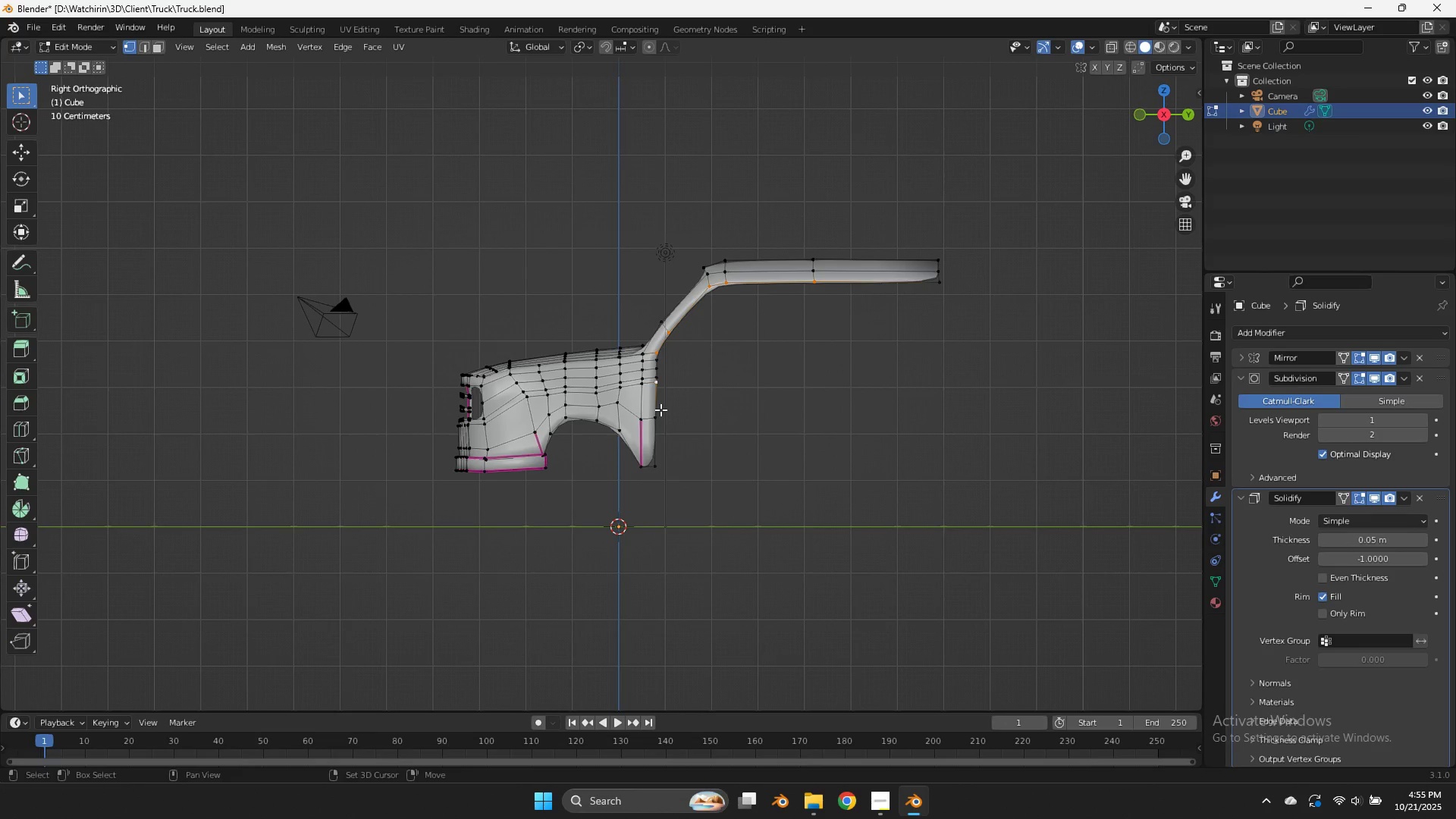 
double_click([661, 410])
 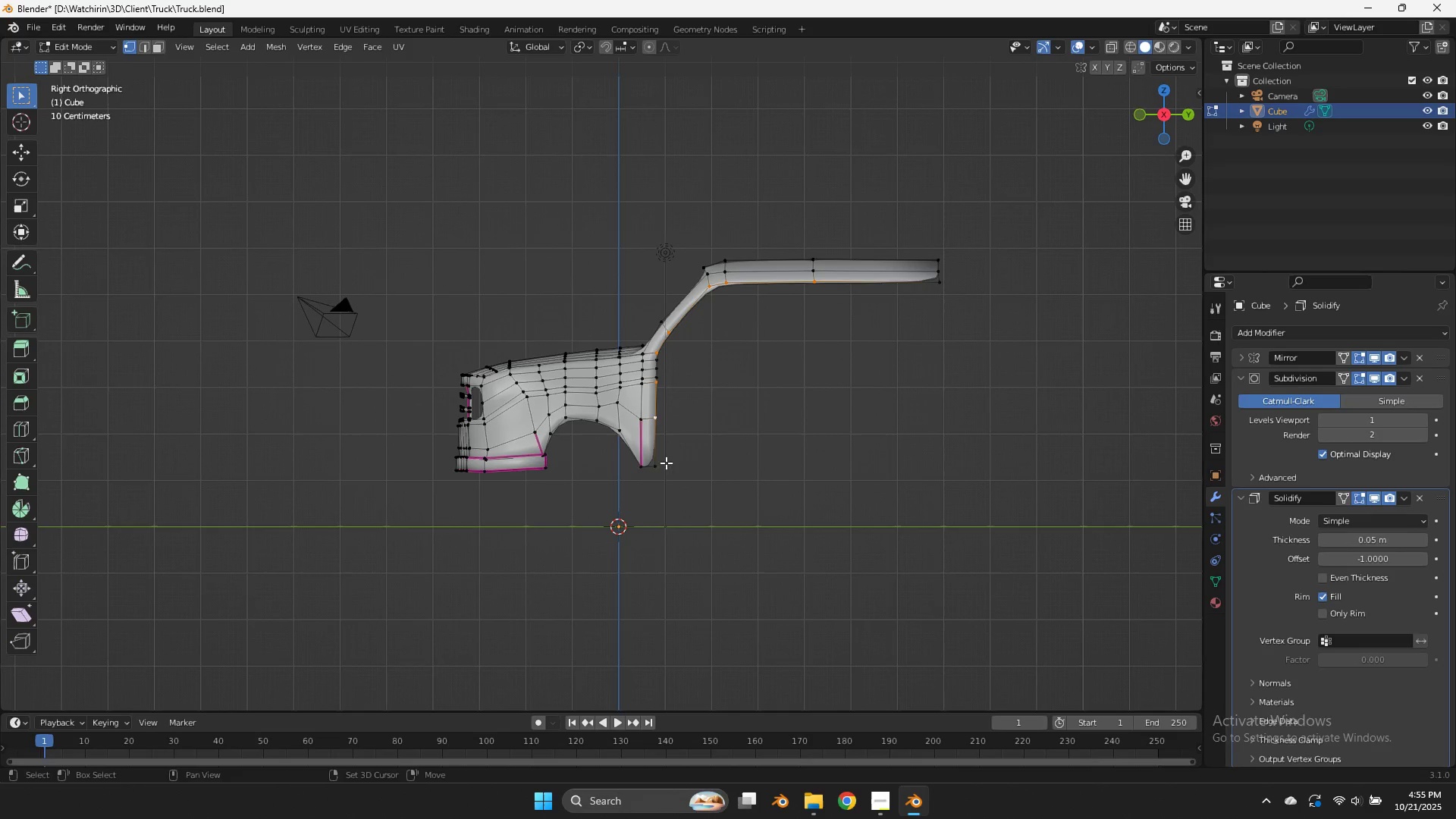 
left_click([659, 462])
 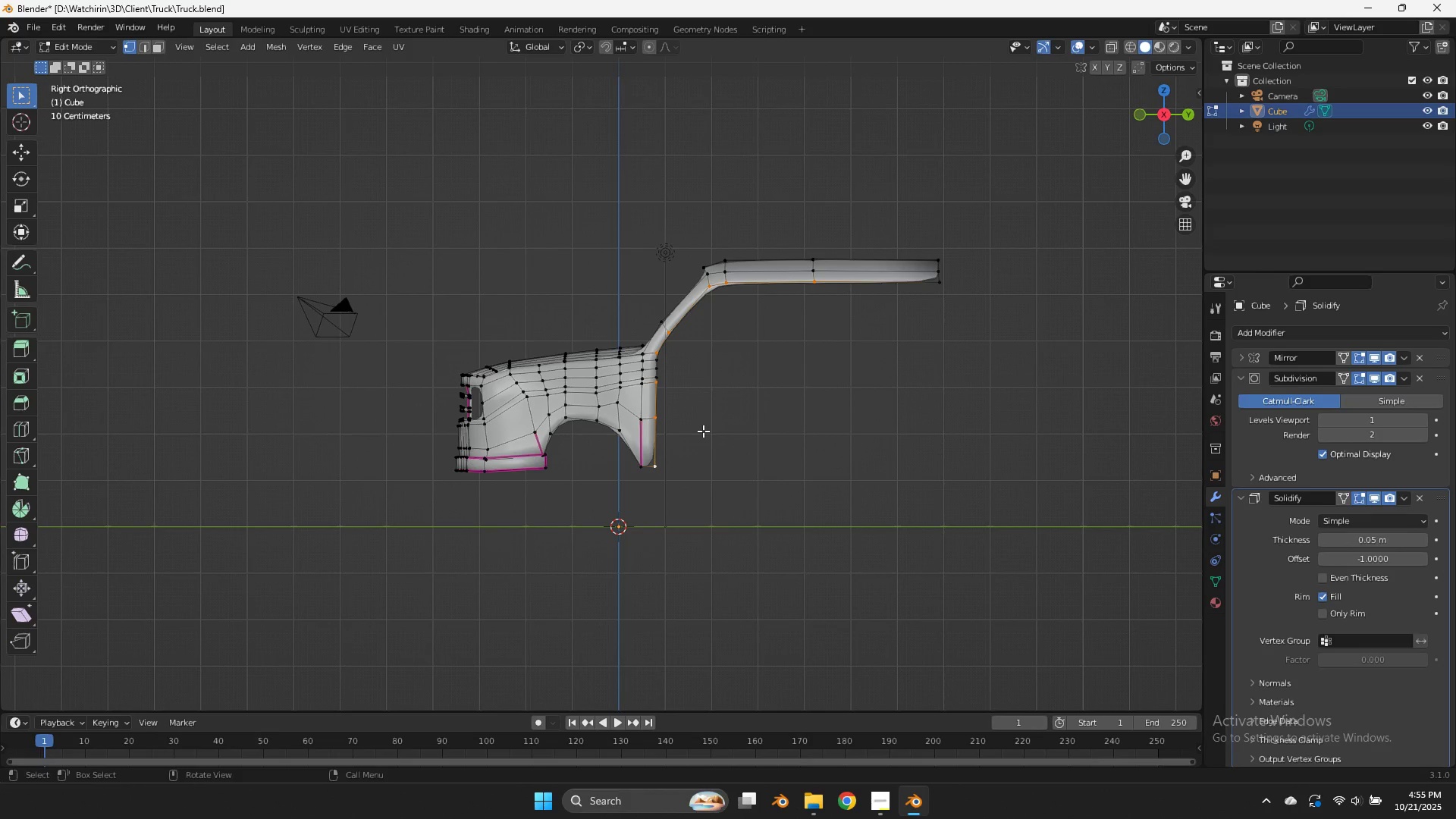 
type(Ds)
 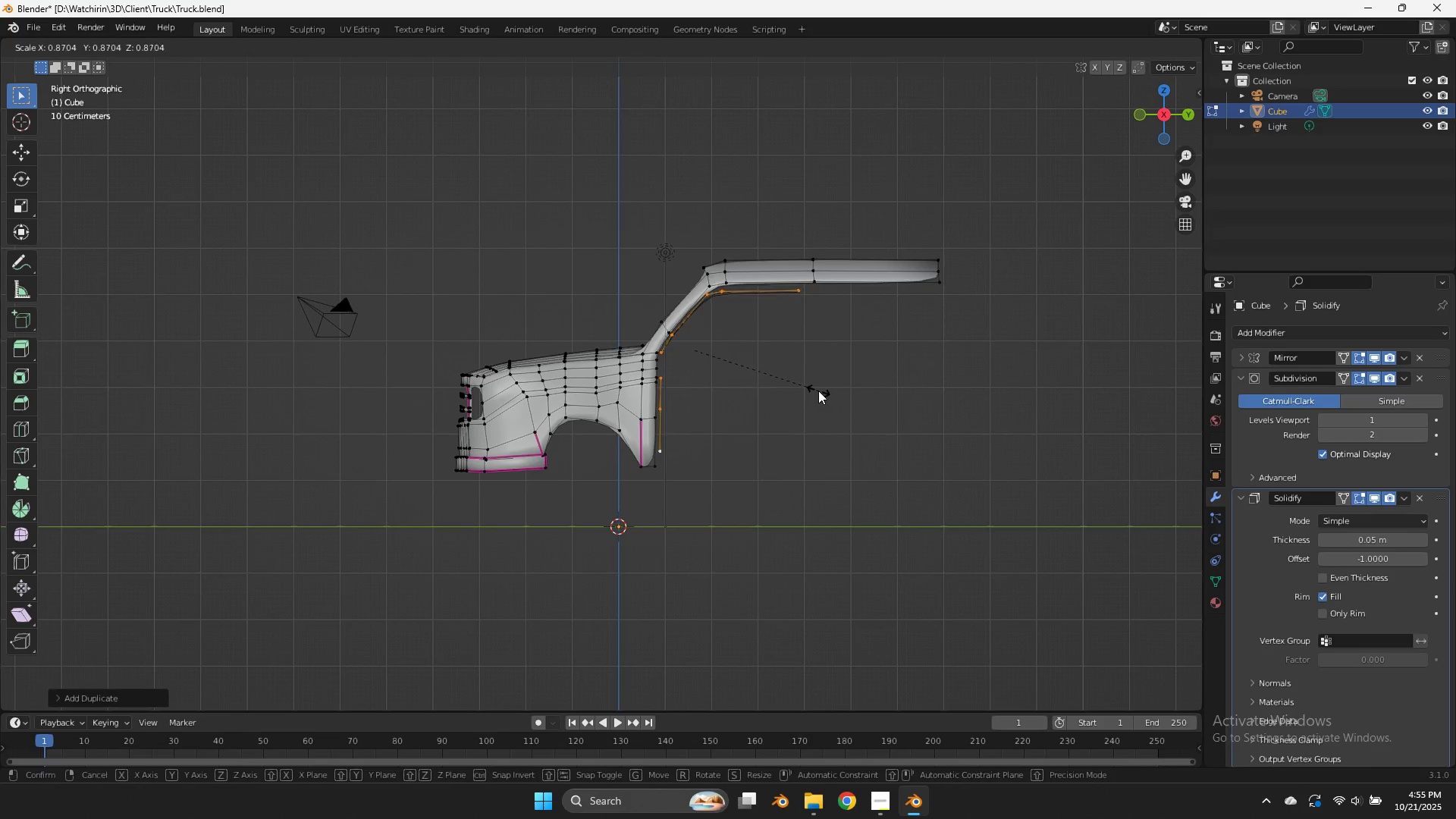 
left_click([817, 390])
 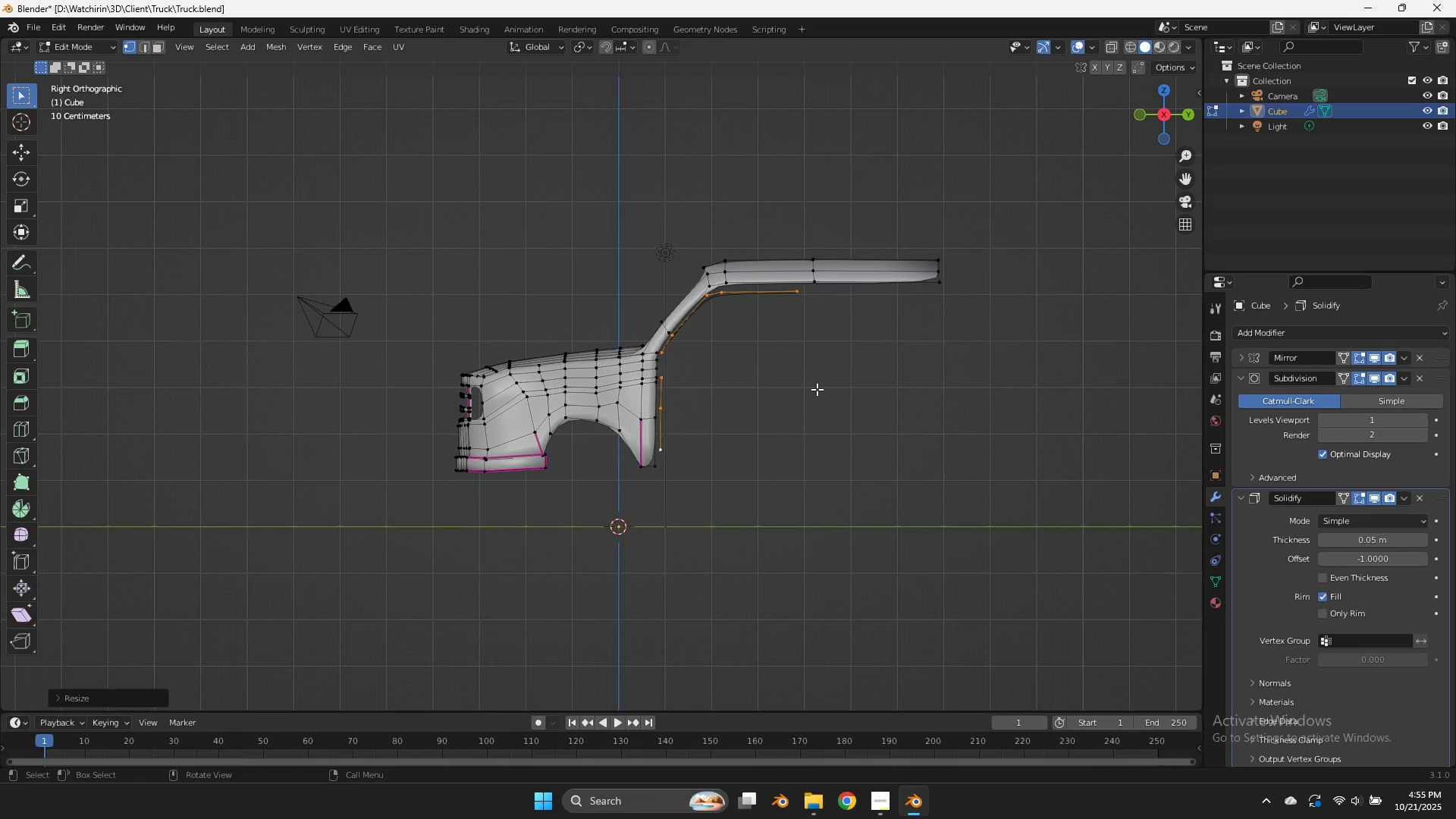 
key(Control+Z)
 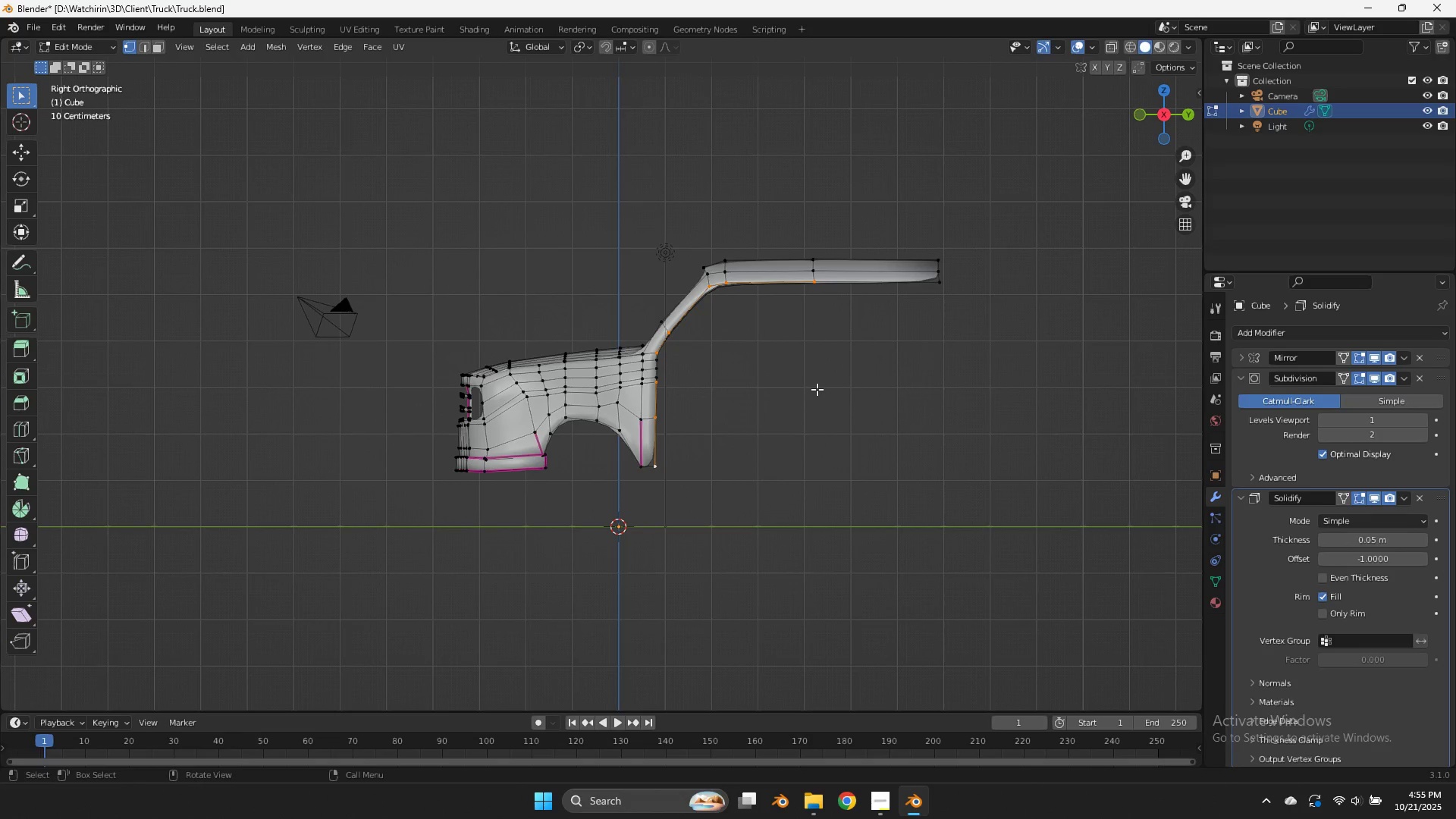 
key(P)
 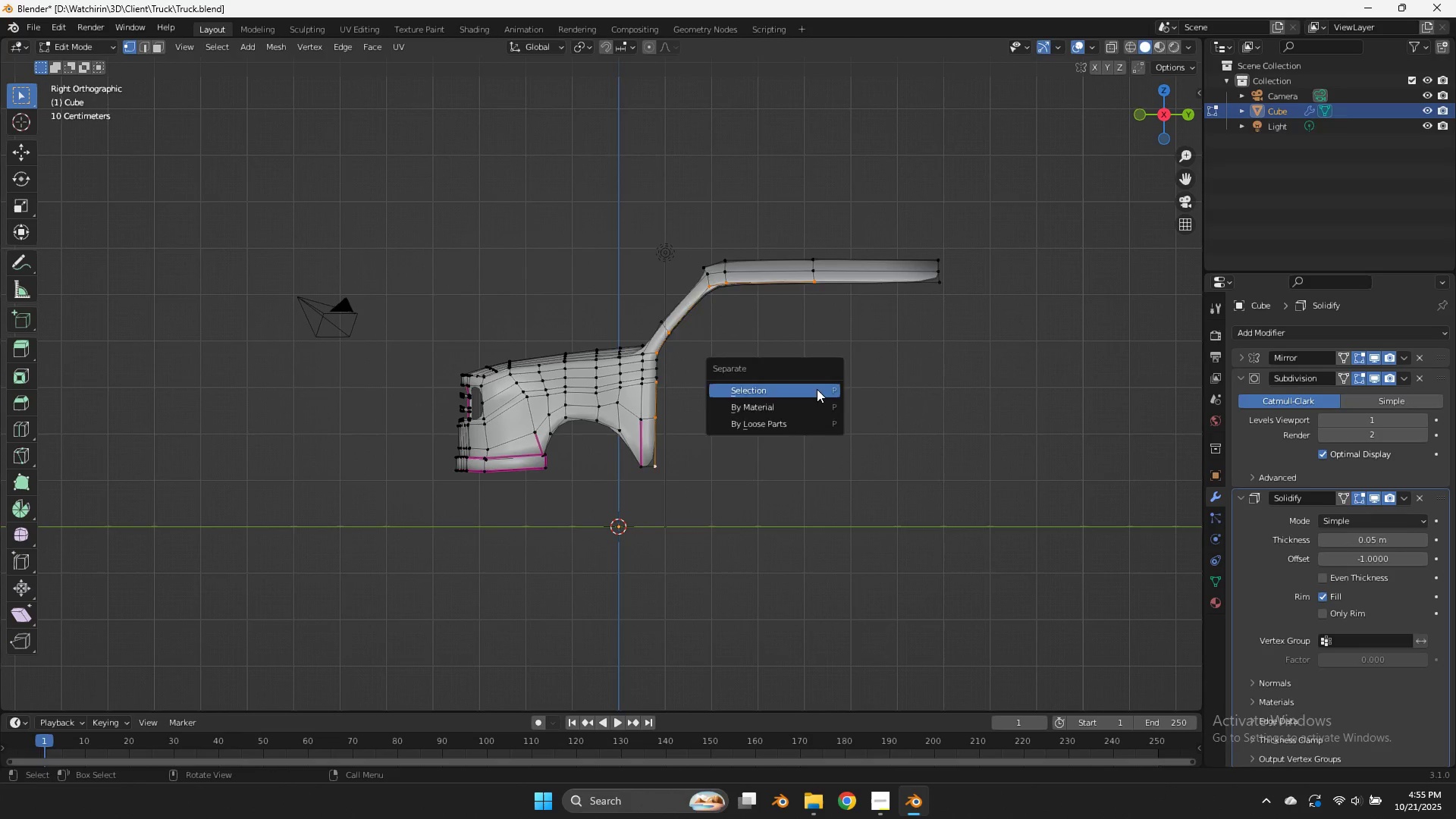 
left_click([817, 389])
 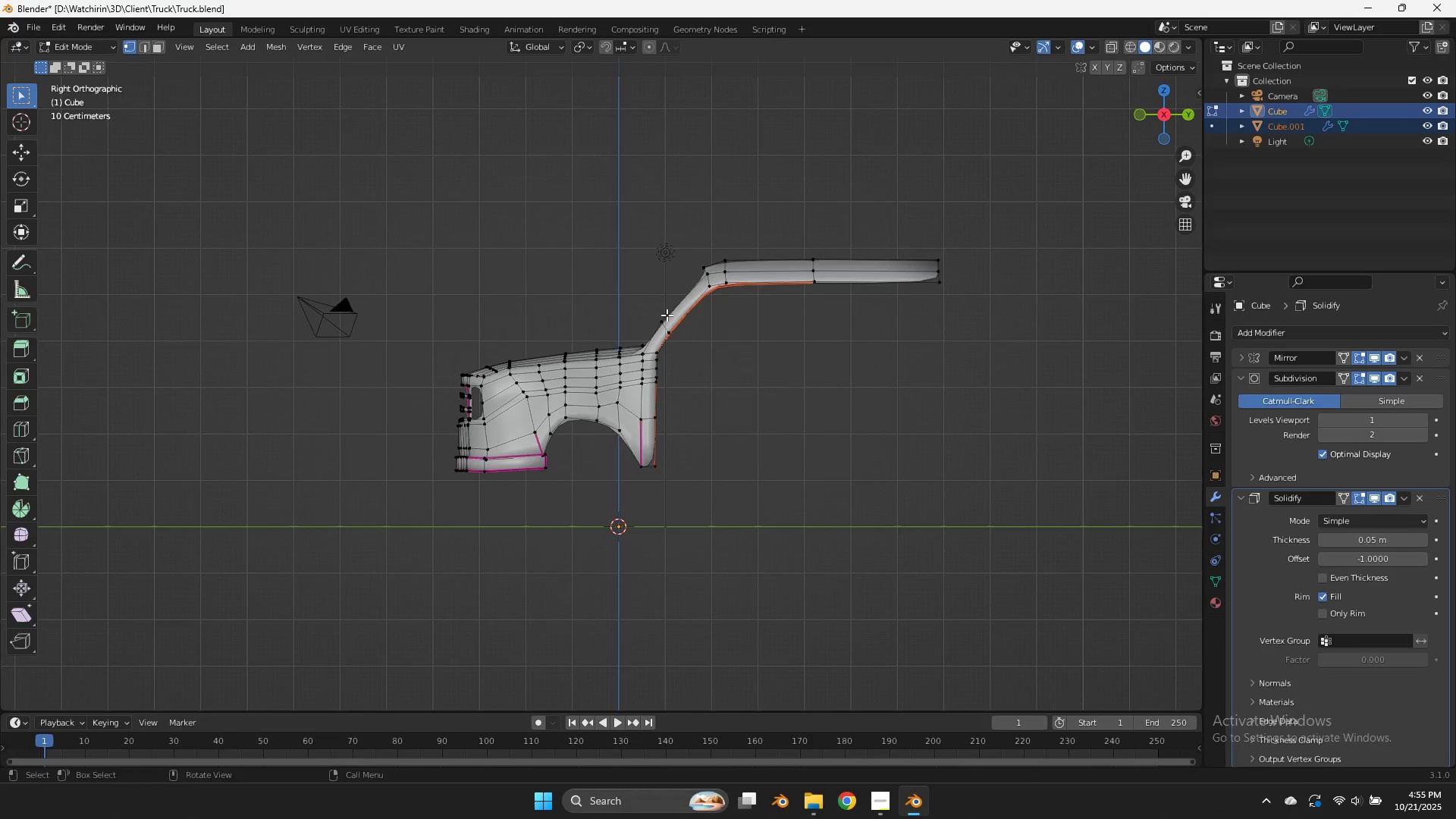 
key(Tab)
 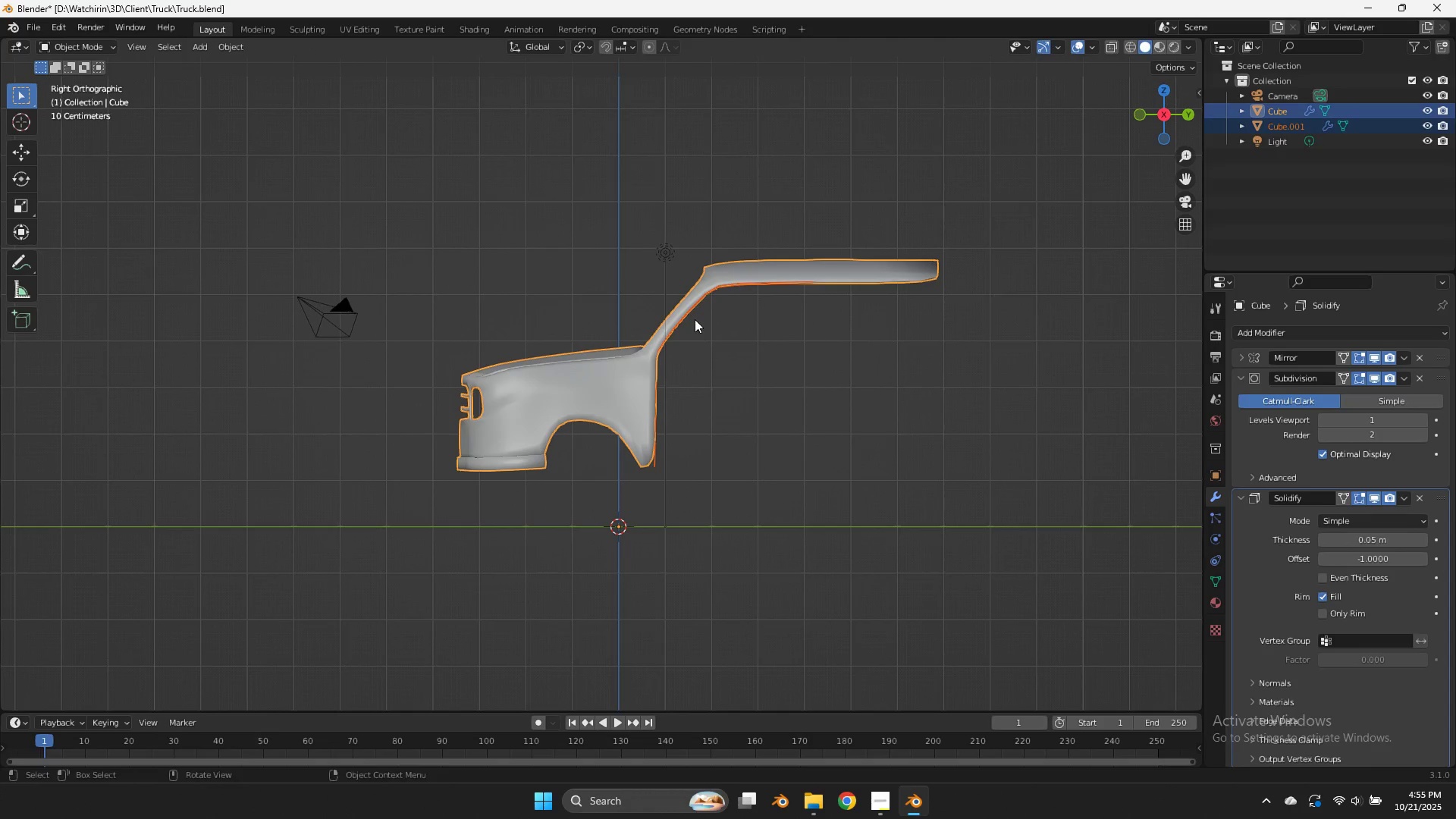 
left_click([695, 319])
 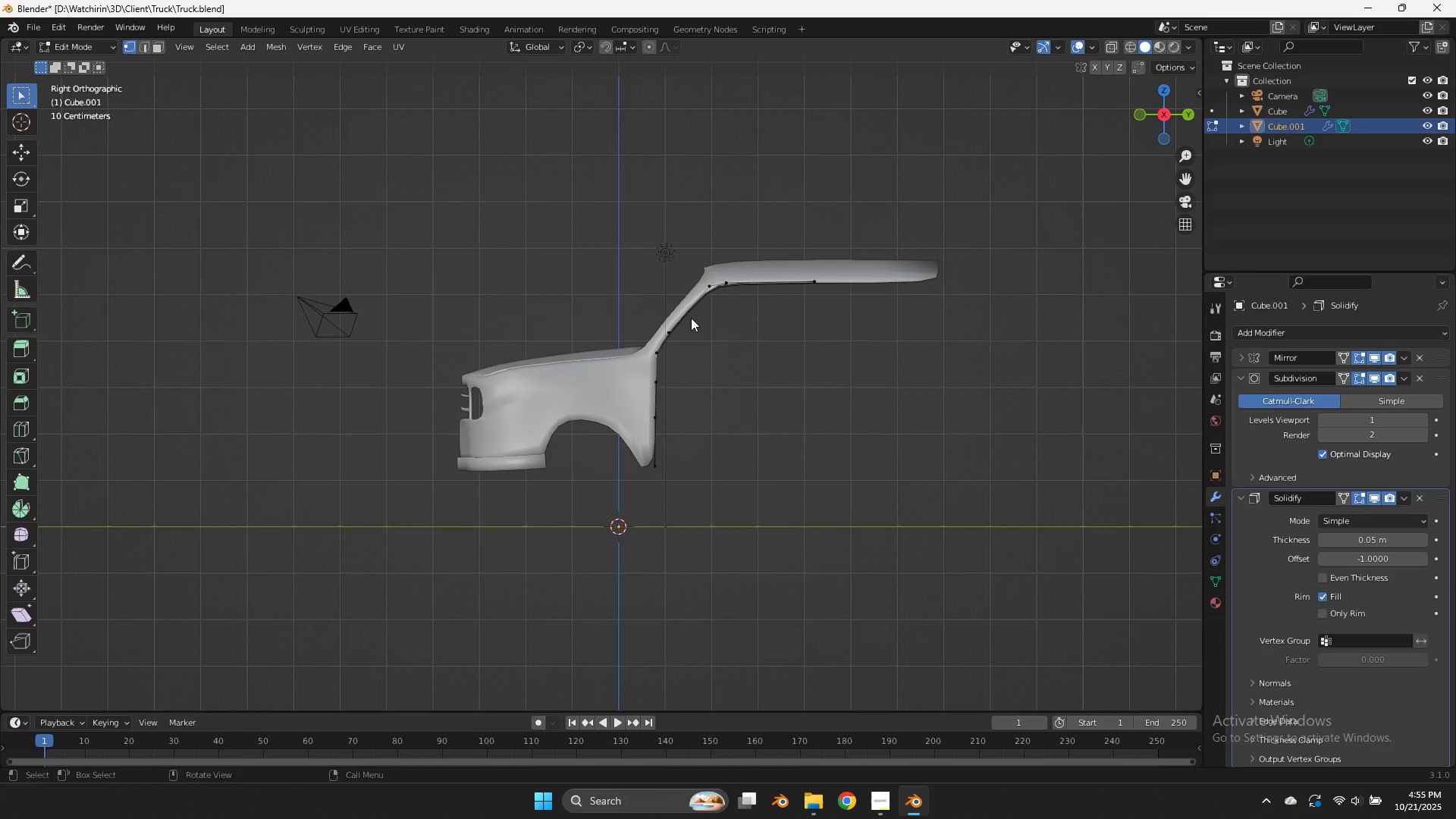 
key(Tab)
 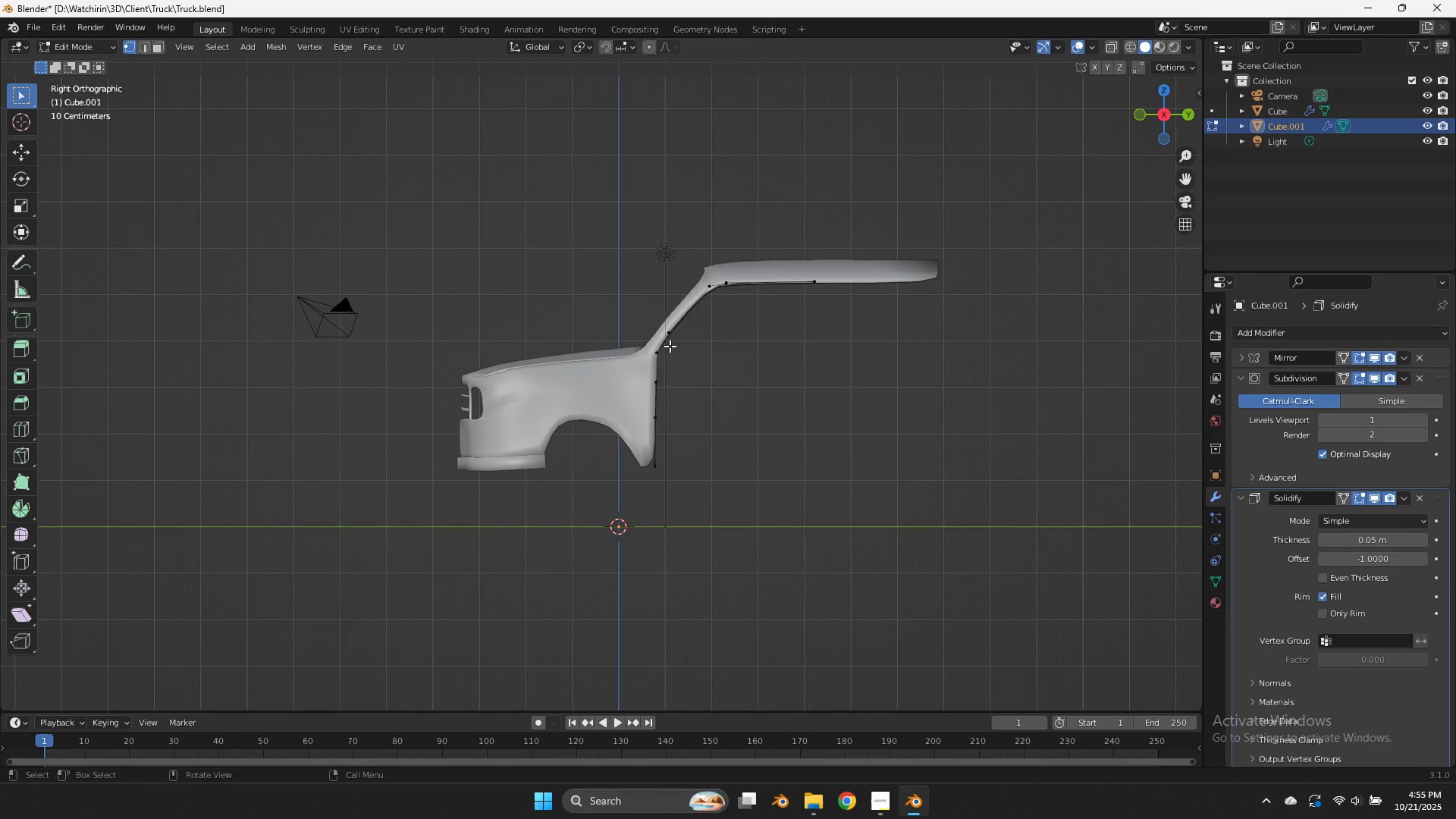 
left_click([670, 346])
 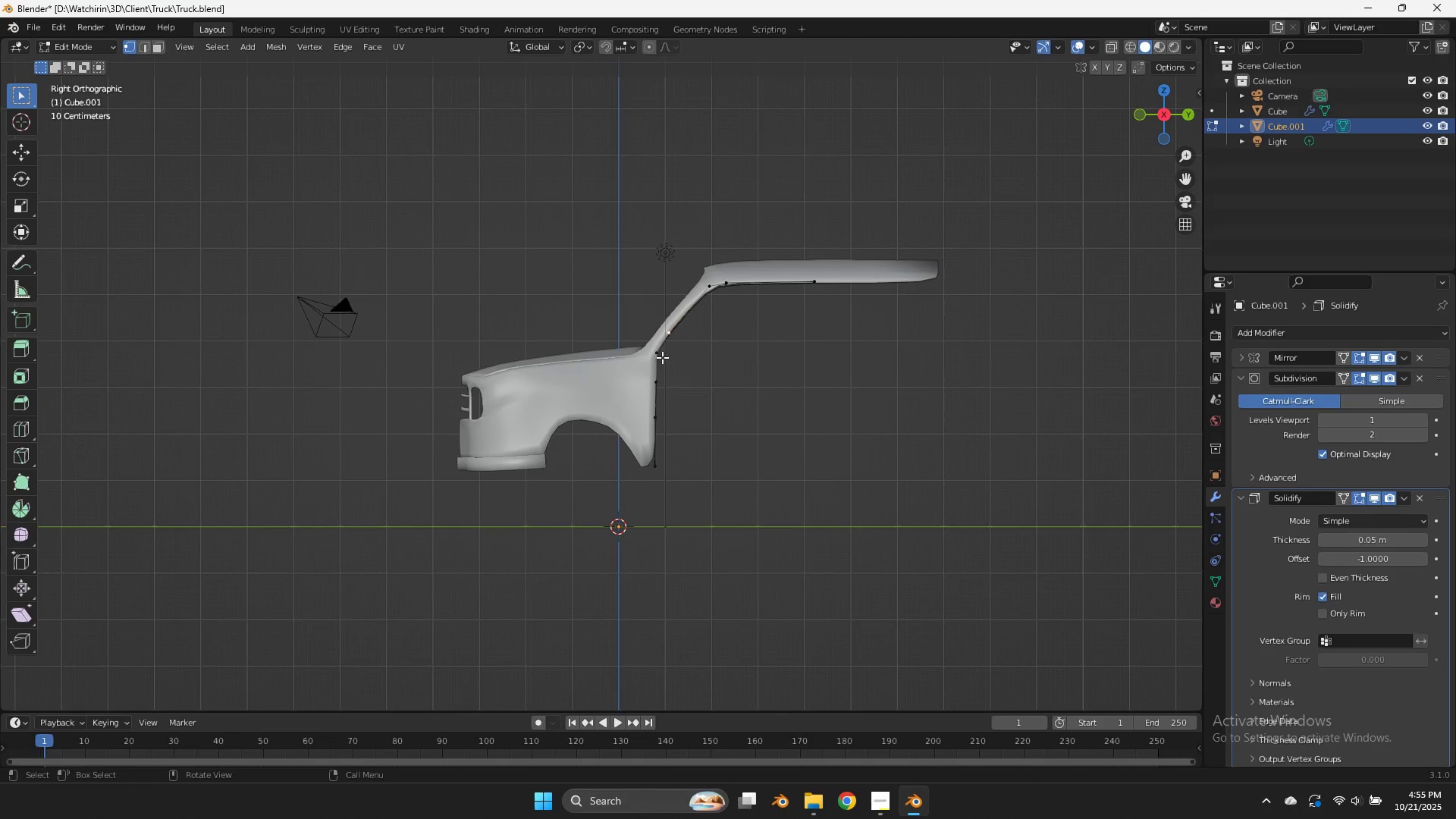 
left_click([662, 357])
 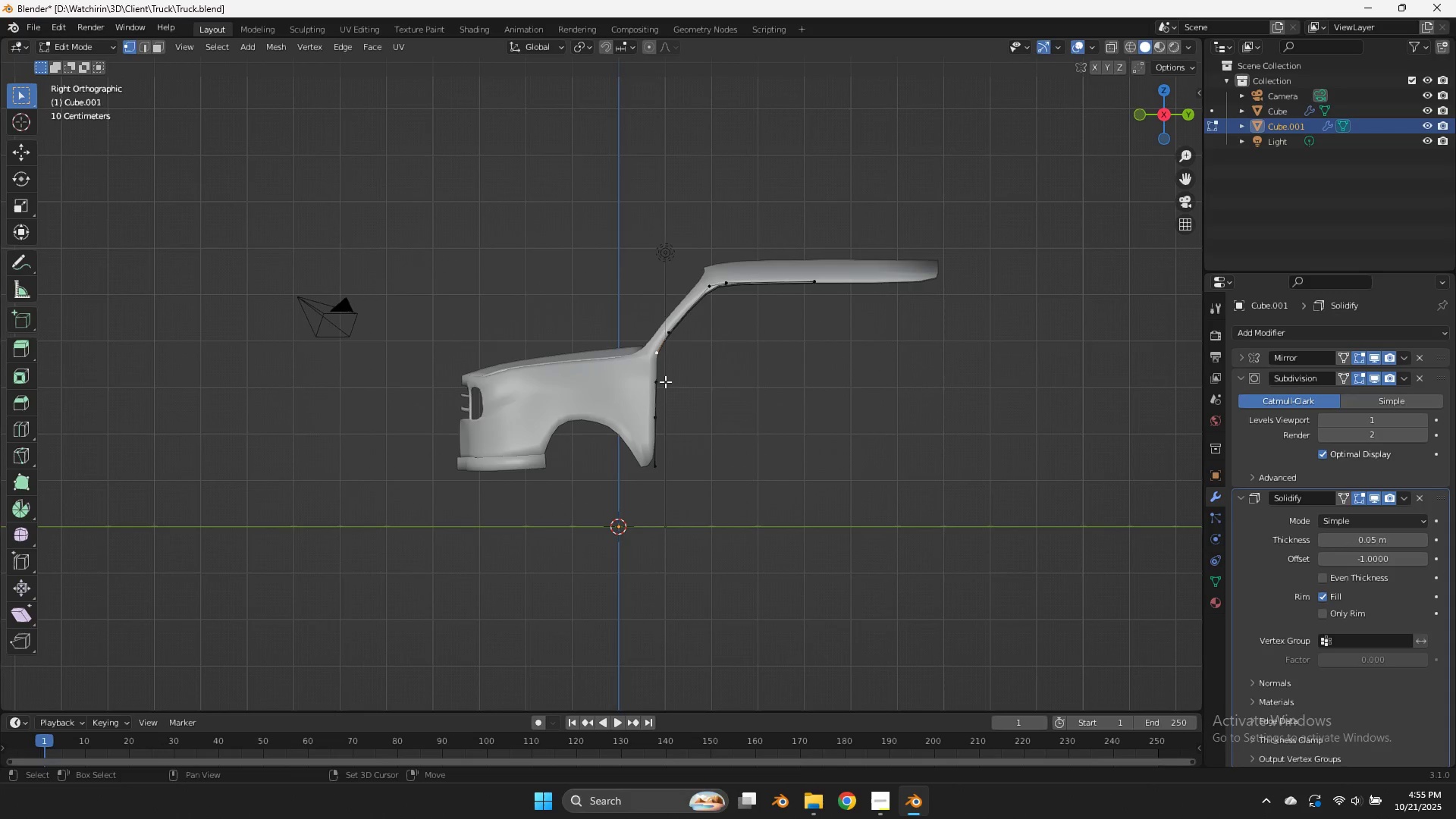 
hold_key(key=ShiftLeft, duration=0.31)
double_click([665, 381])
 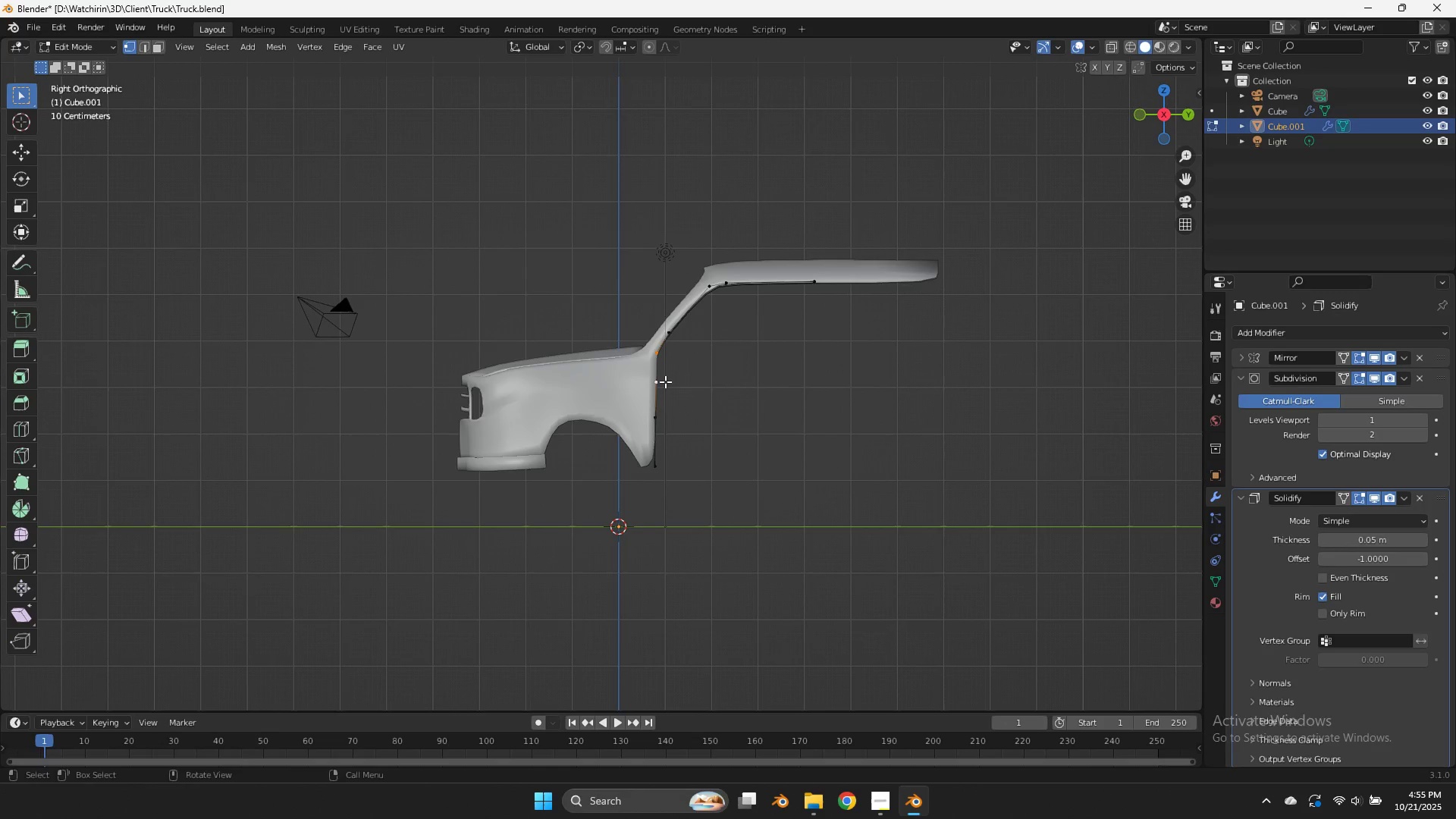 
key(F)
 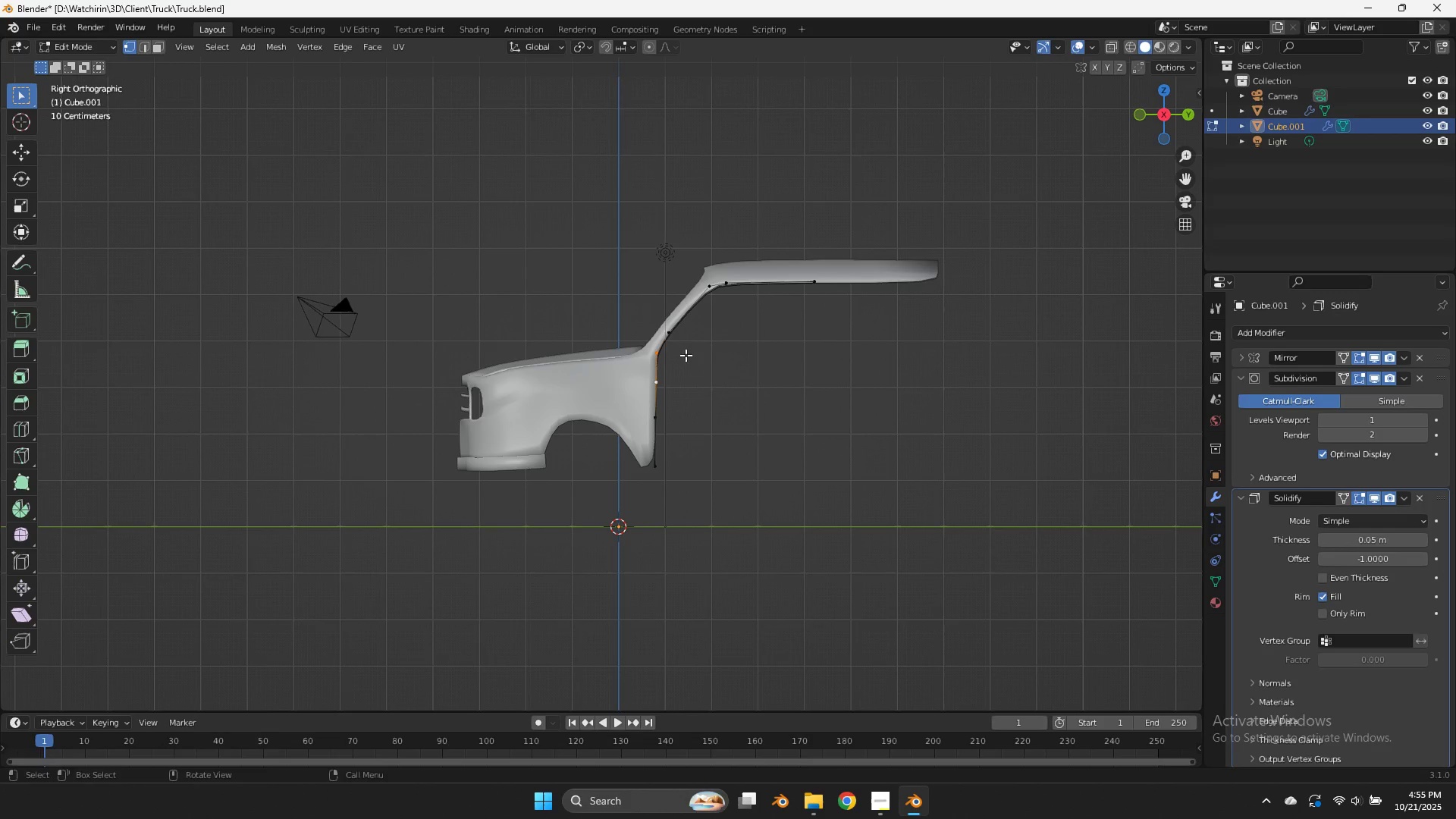 
hold_key(key=AltLeft, duration=0.68)
left_click([676, 335])
 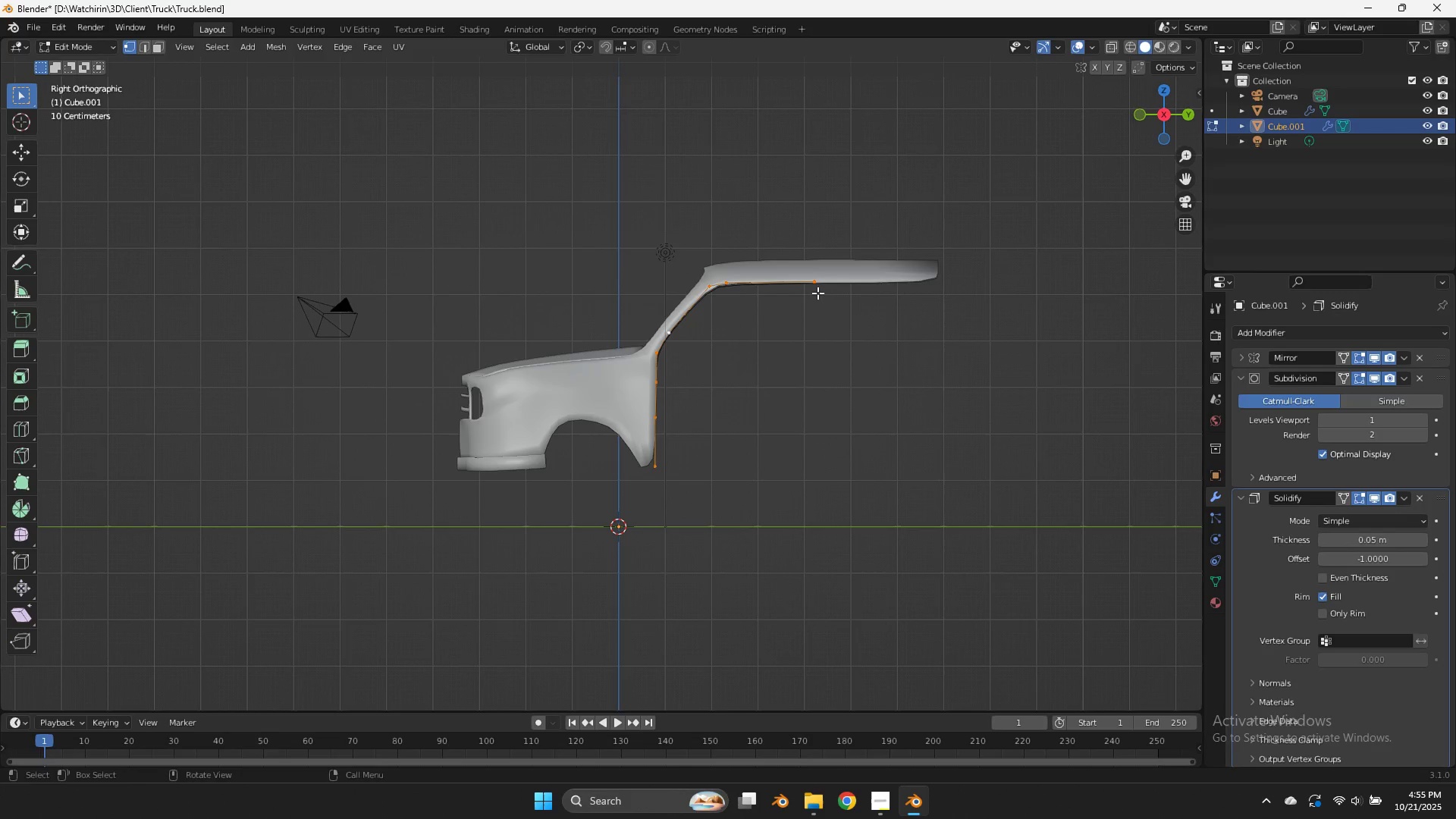 
left_click([817, 292])
 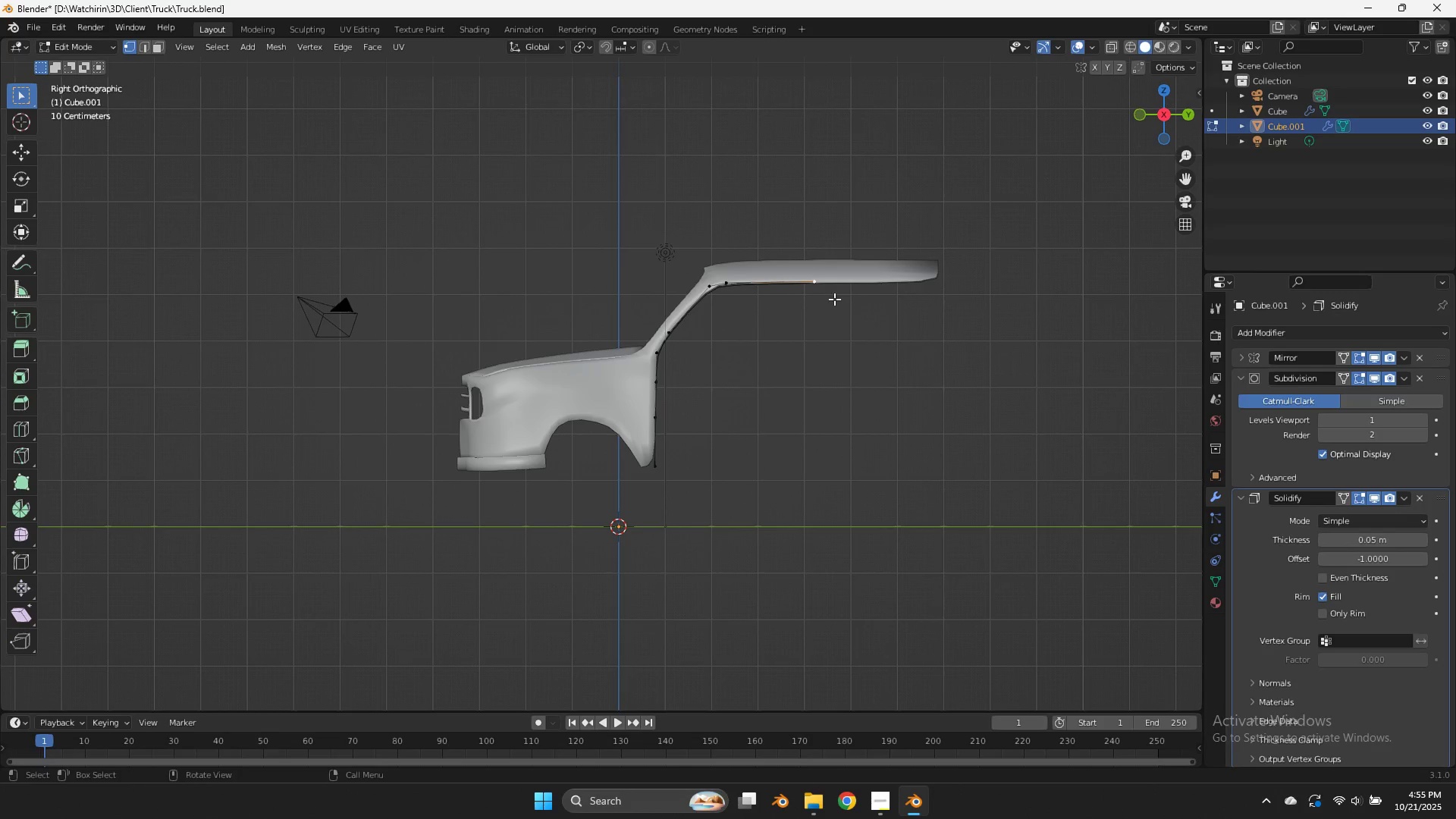 
type(ez)
 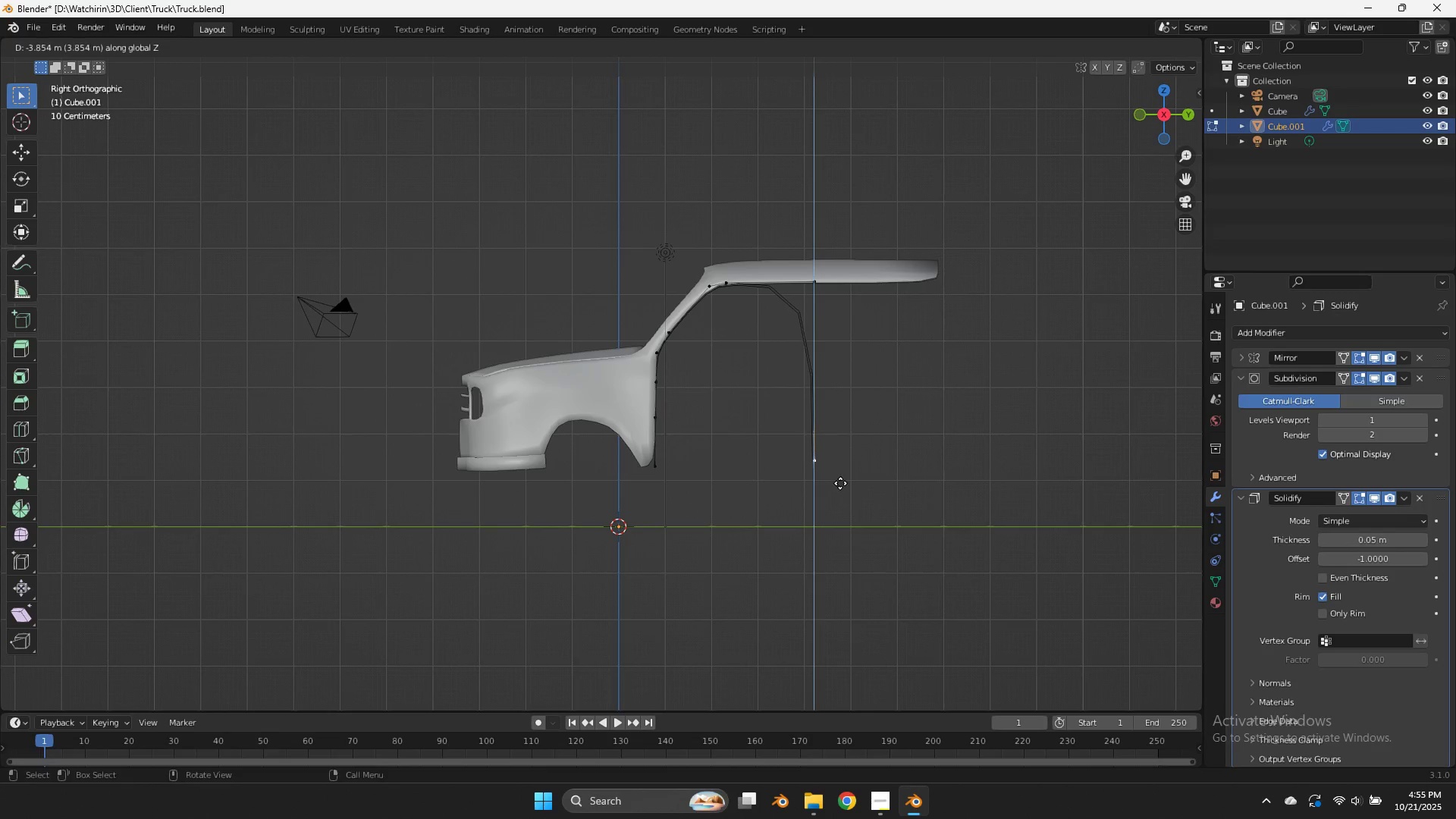 
left_click([840, 485])
 